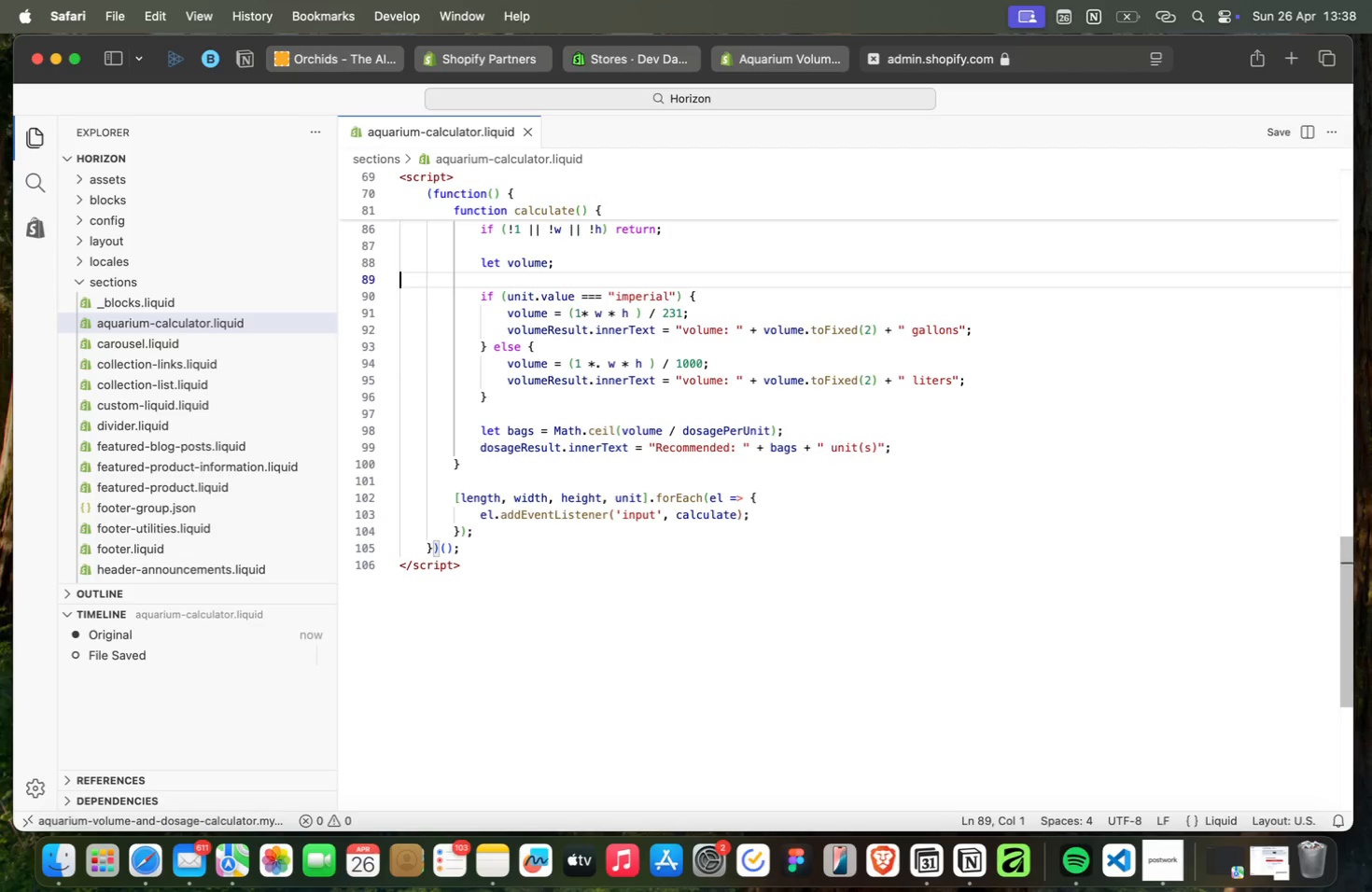 
key(ArrowUp)
 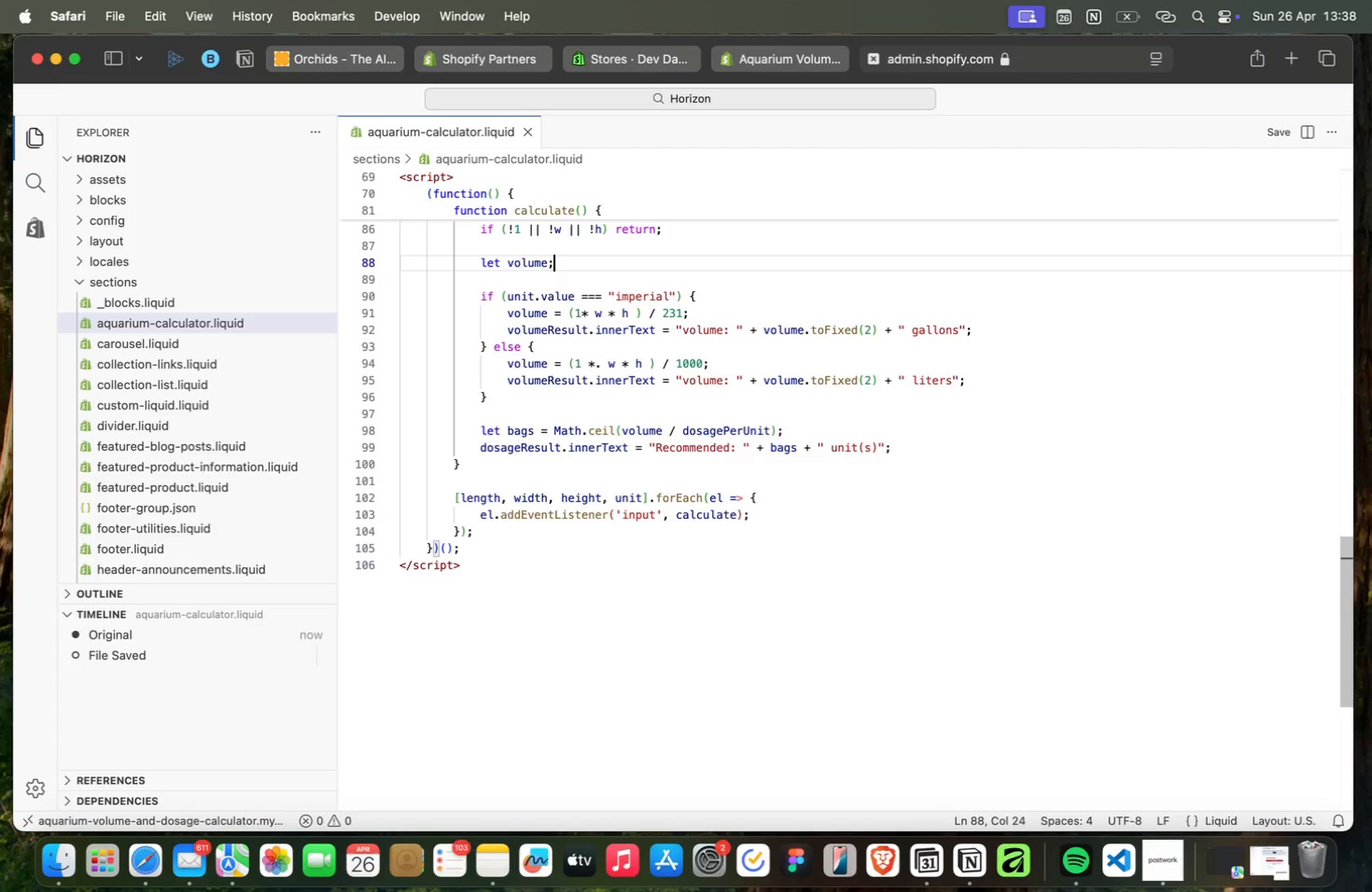 
key(ArrowUp)
 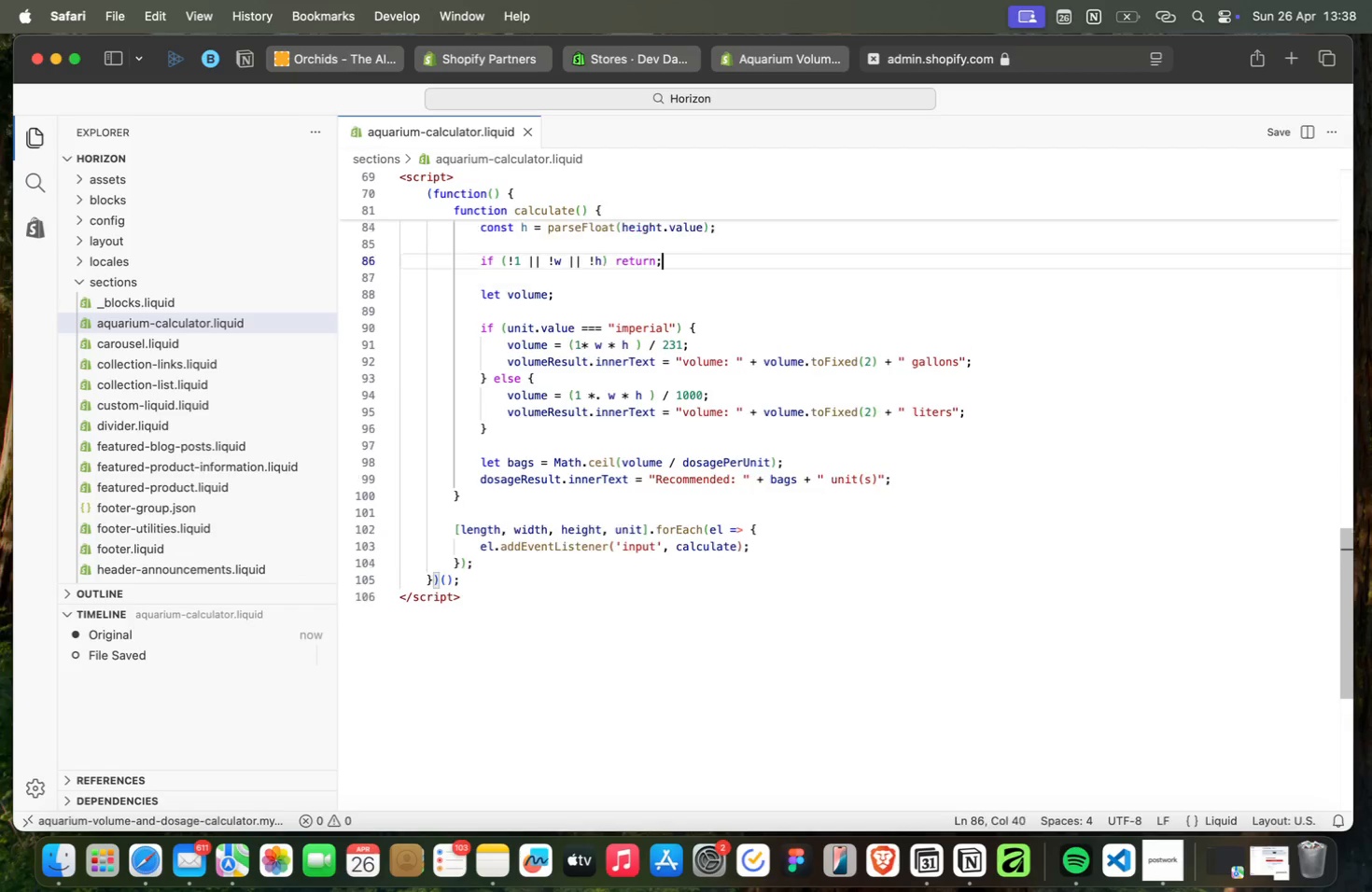 
key(ArrowUp)
 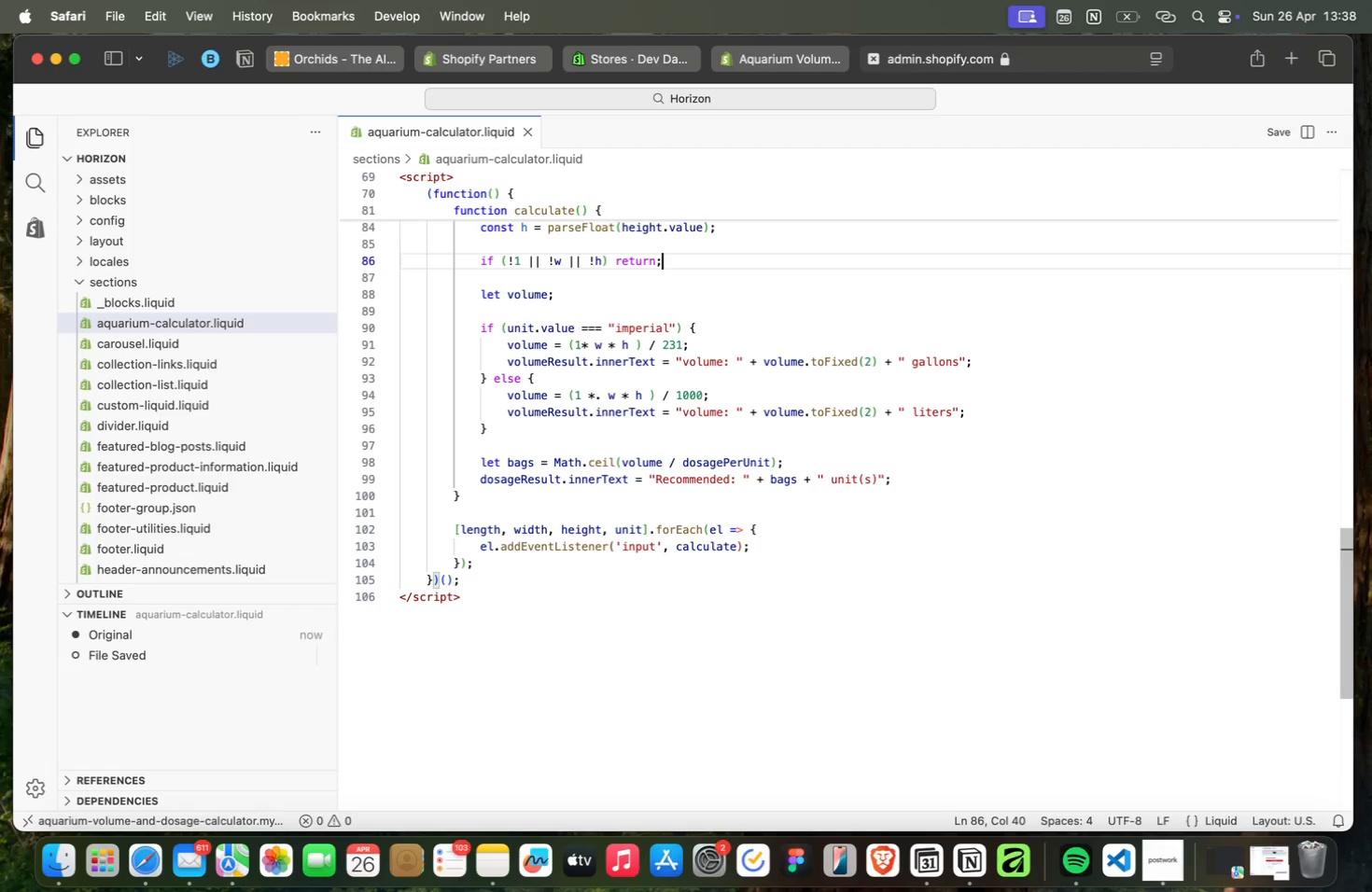 
wait(6.98)
 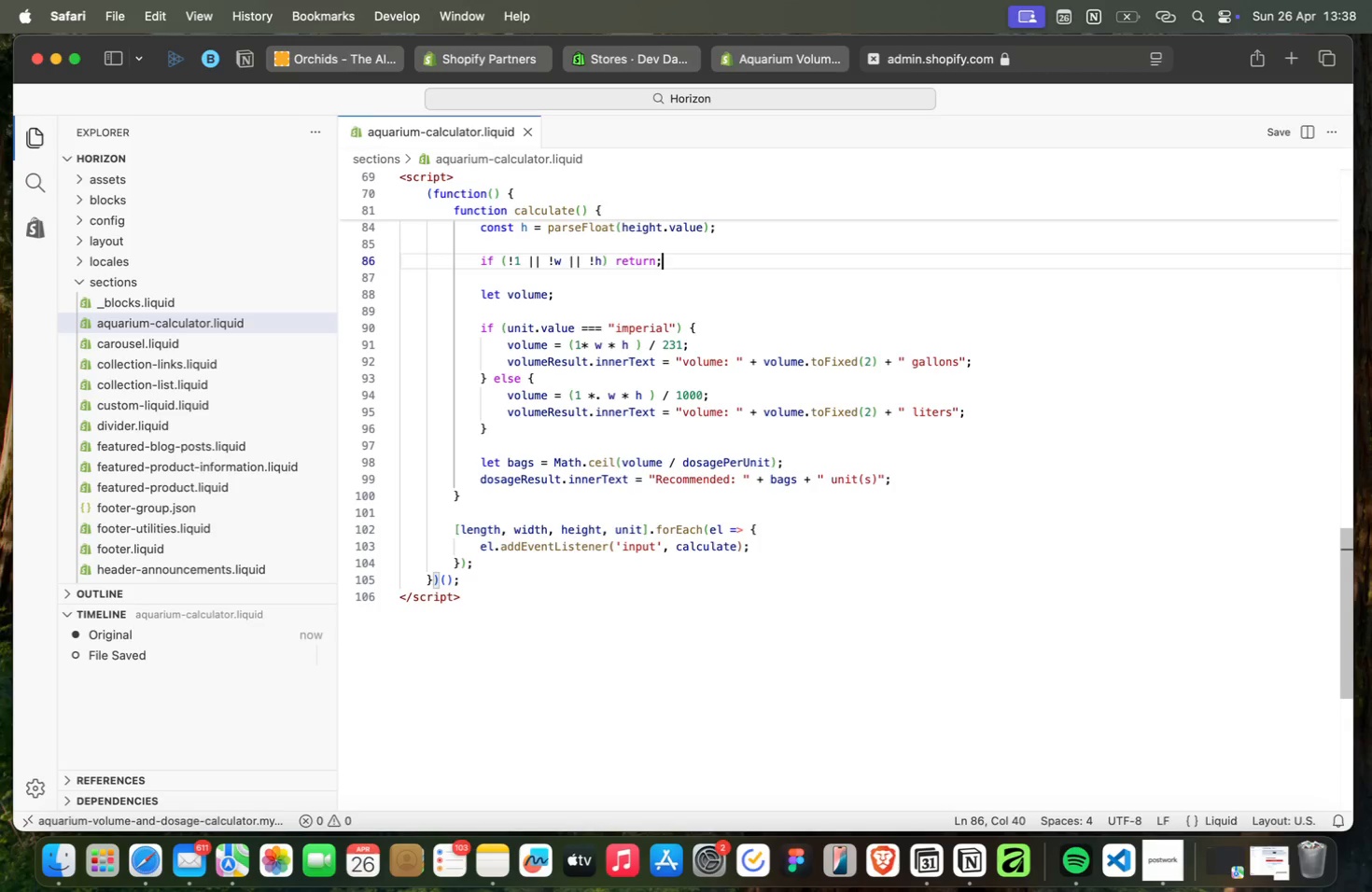 
key(ArrowUp)
 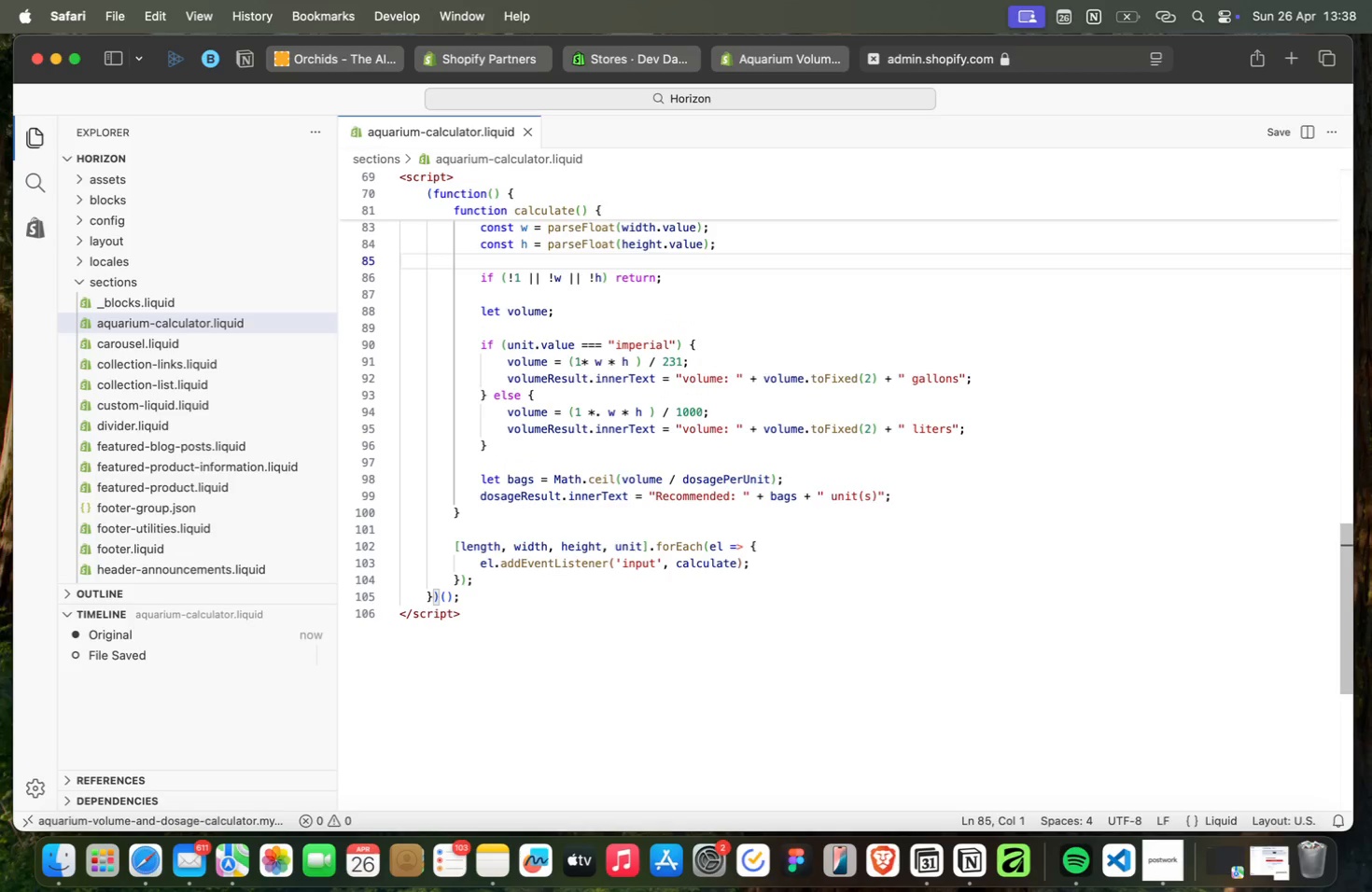 
key(ArrowUp)
 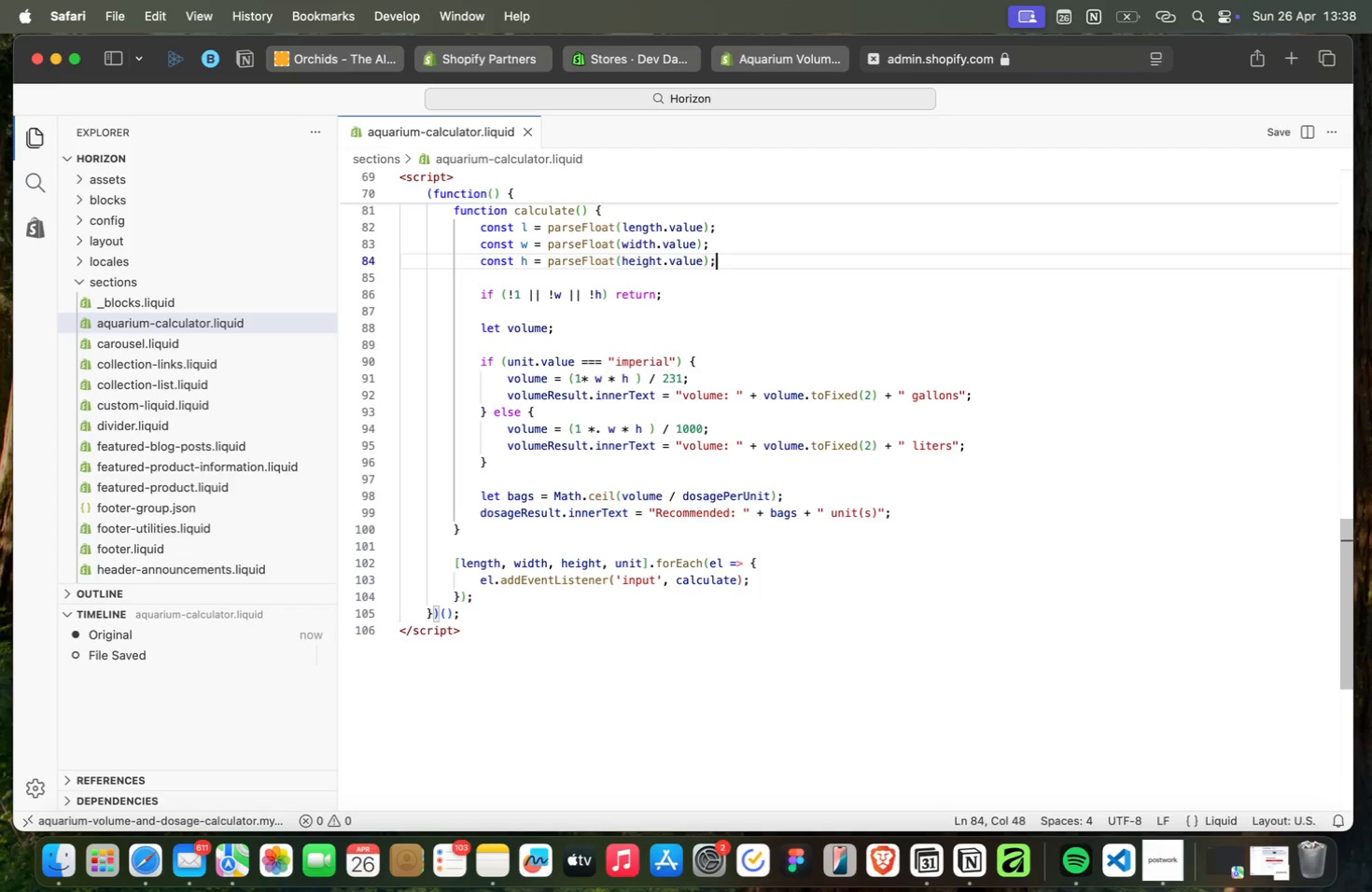 
key(ArrowUp)
 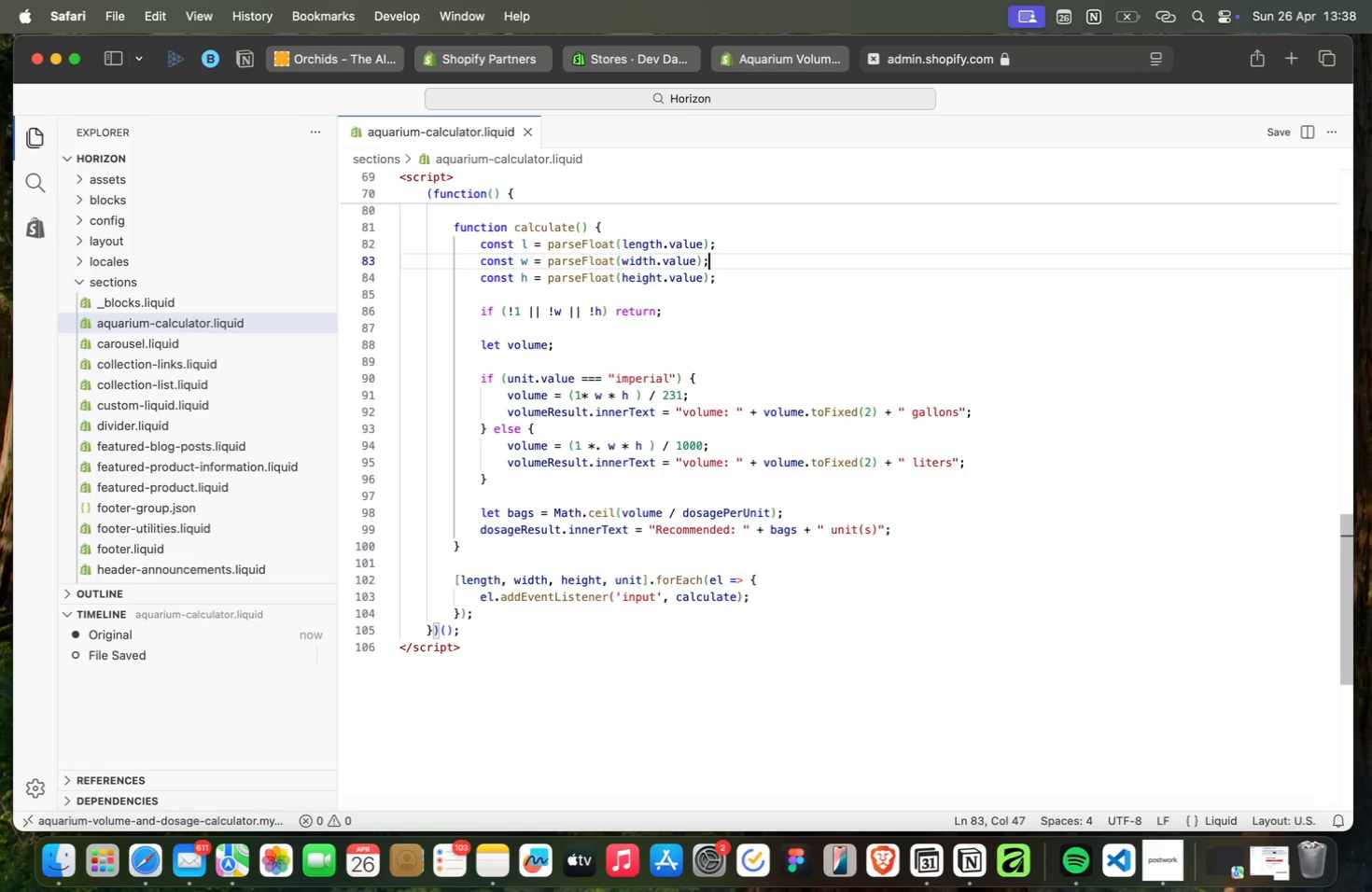 
key(ArrowUp)
 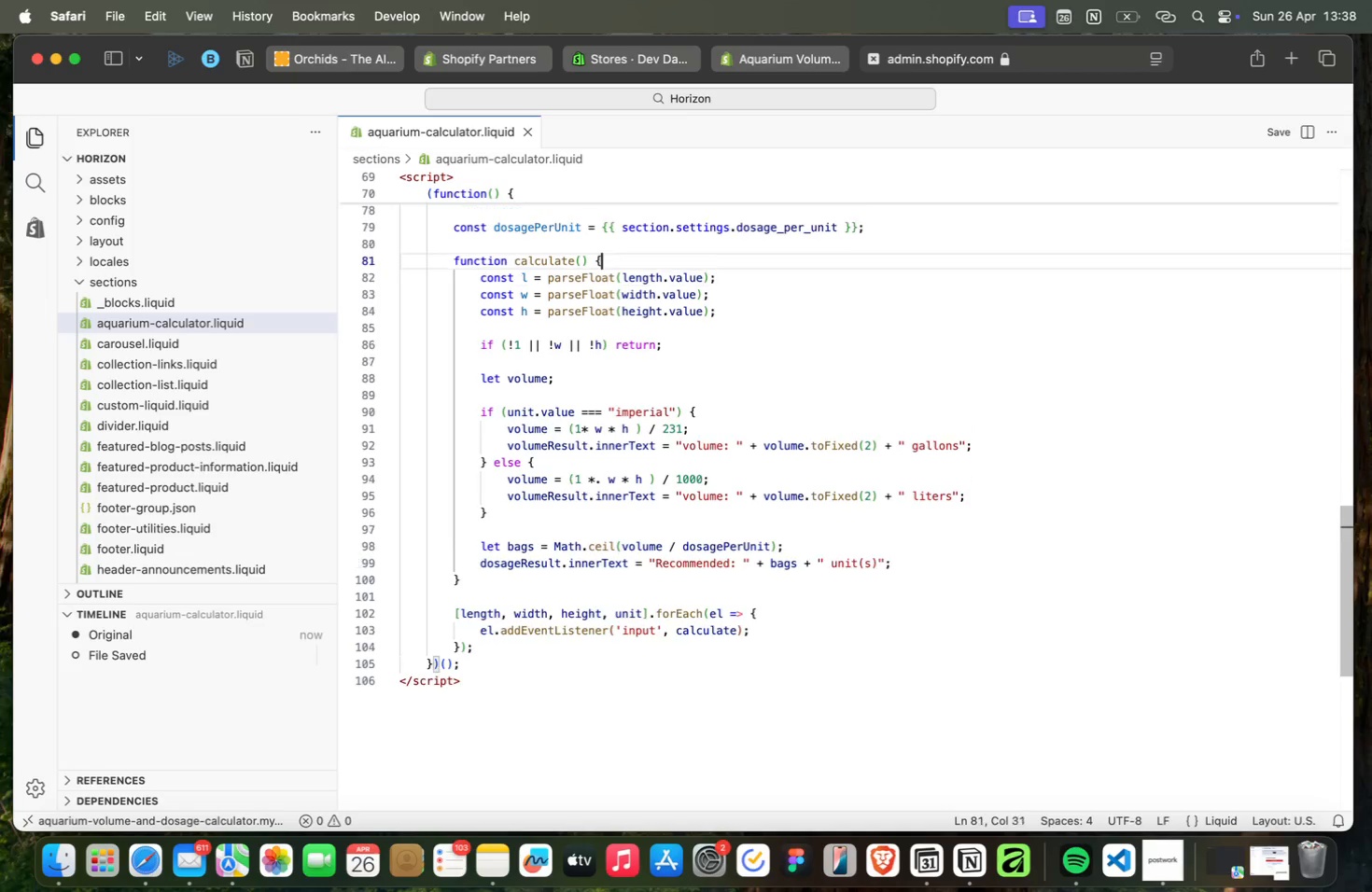 
key(ArrowUp)
 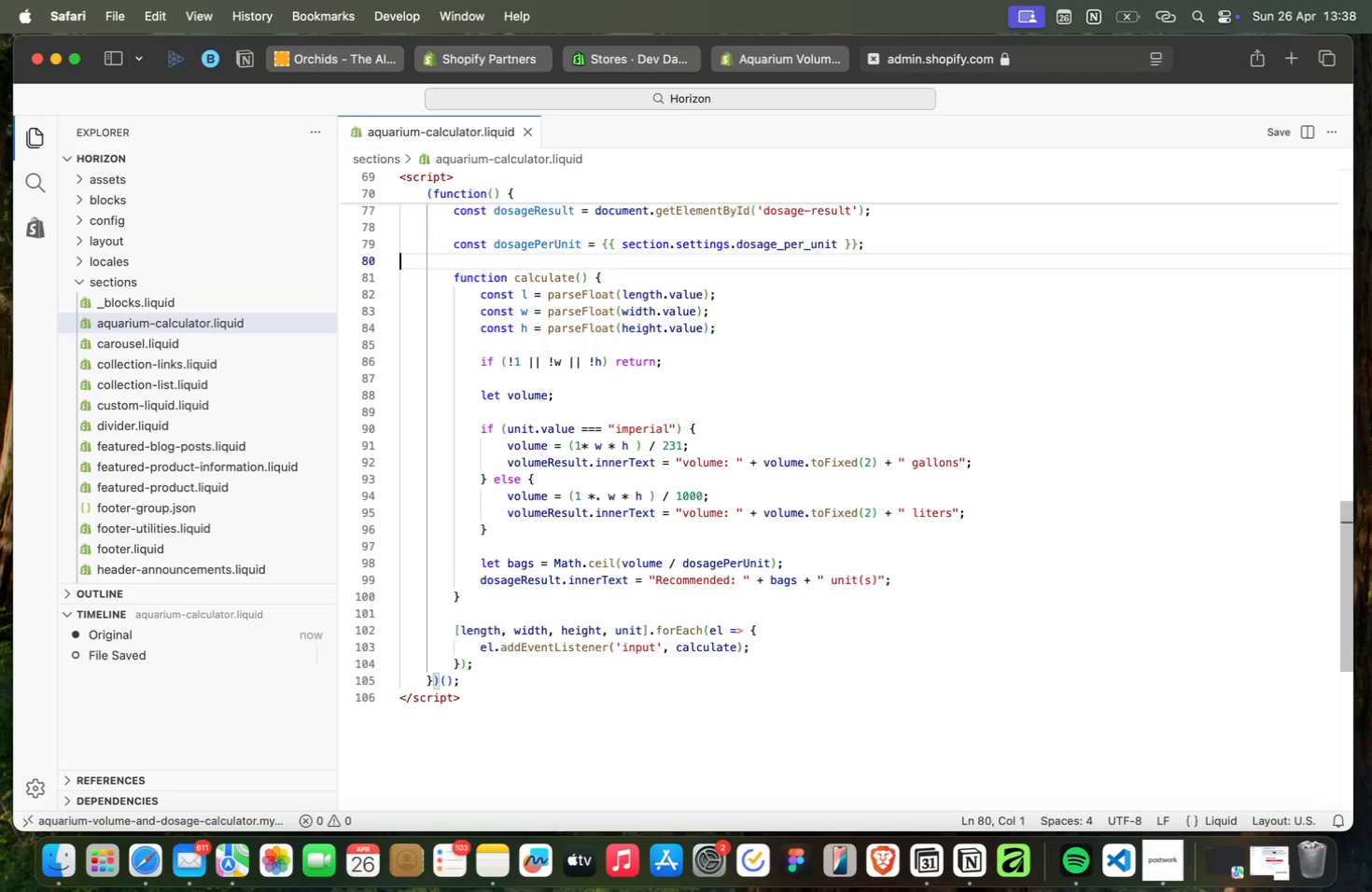 
key(ArrowUp)
 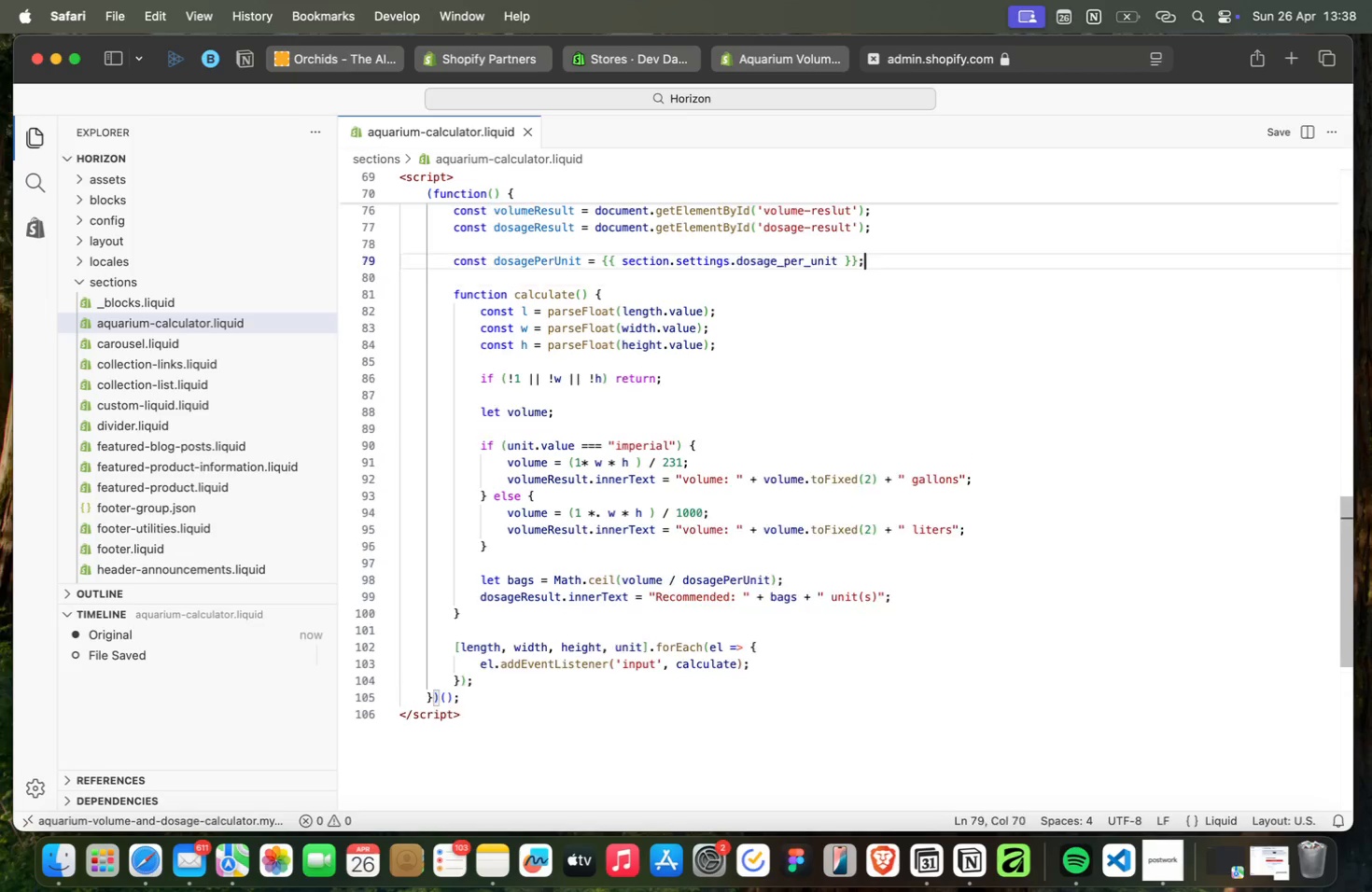 
key(ArrowUp)
 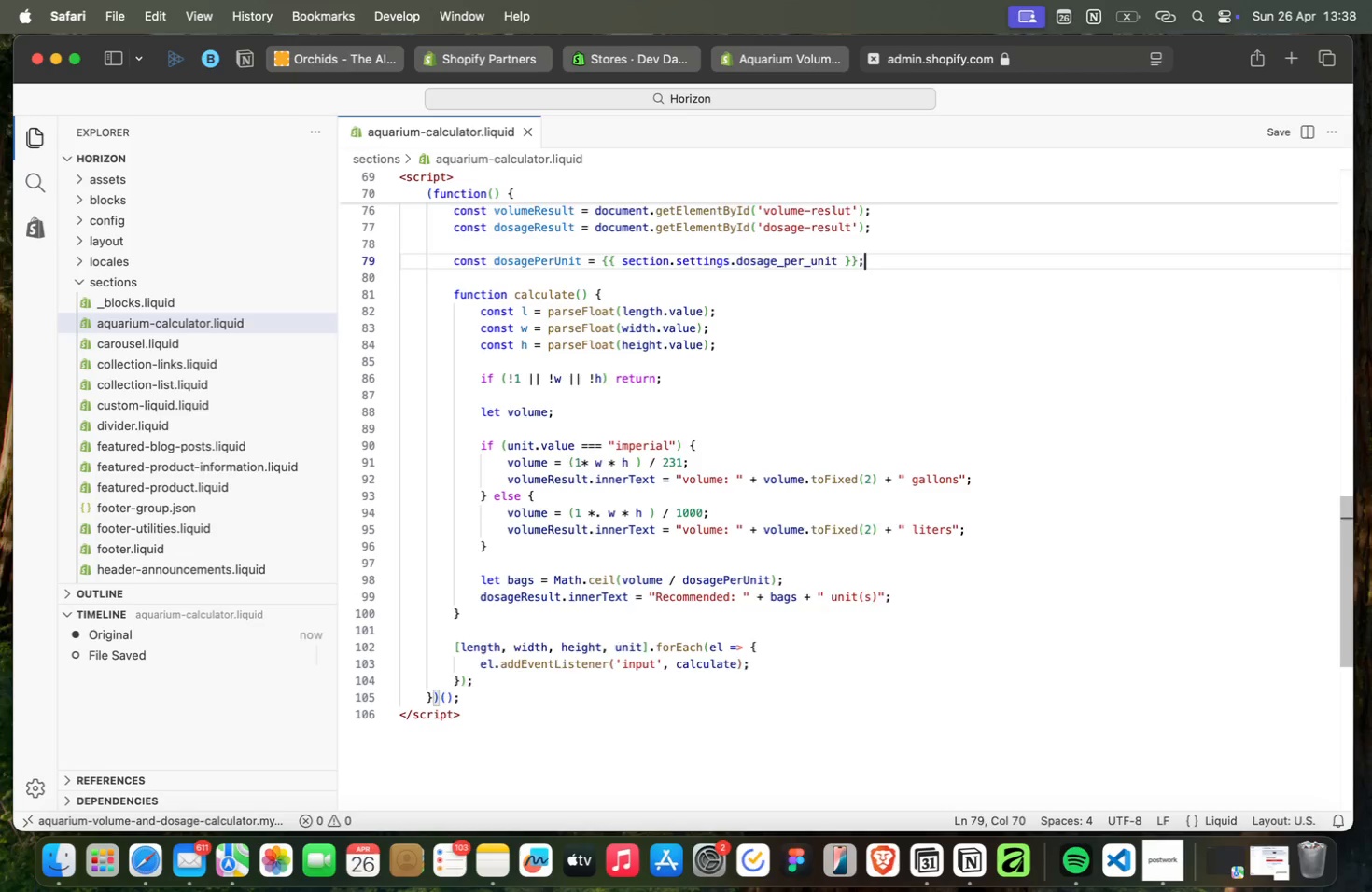 
key(ArrowUp)
 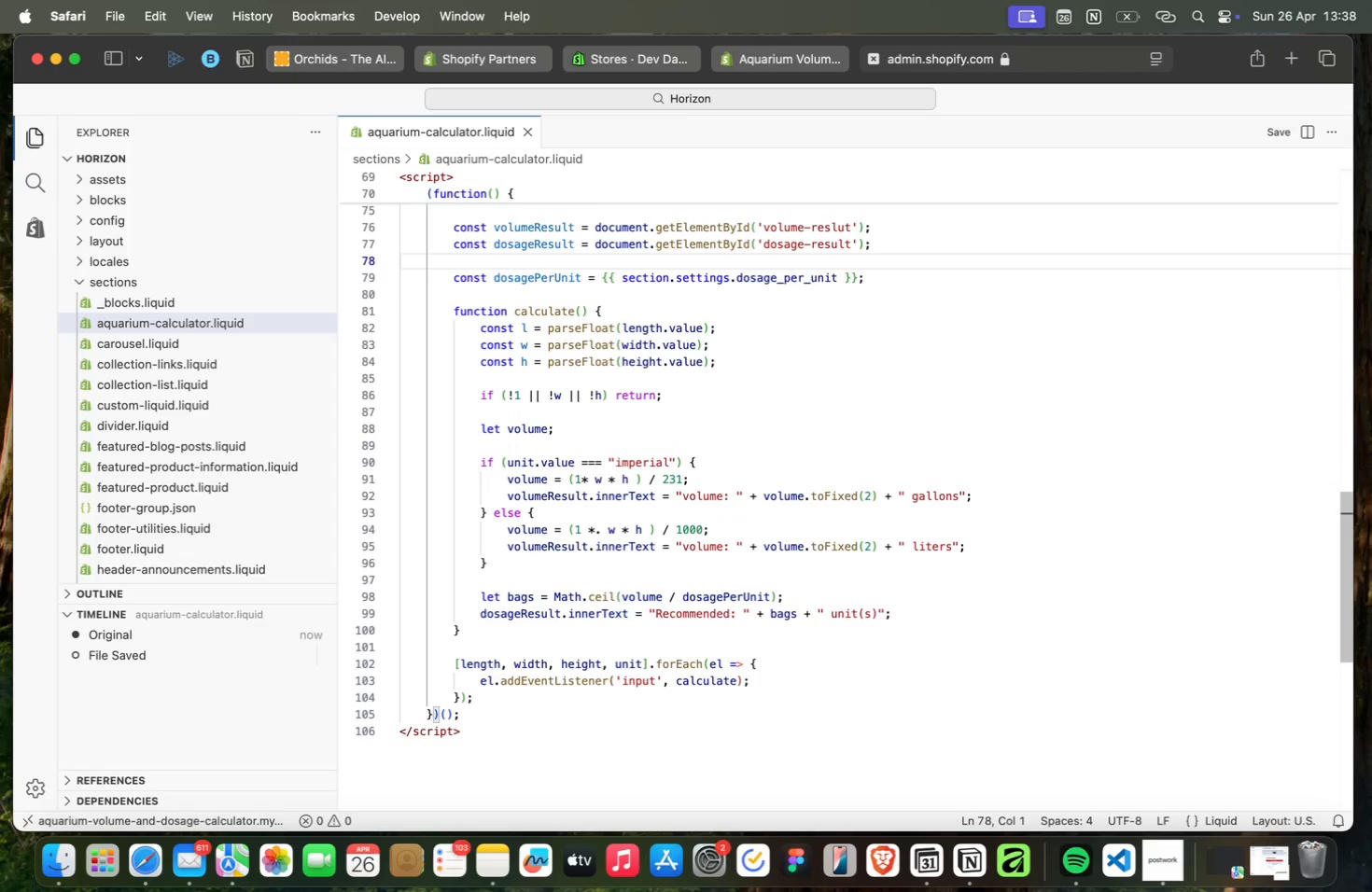 
key(ArrowUp)
 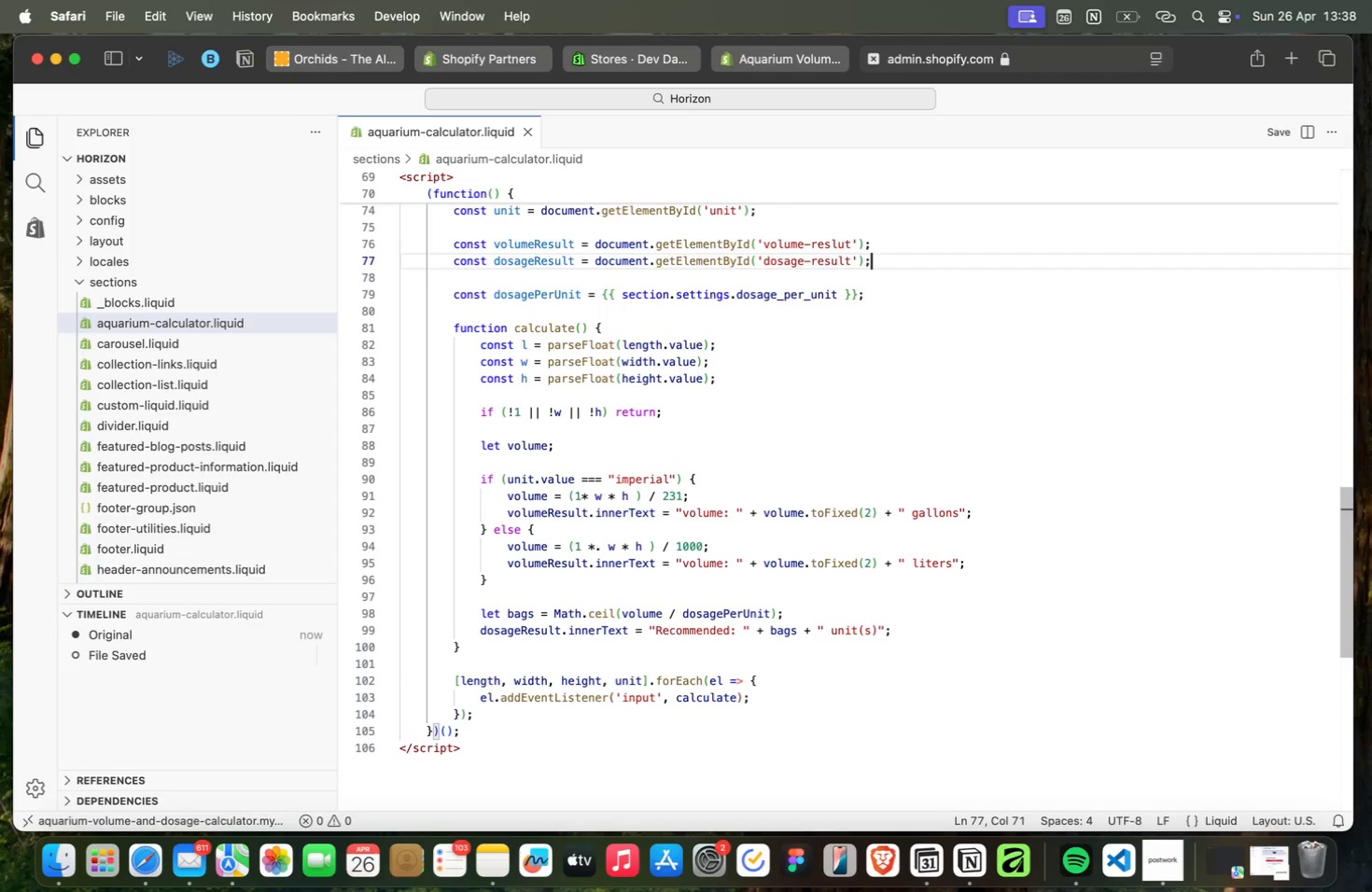 
key(ArrowUp)
 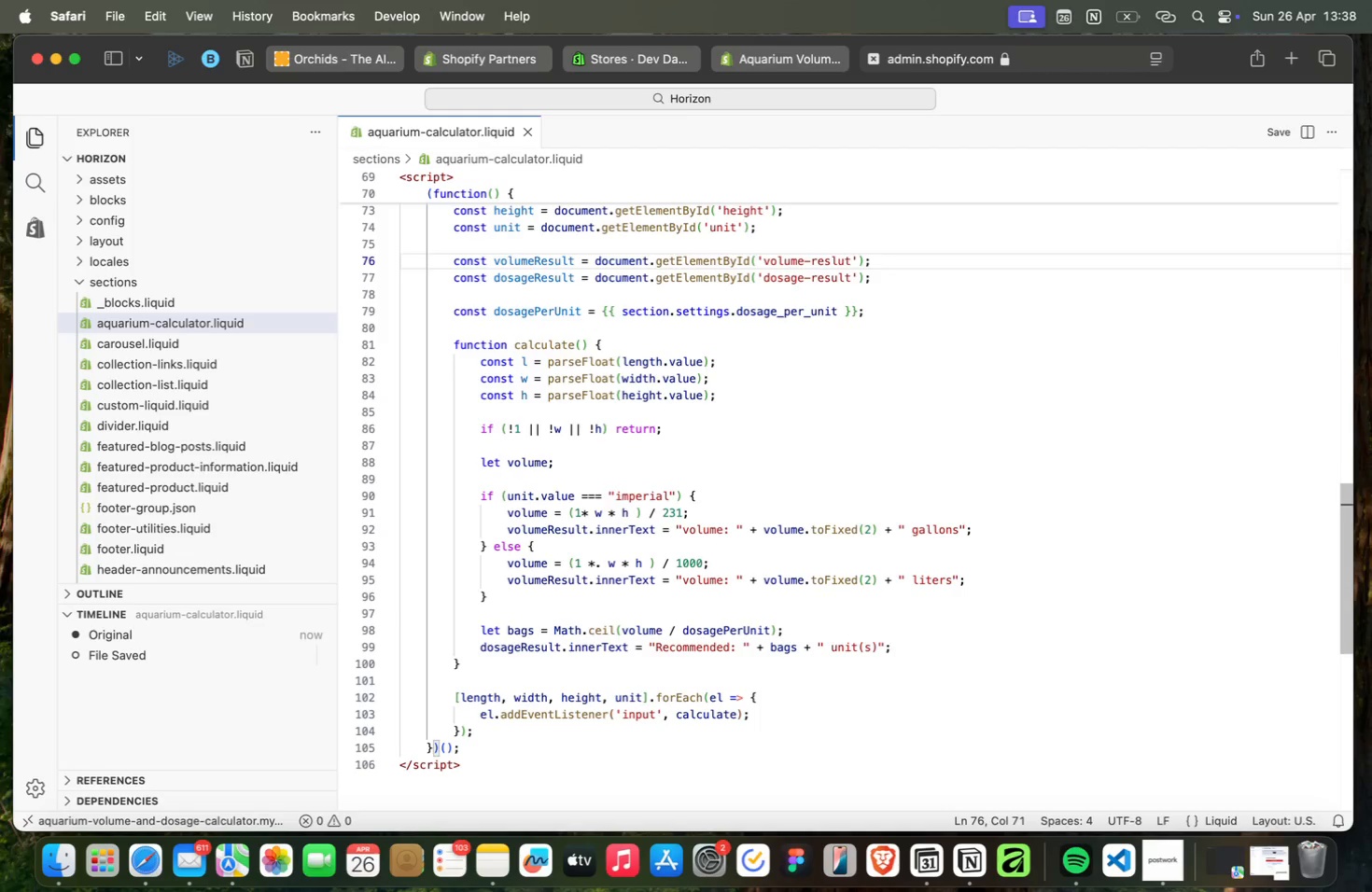 
key(ArrowUp)
 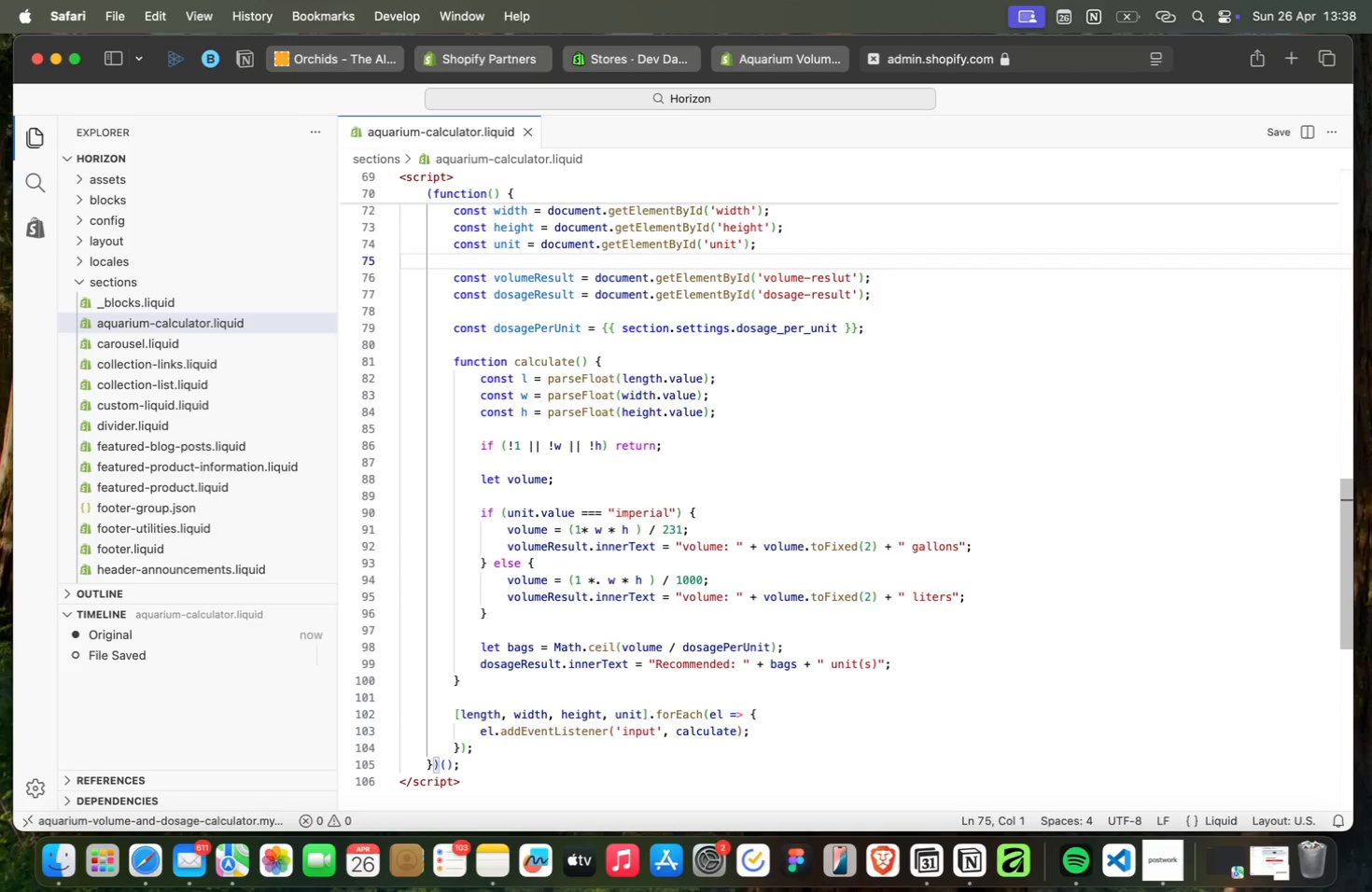 
key(ArrowDown)
 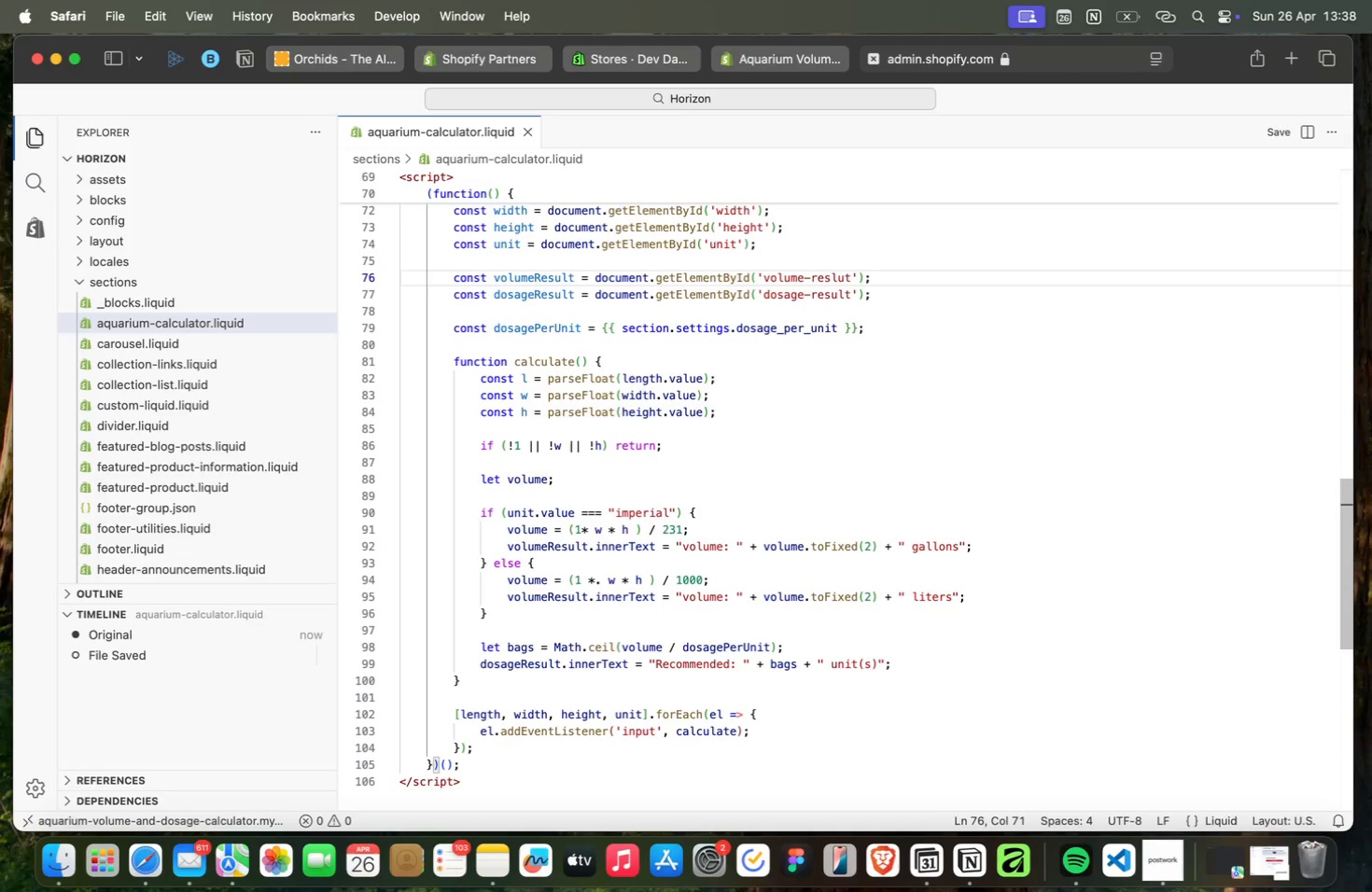 
wait(6.3)
 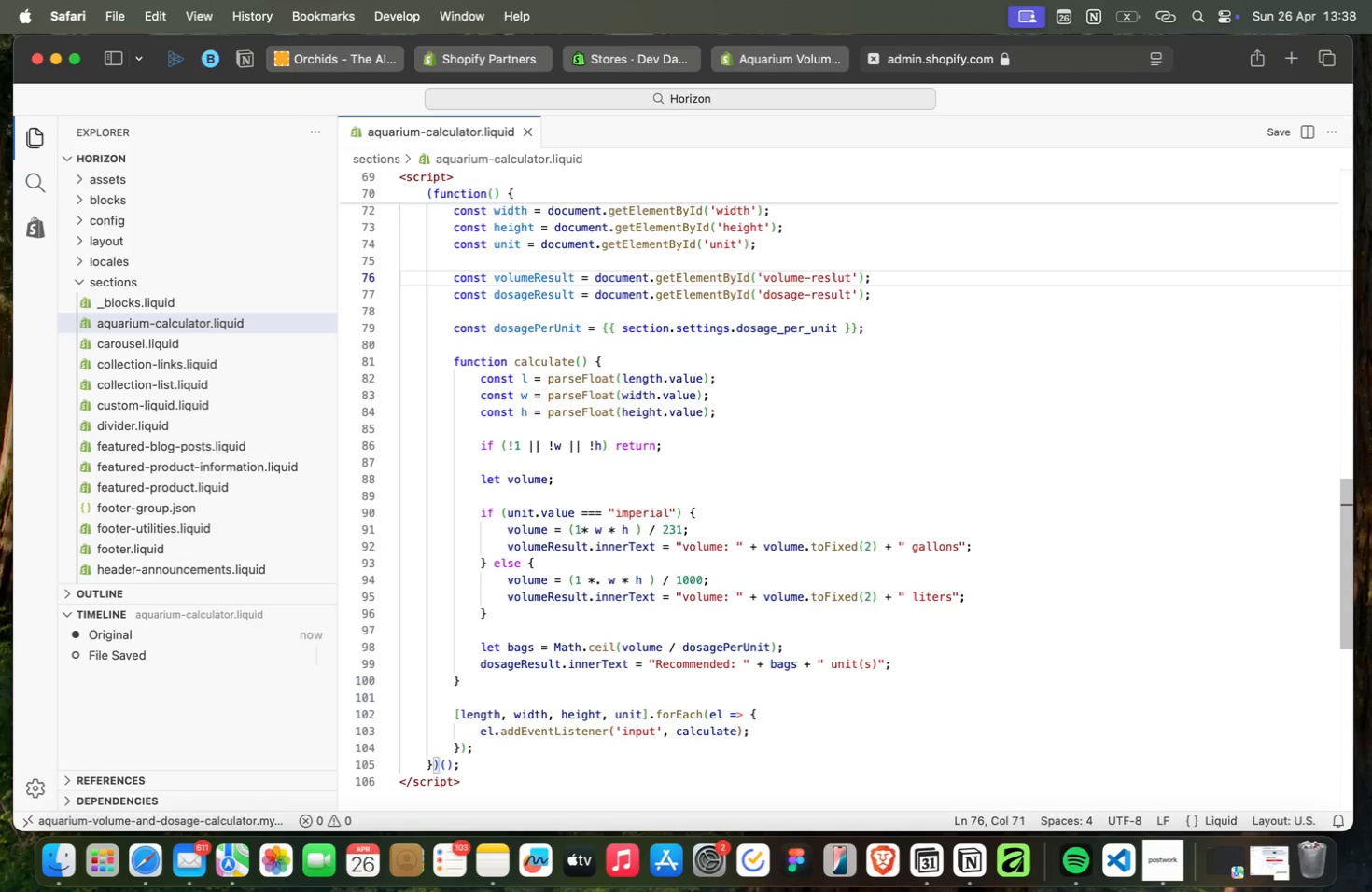 
key(ArrowUp)
 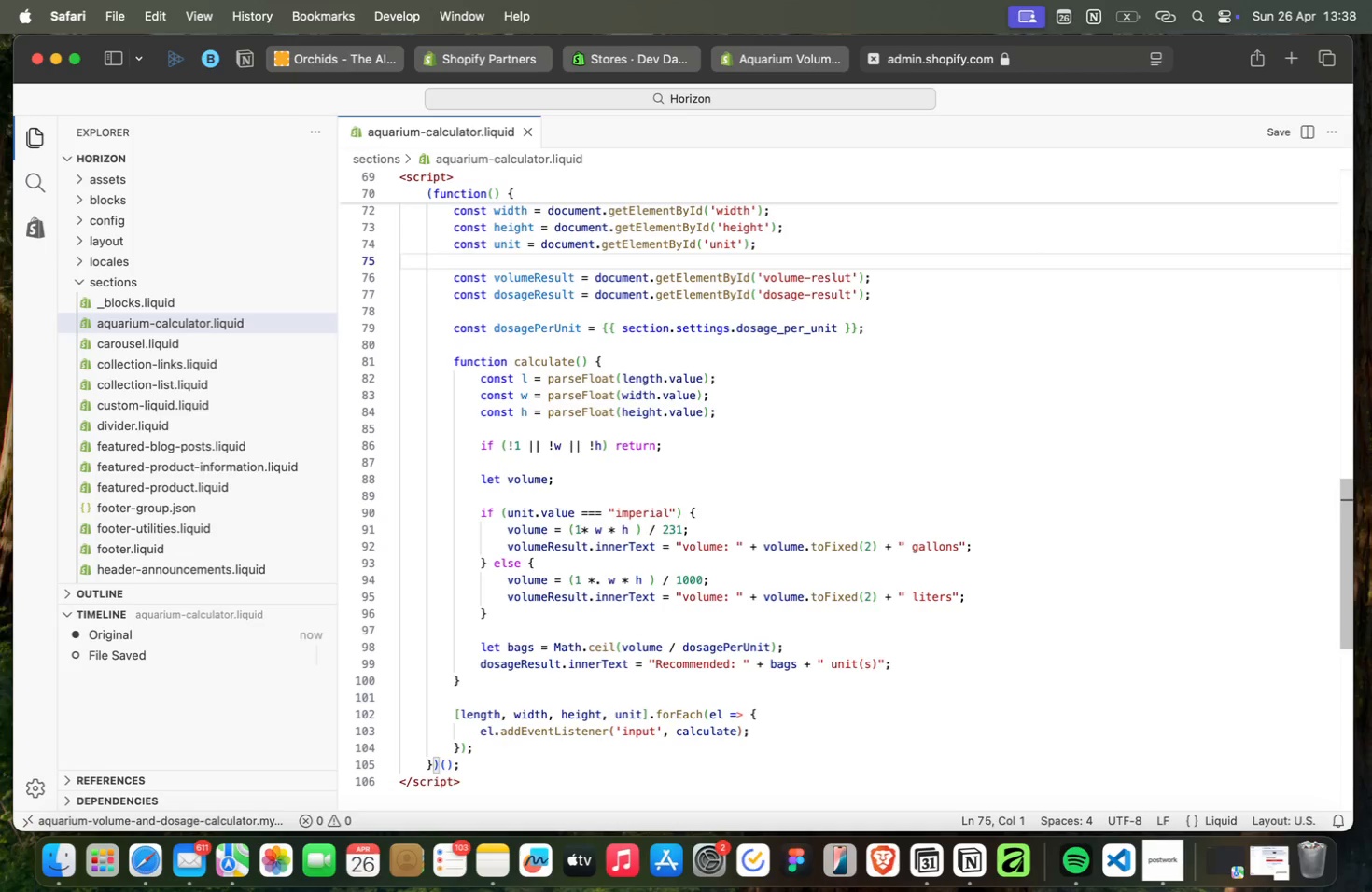 
key(ArrowUp)
 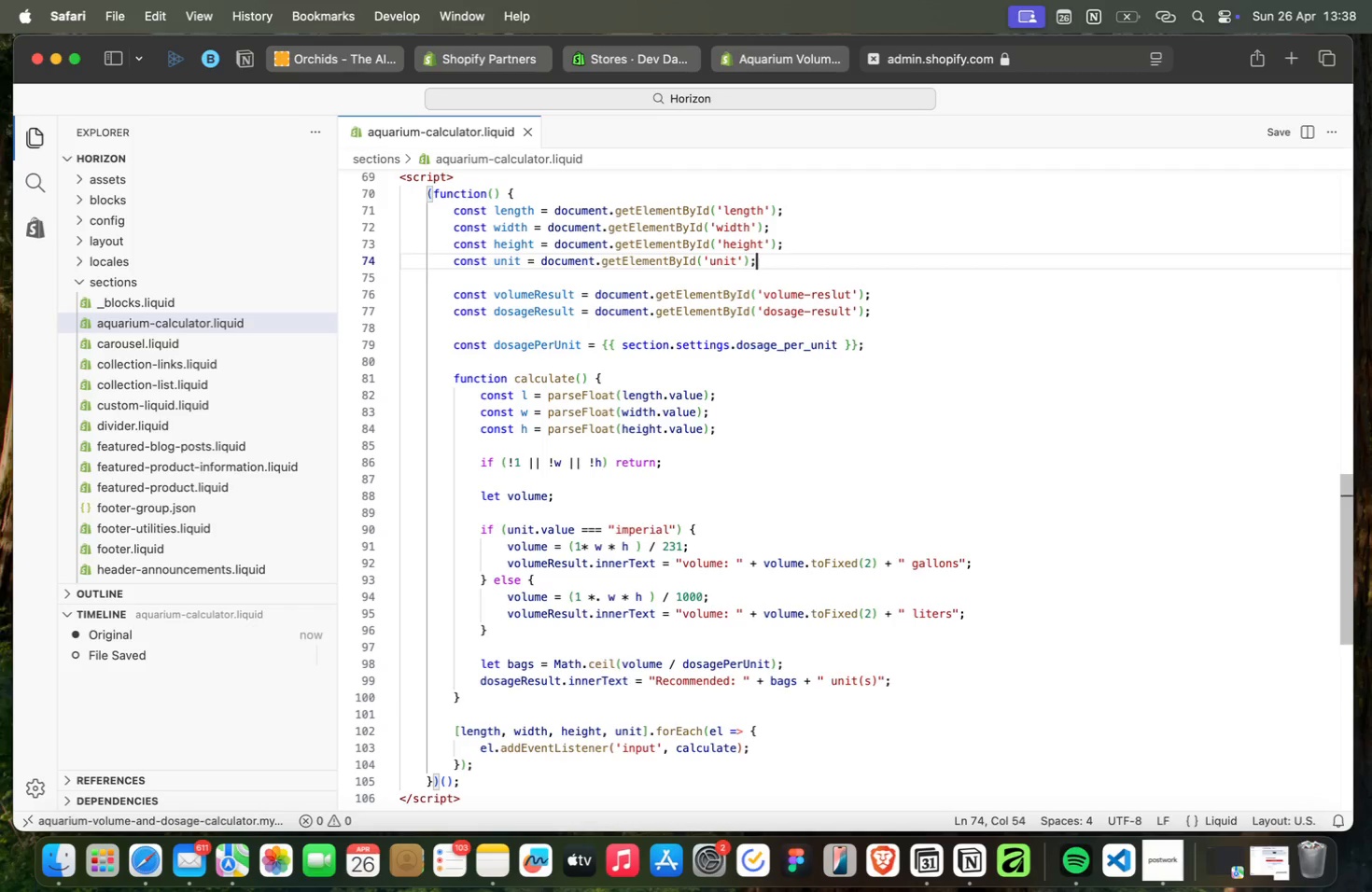 
key(ArrowDown)
 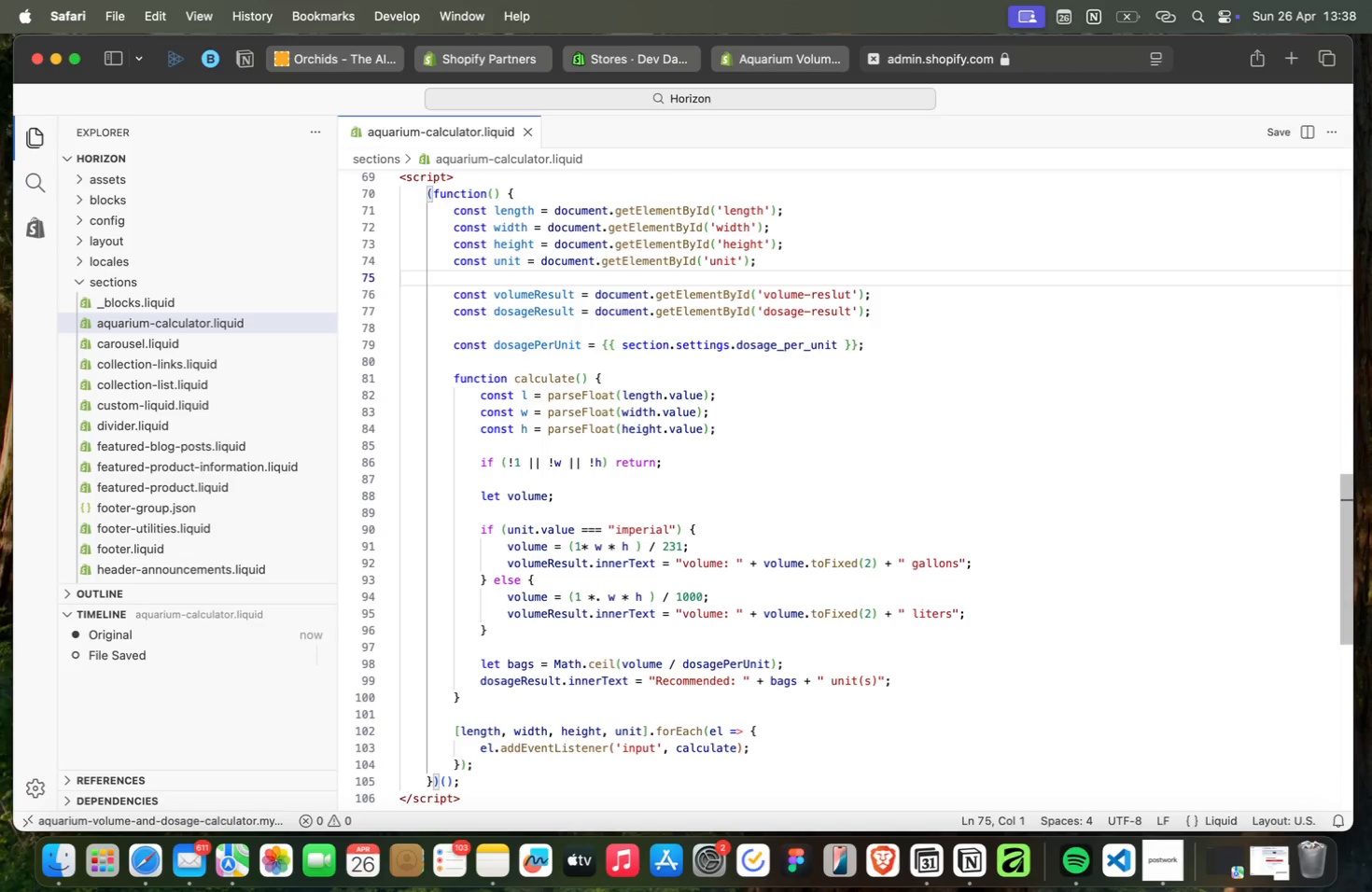 
key(ArrowDown)
 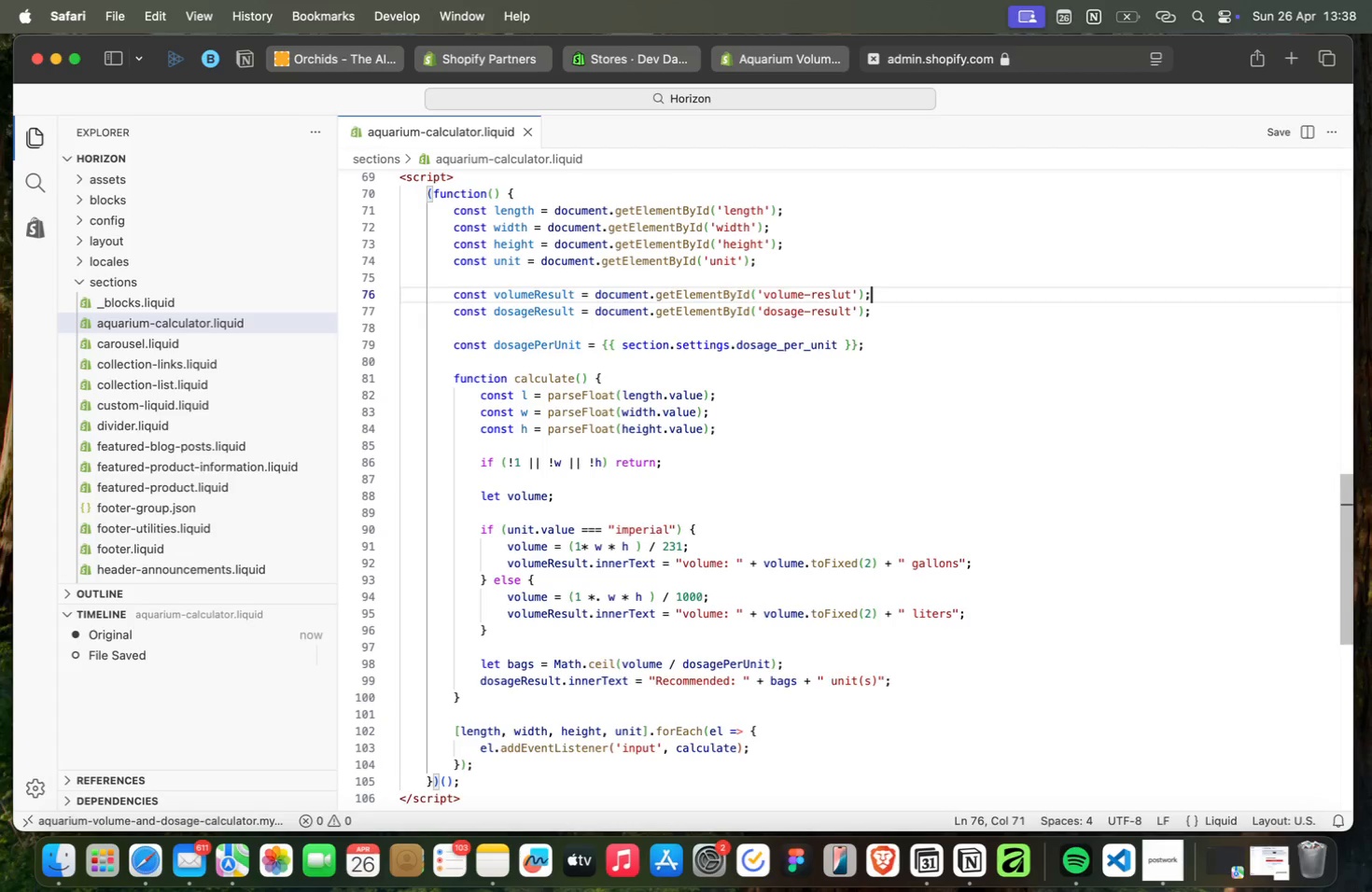 
key(ArrowUp)
 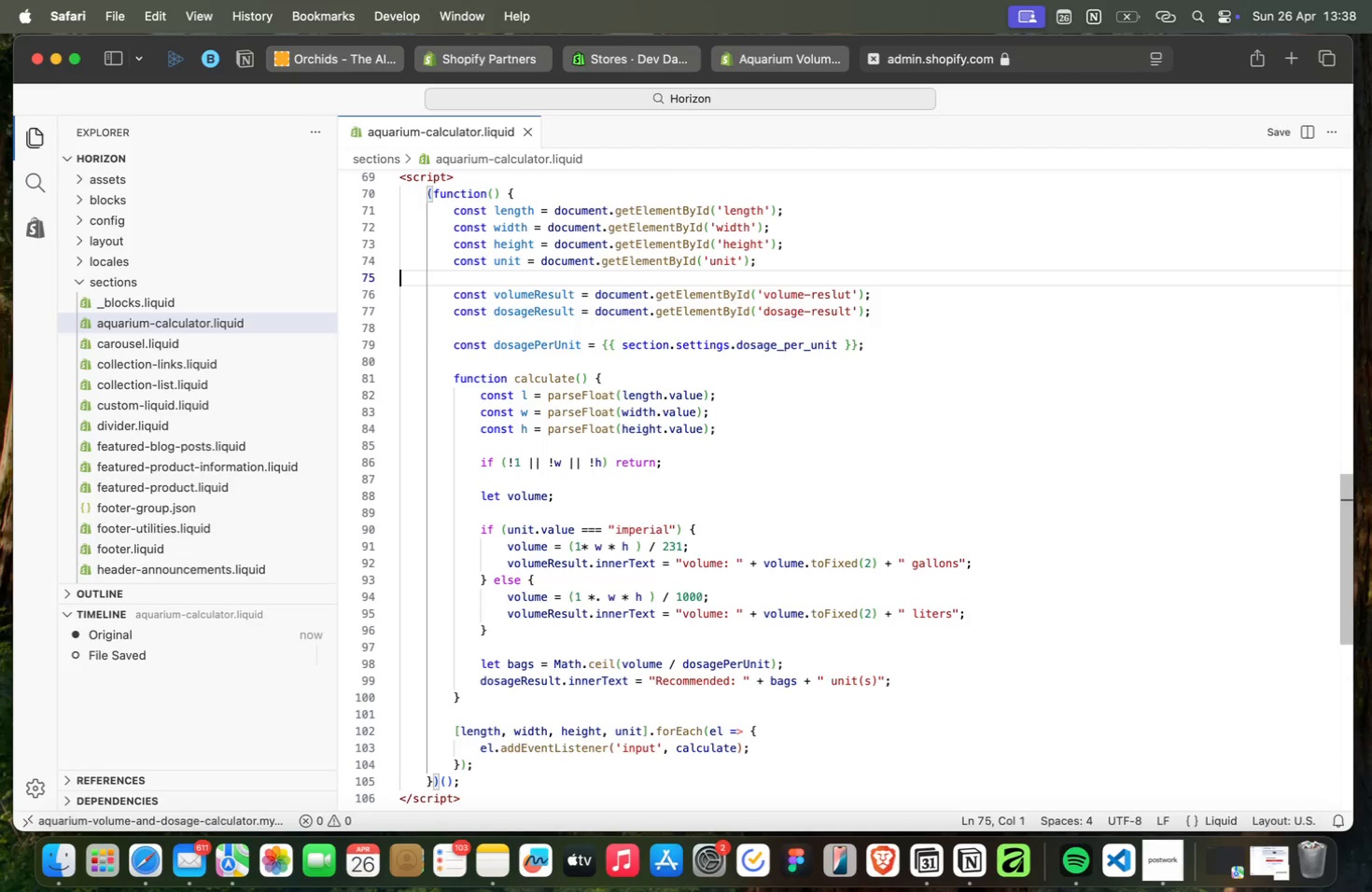 
key(ArrowUp)
 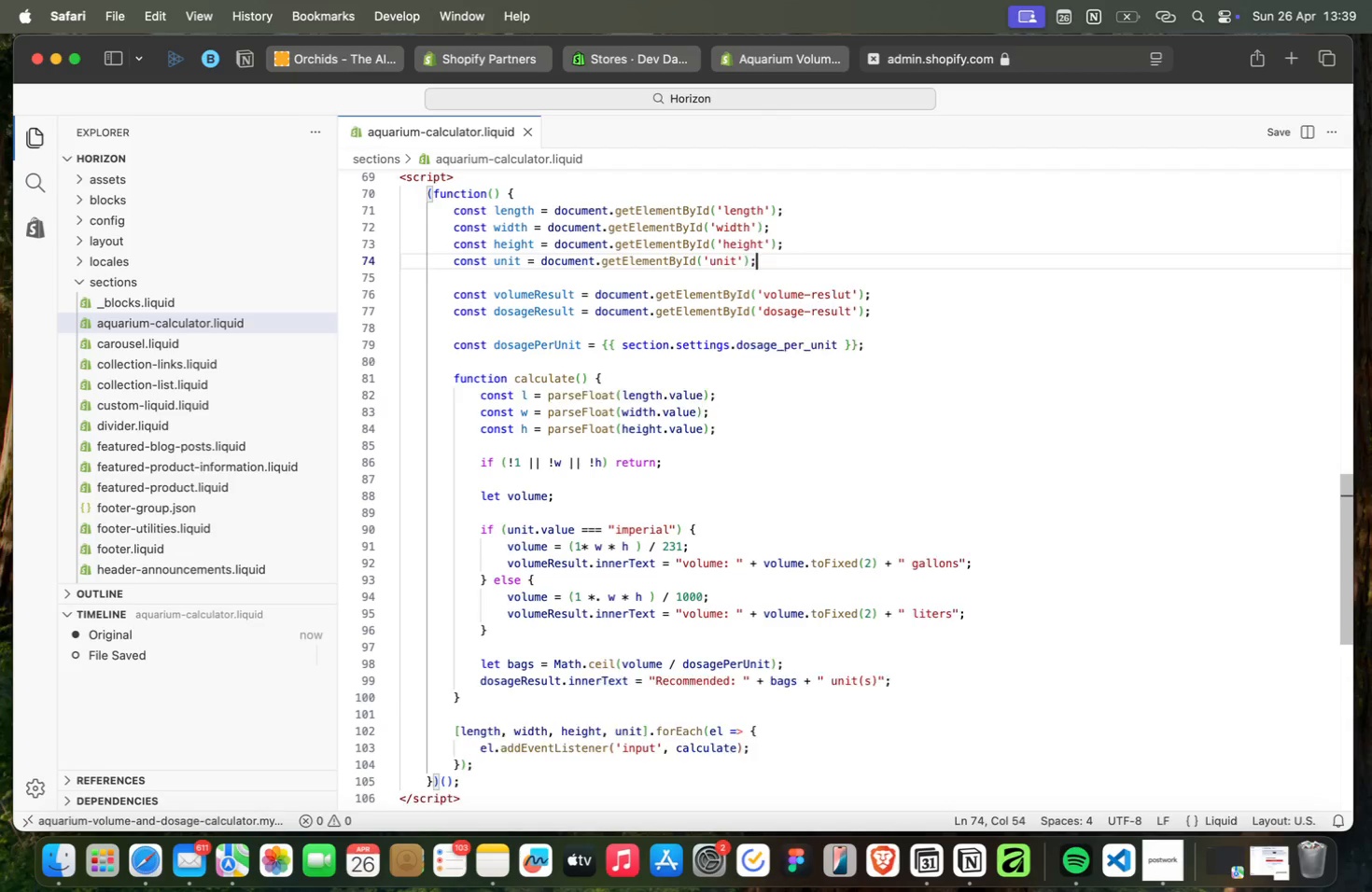 
key(ArrowUp)
 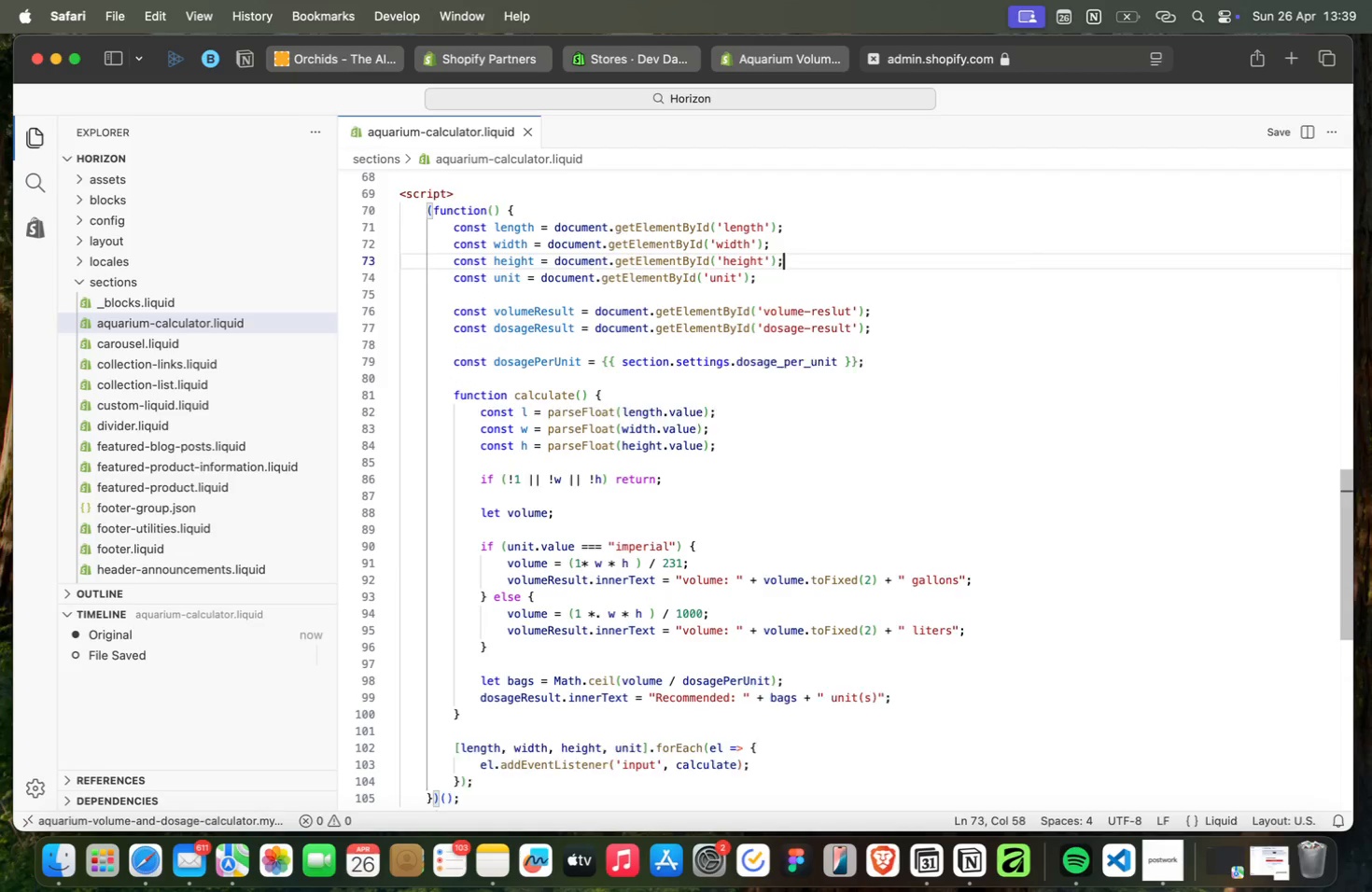 
key(ArrowUp)
 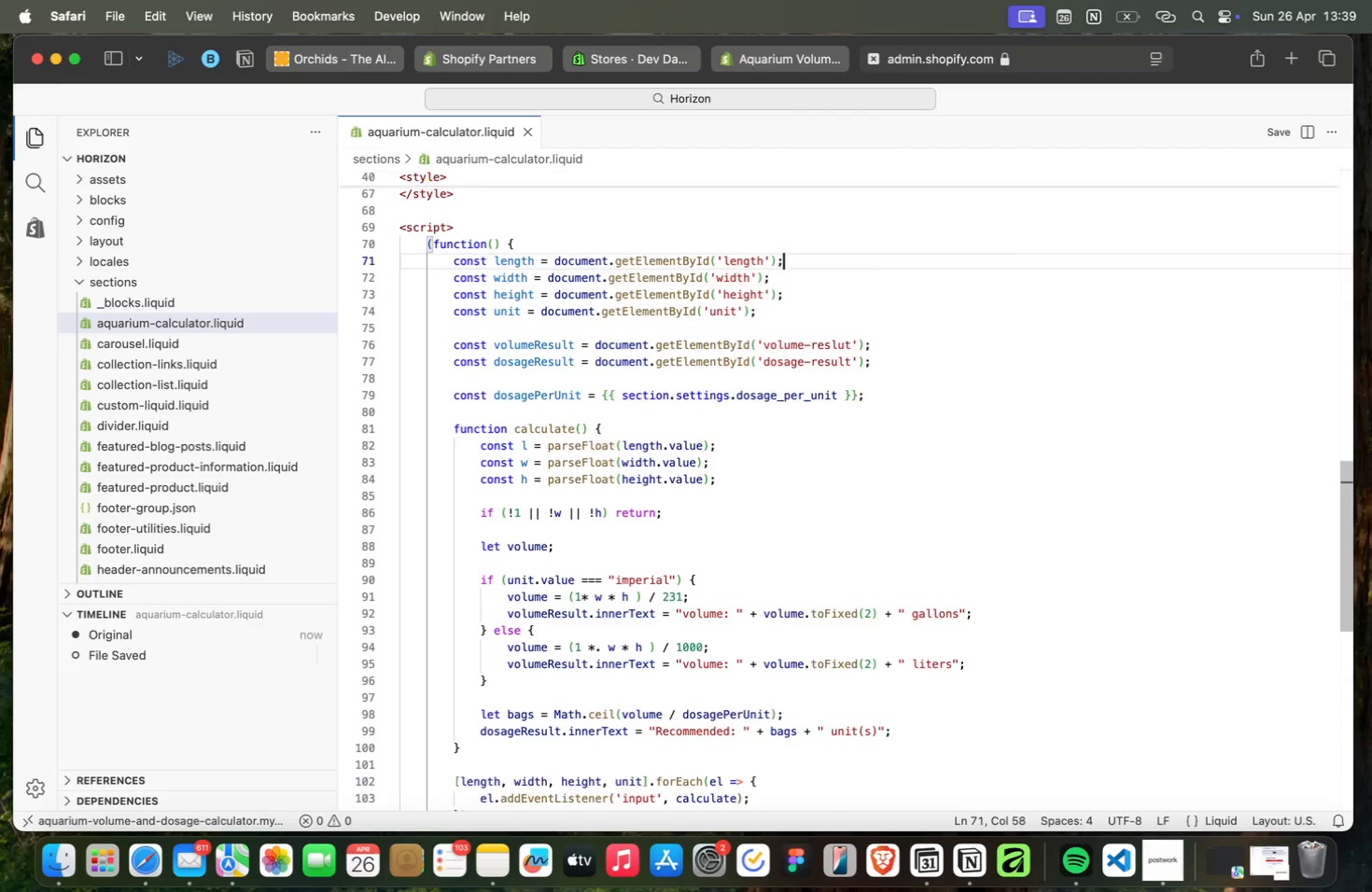 
key(ArrowUp)
 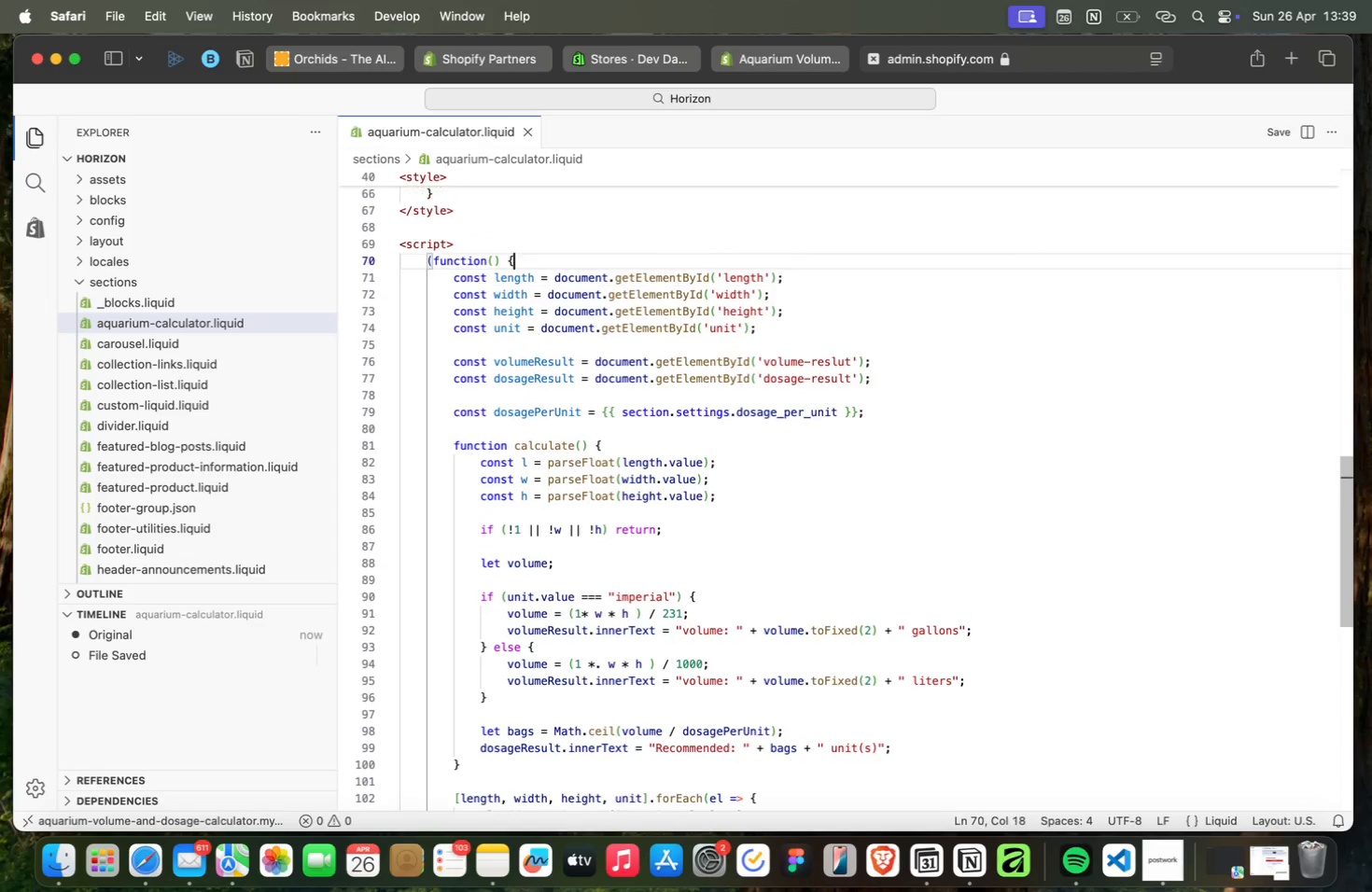 
key(ArrowUp)
 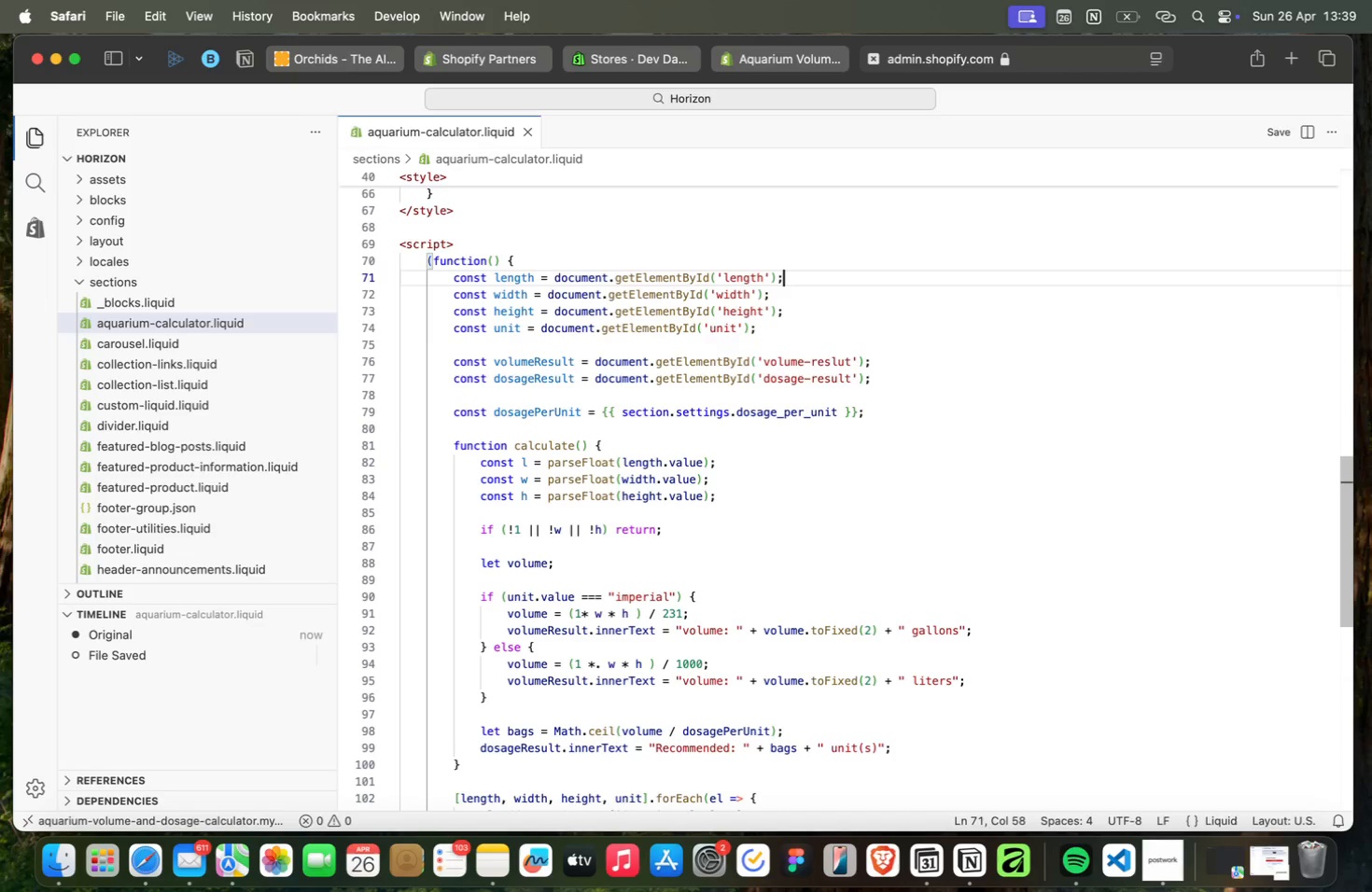 
key(ArrowDown)
 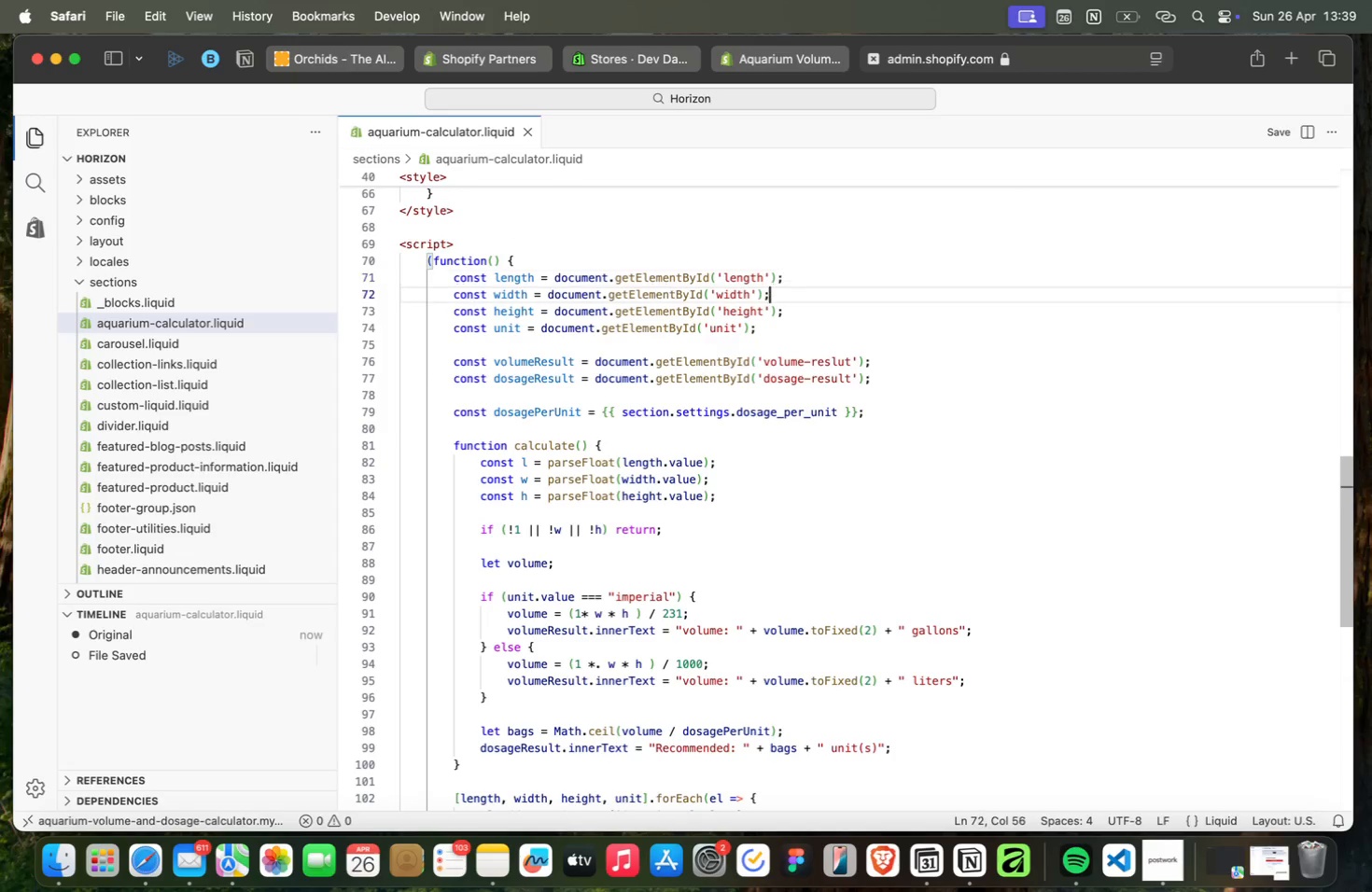 
key(ArrowDown)
 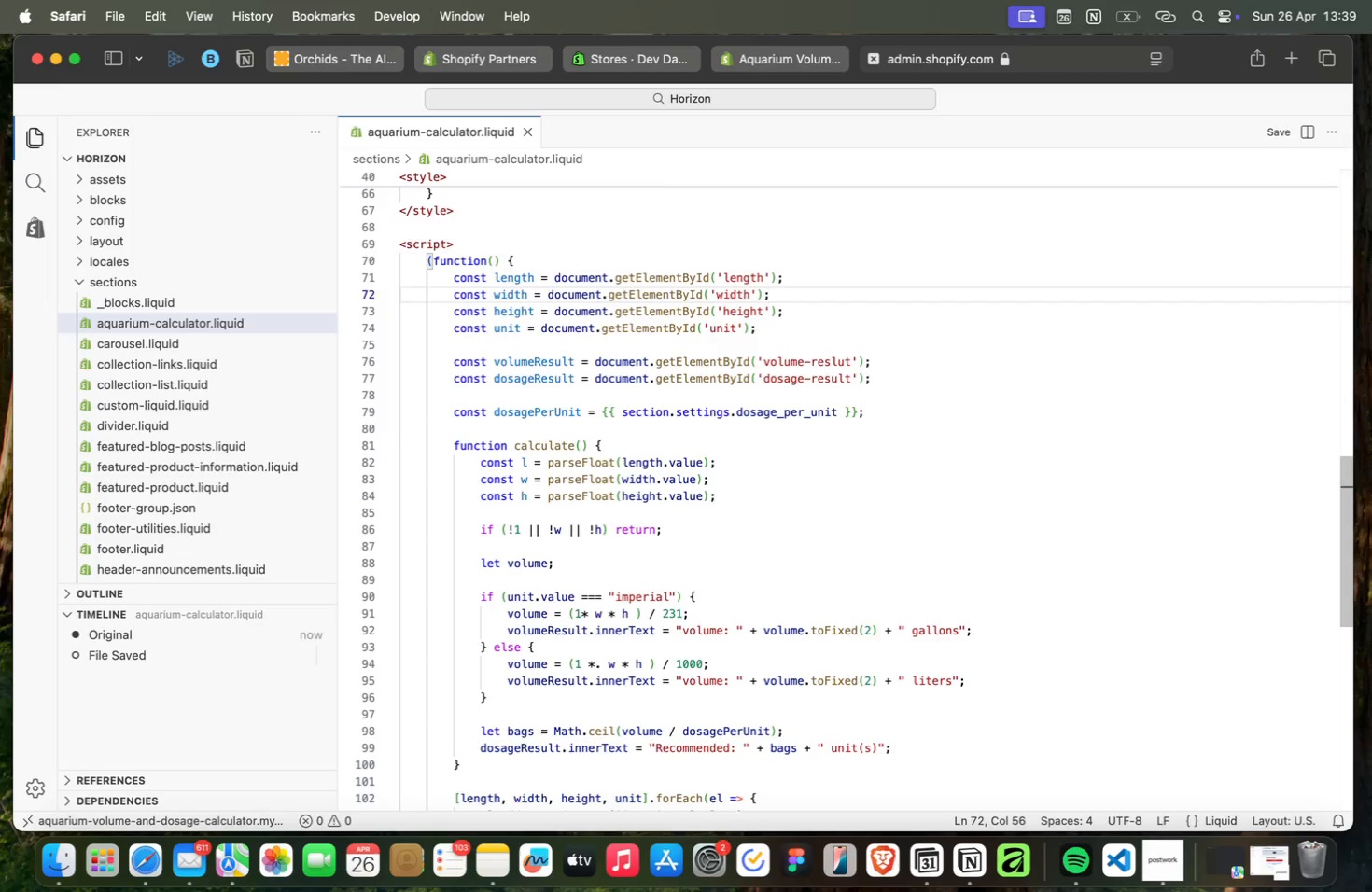 
wait(5.89)
 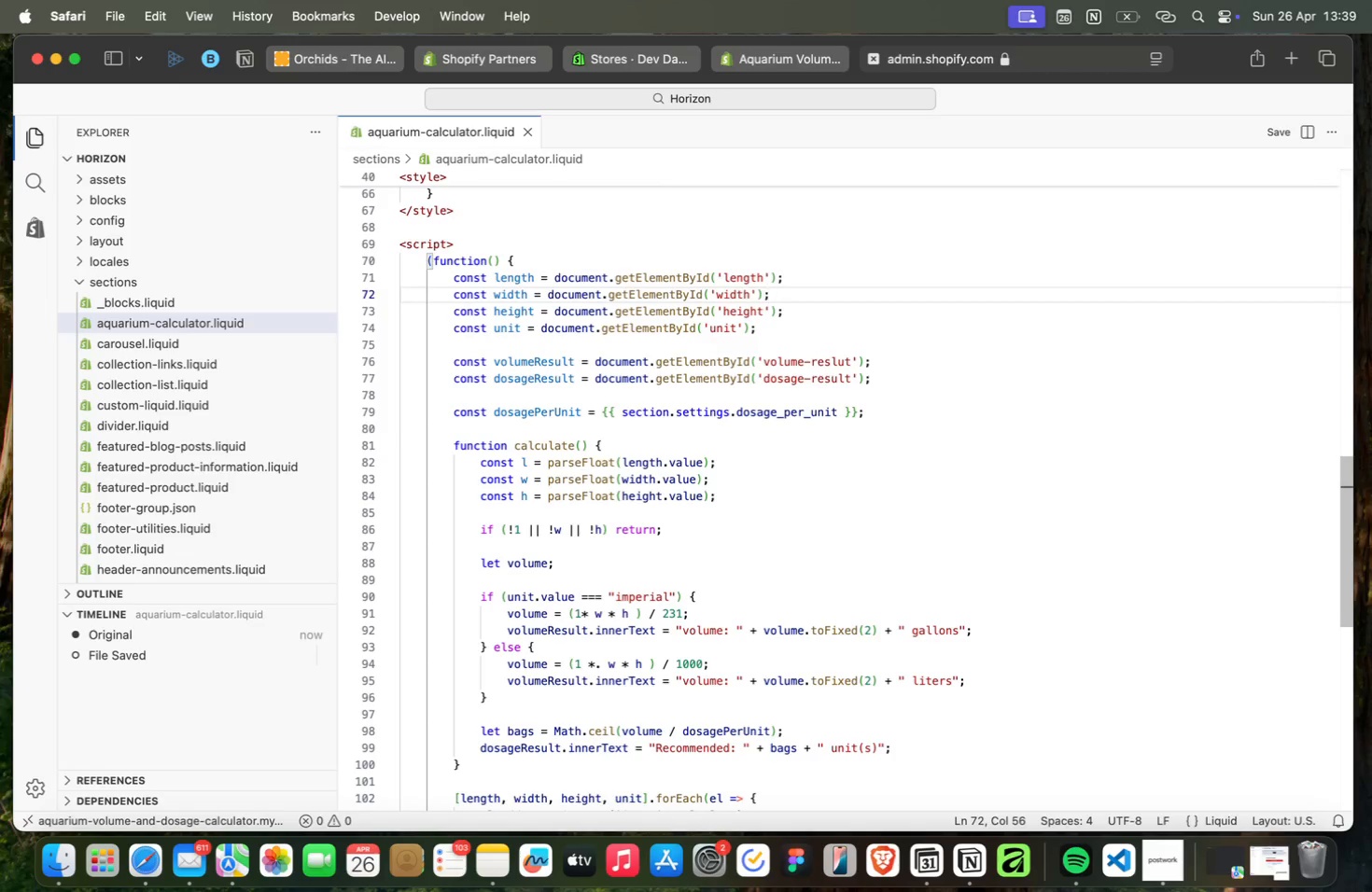 
key(ArrowUp)
 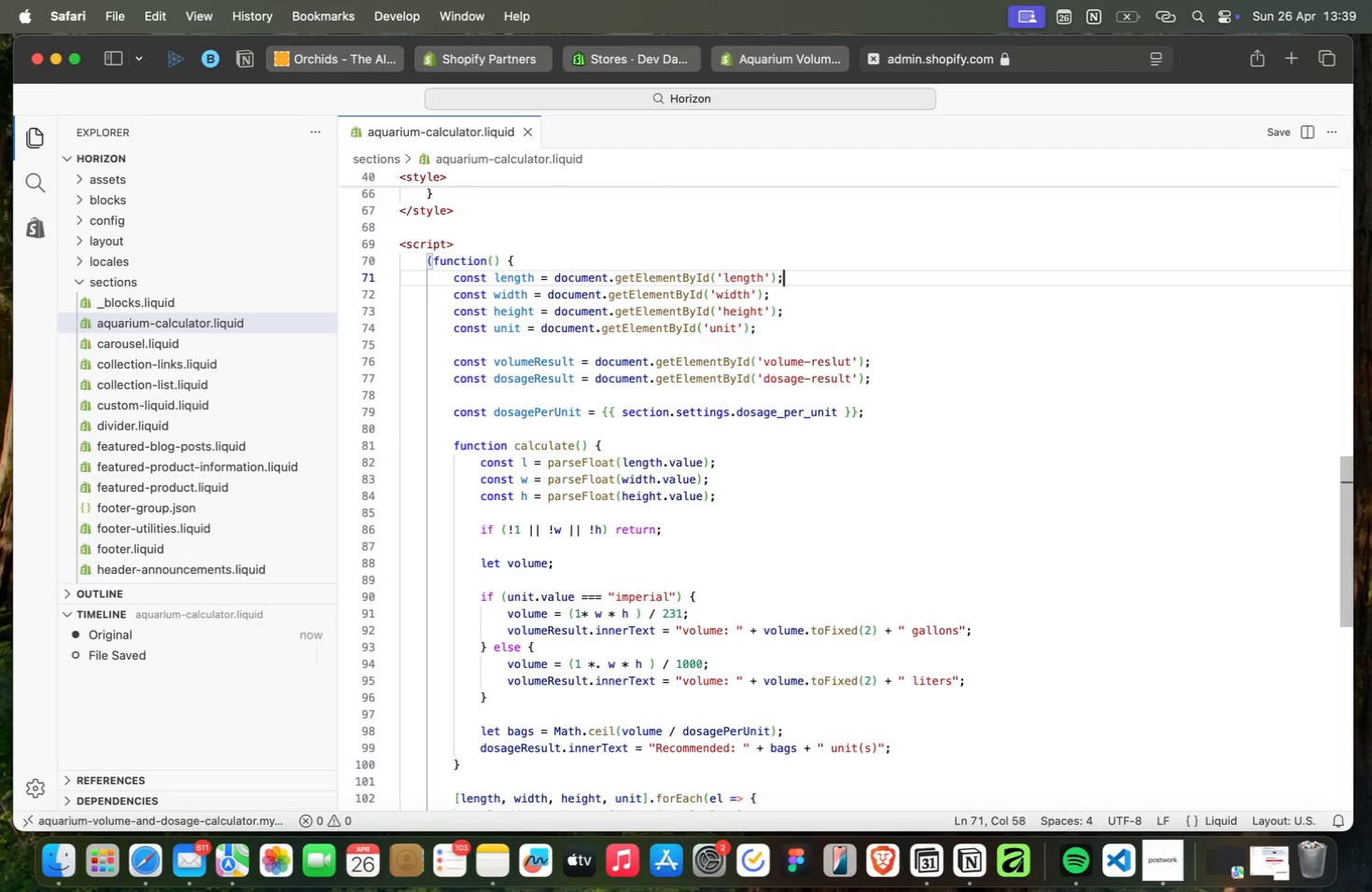 
key(ArrowUp)
 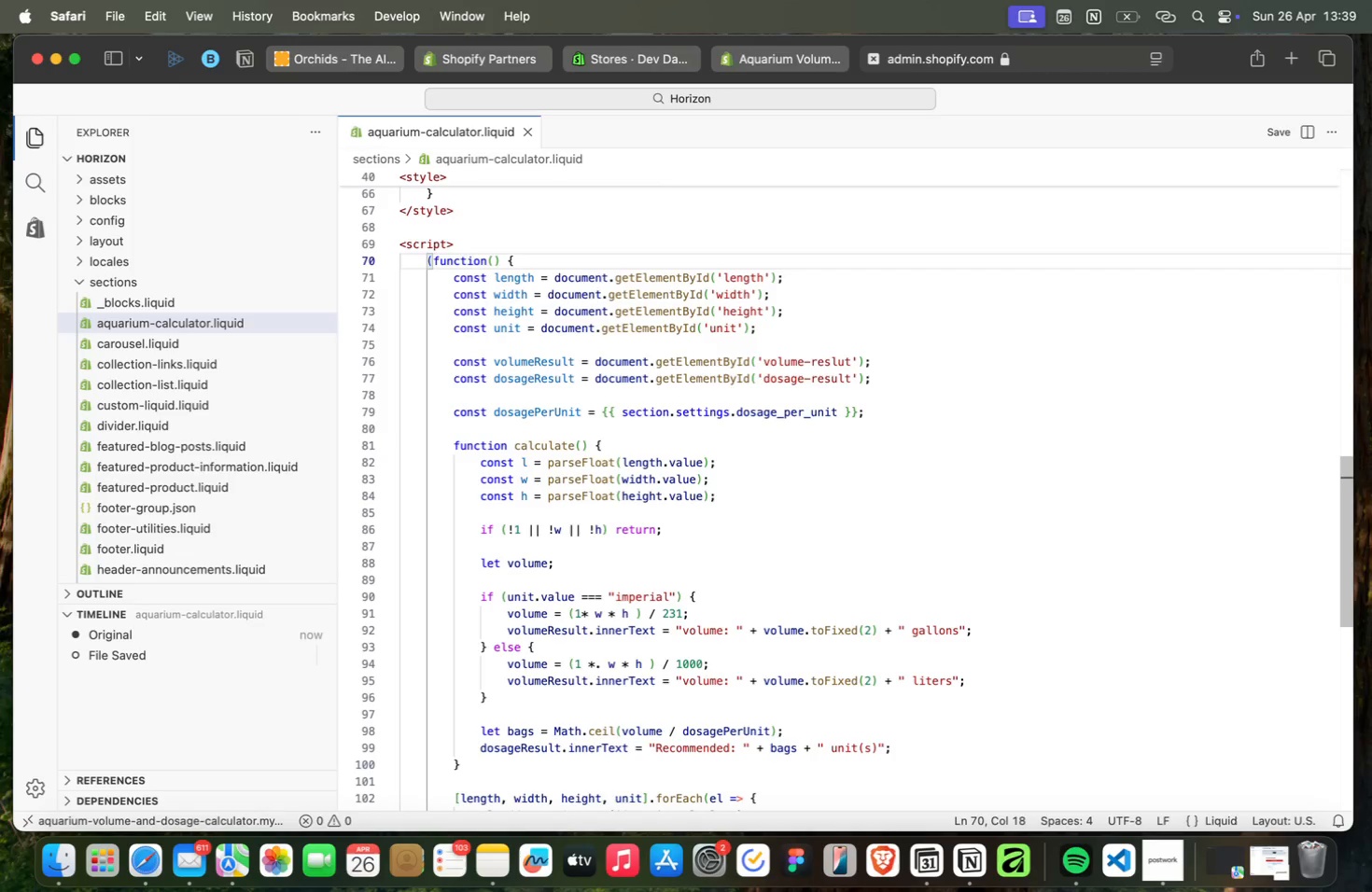 
wait(5.04)
 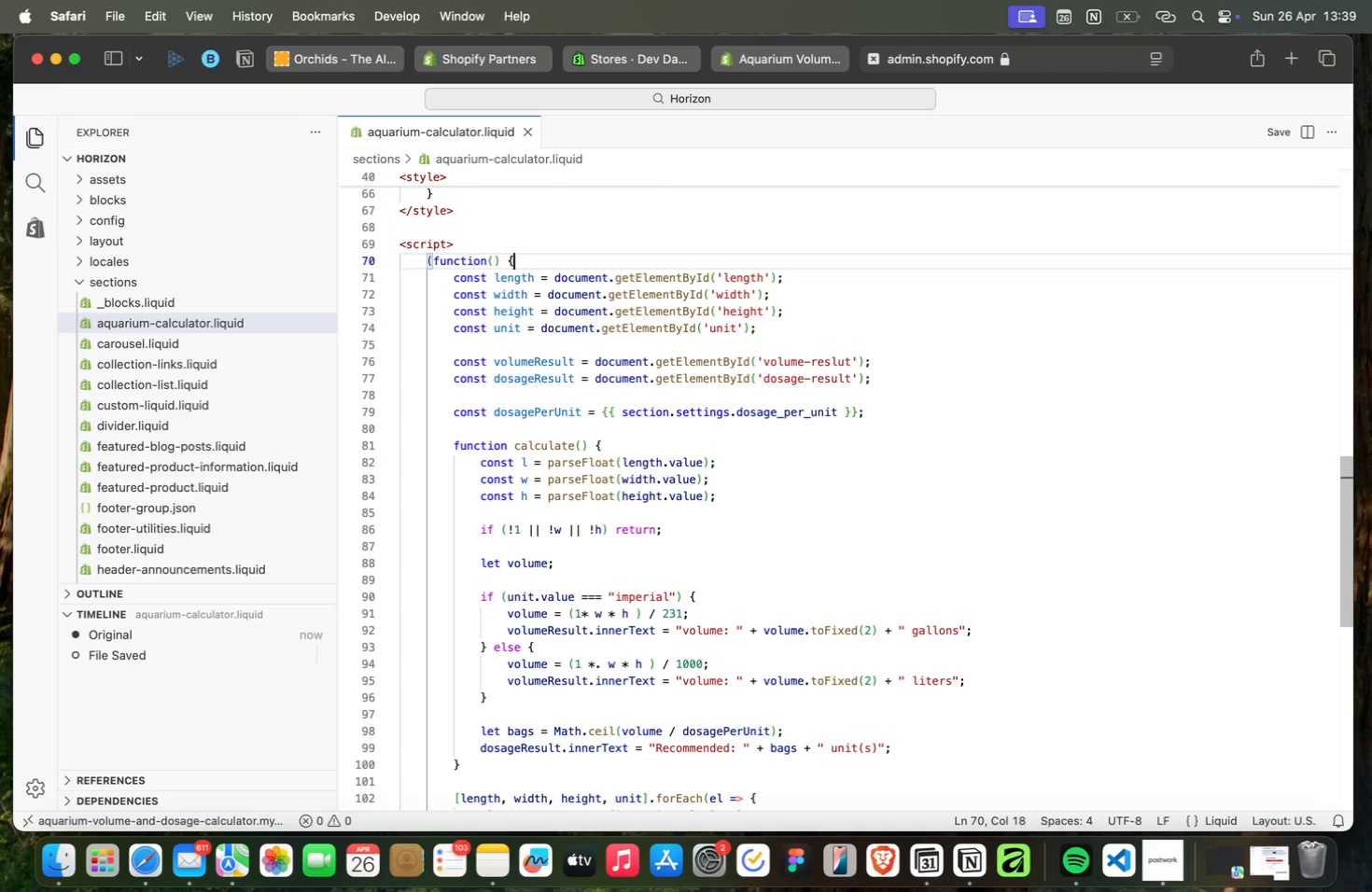 
key(ArrowUp)
 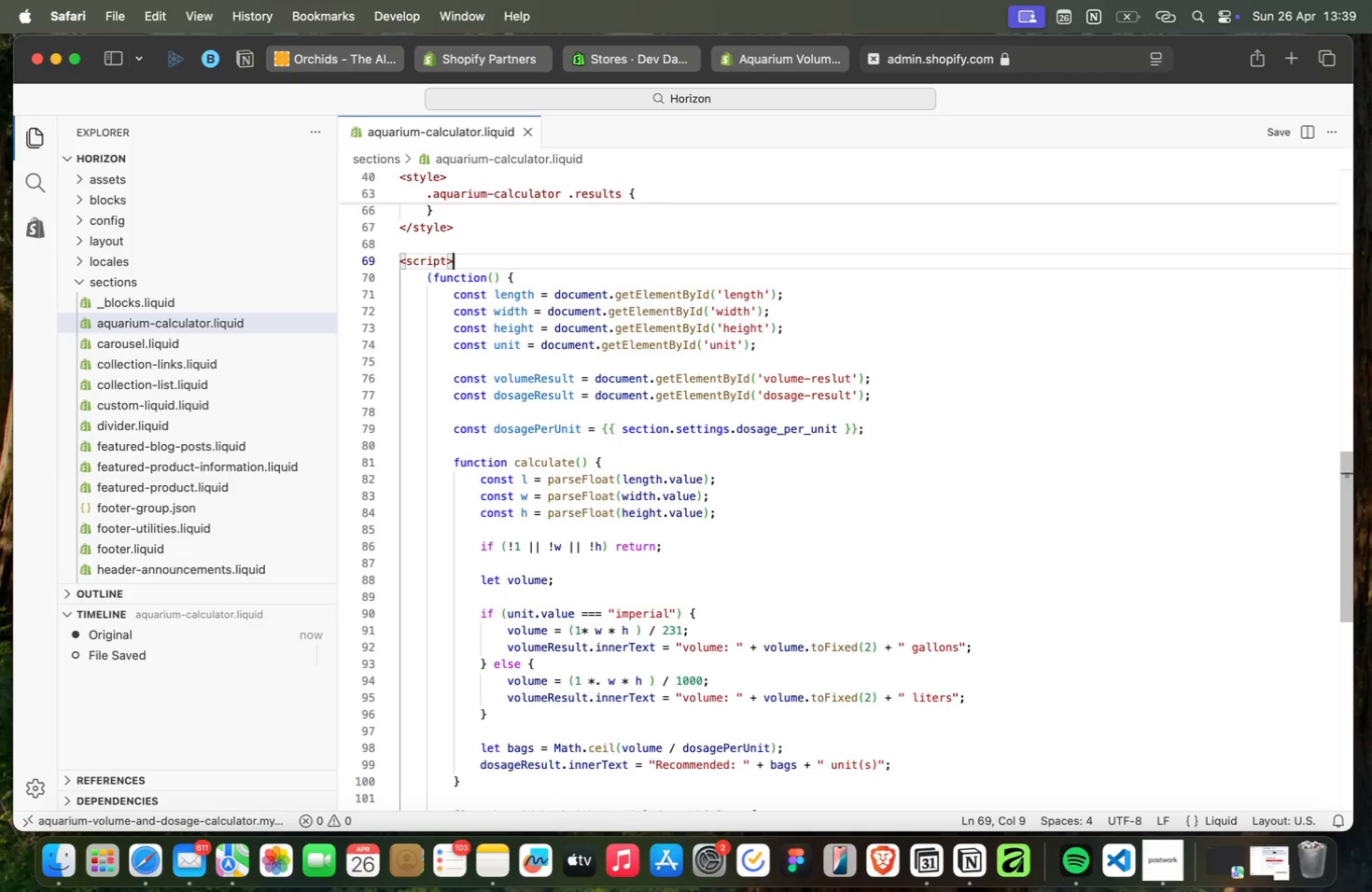 
wait(5.25)
 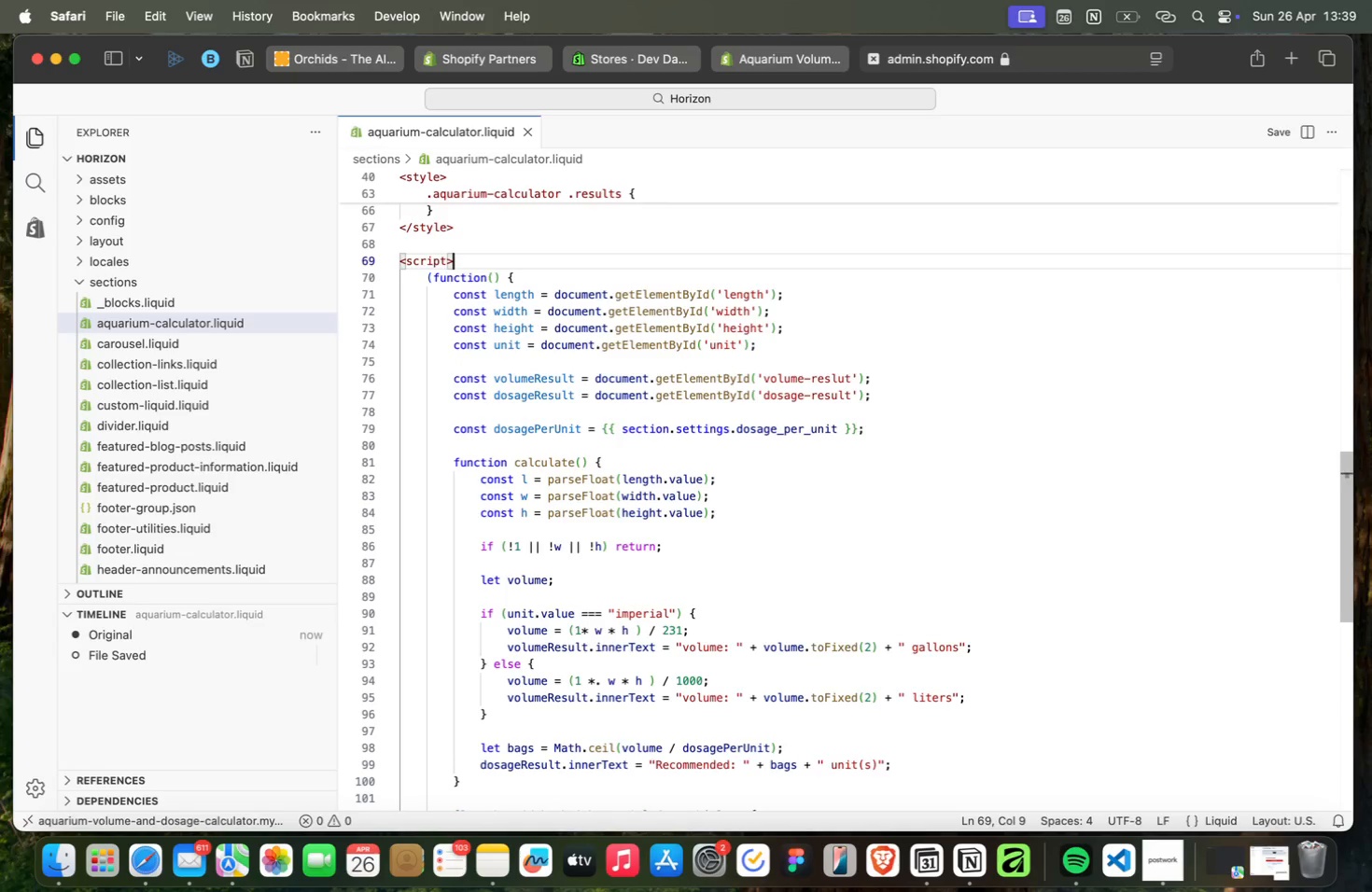 
key(ArrowUp)
 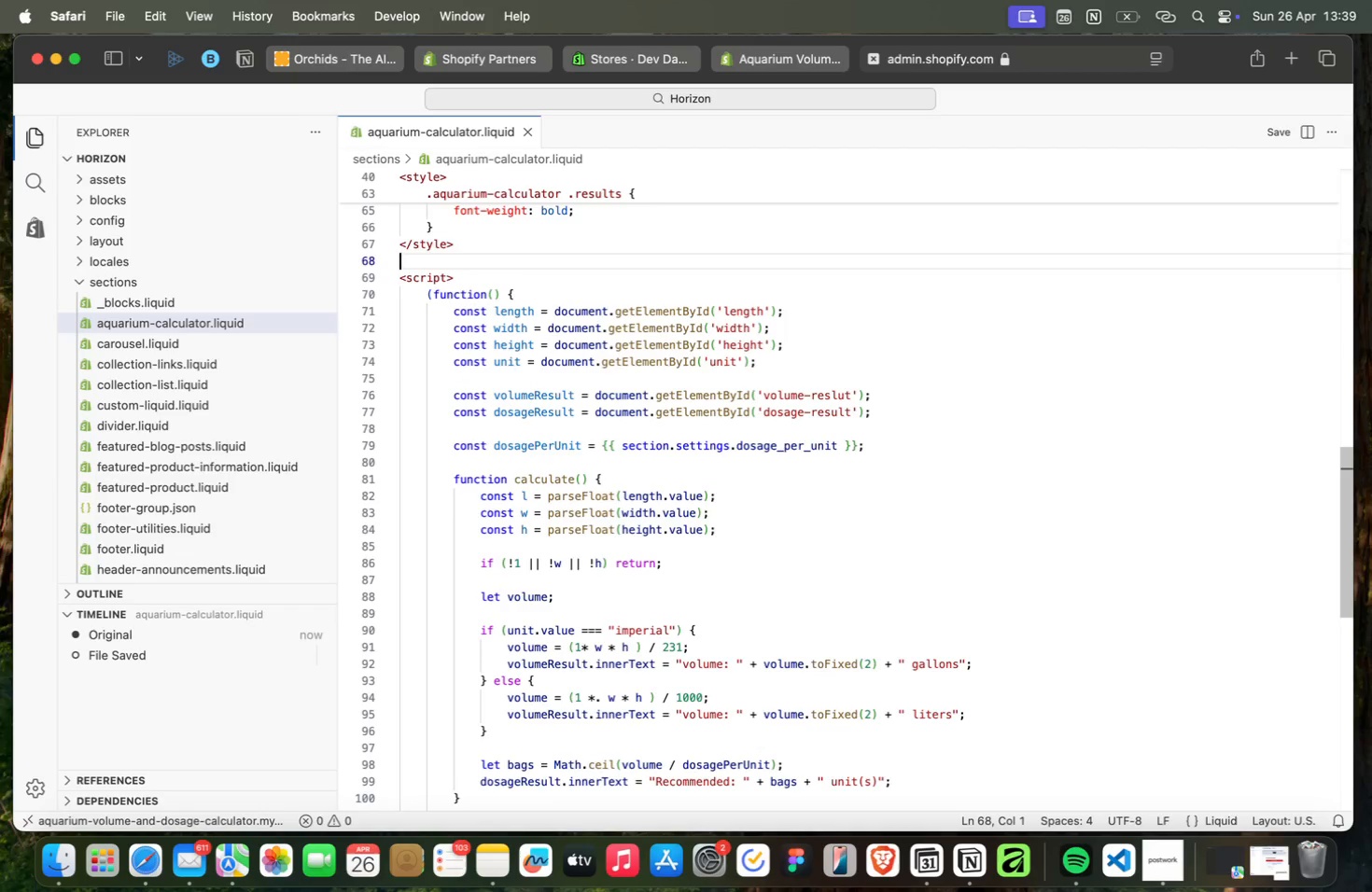 
key(ArrowDown)
 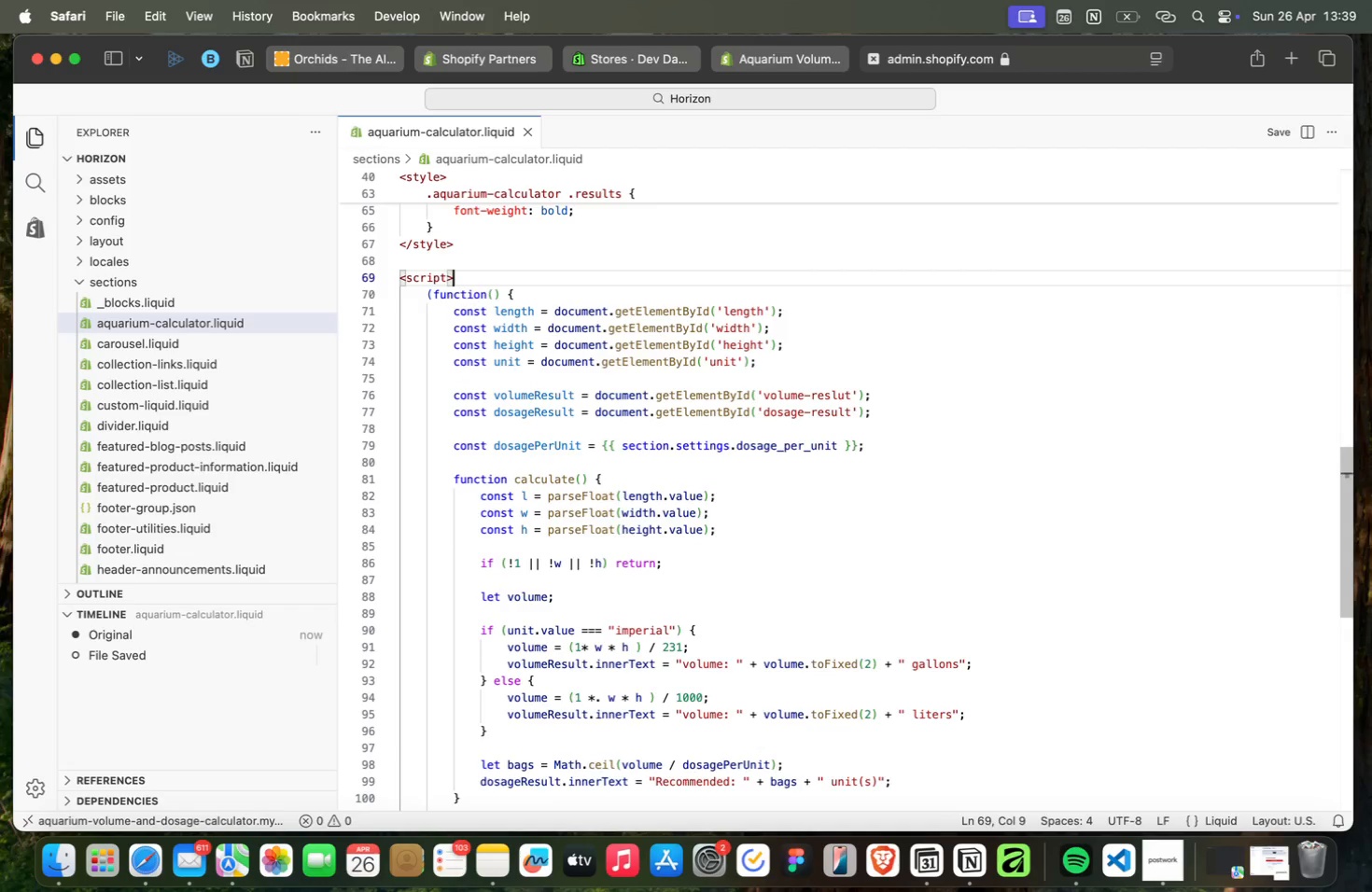 
key(ArrowDown)
 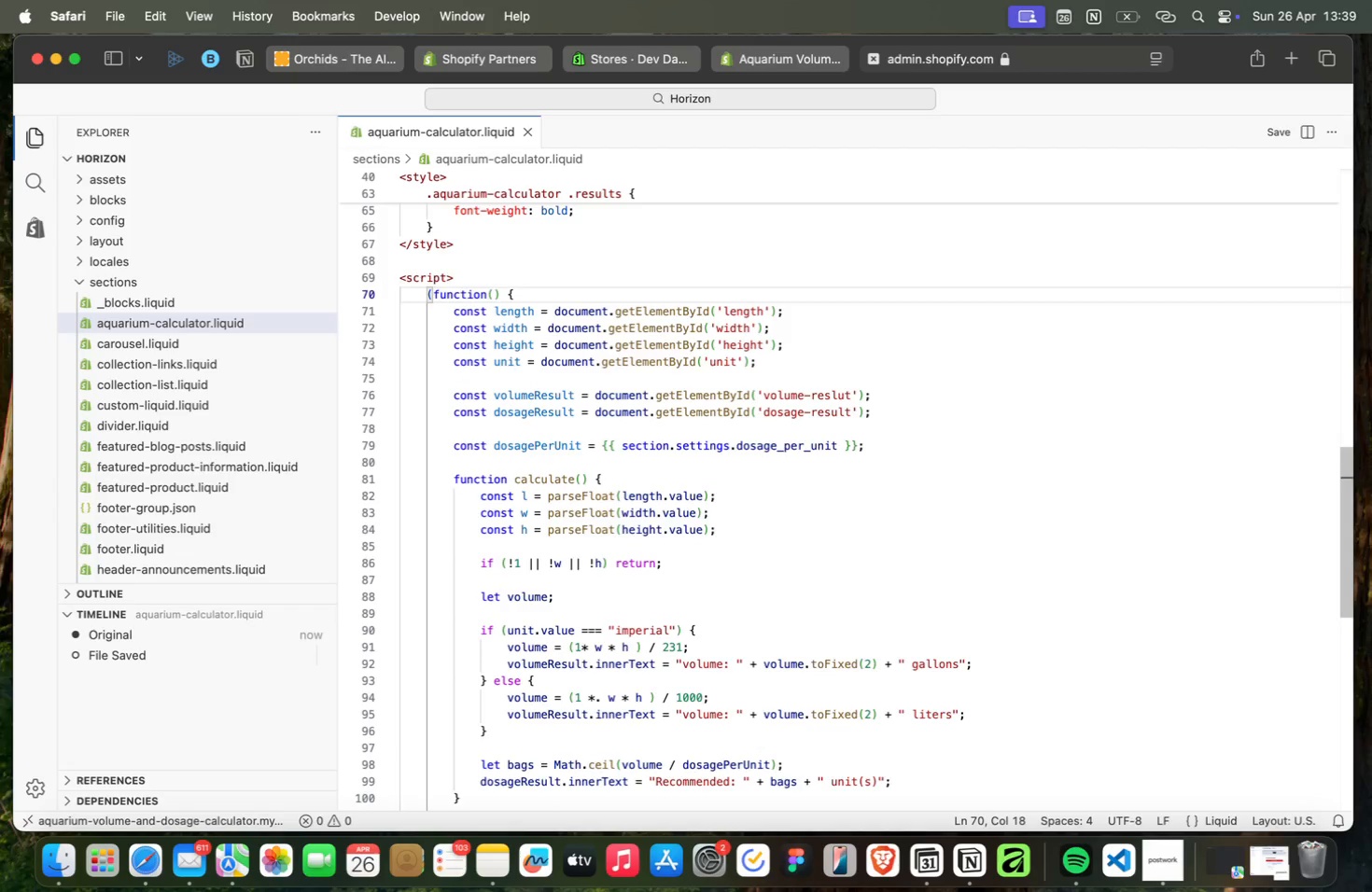 
key(ArrowDown)
 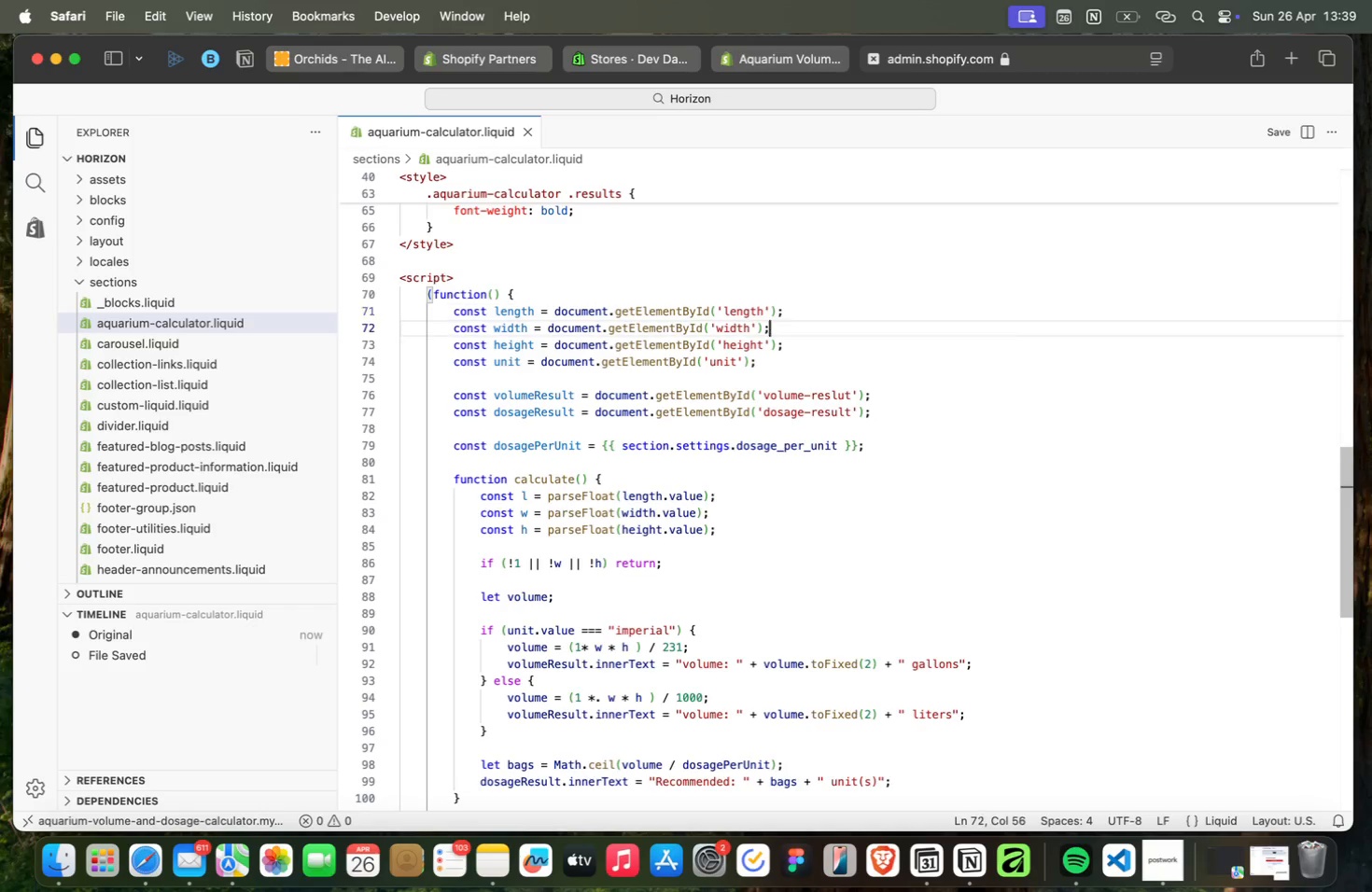 
key(ArrowDown)
 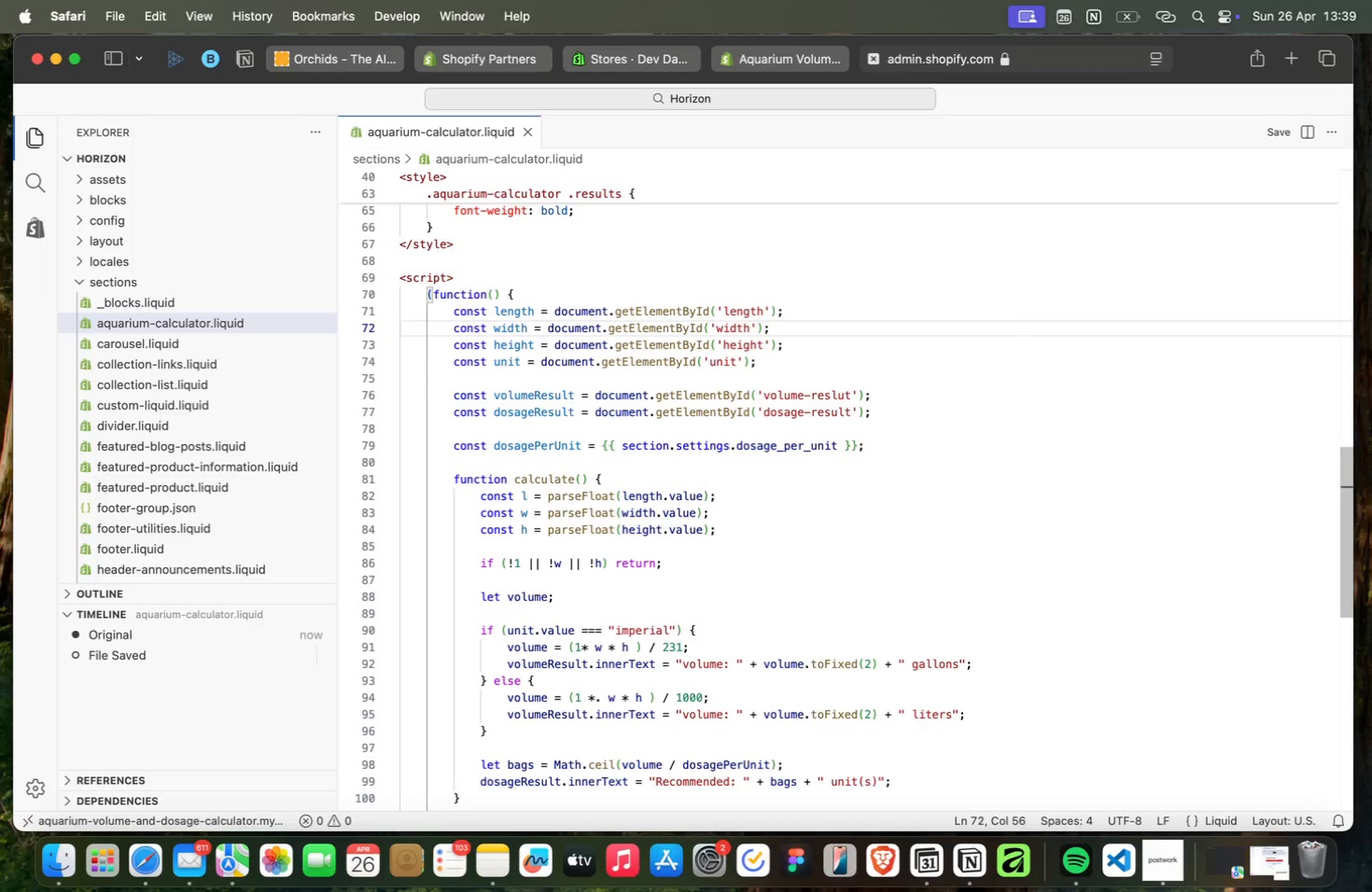 
key(ArrowDown)
 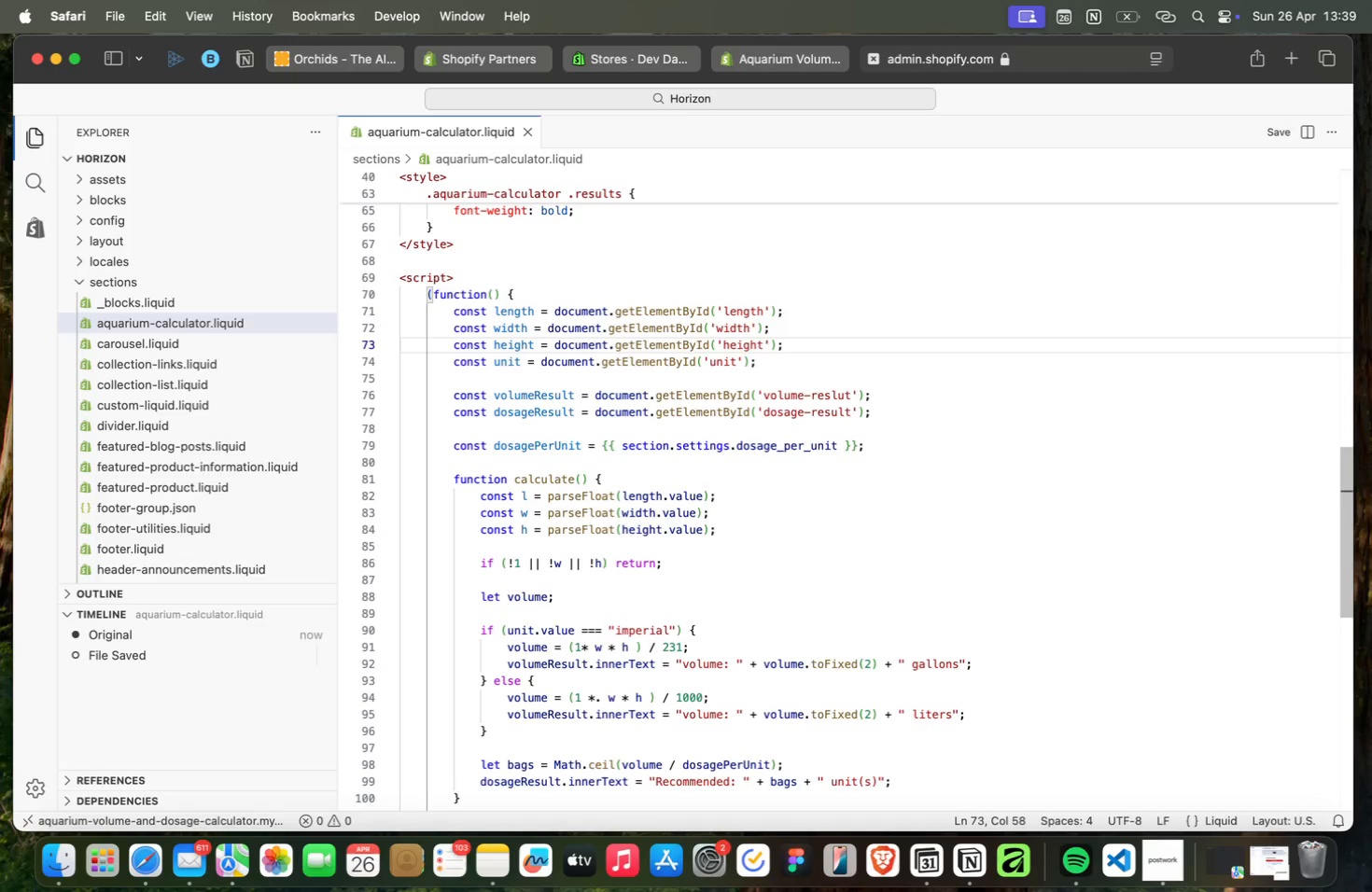 
key(ArrowDown)
 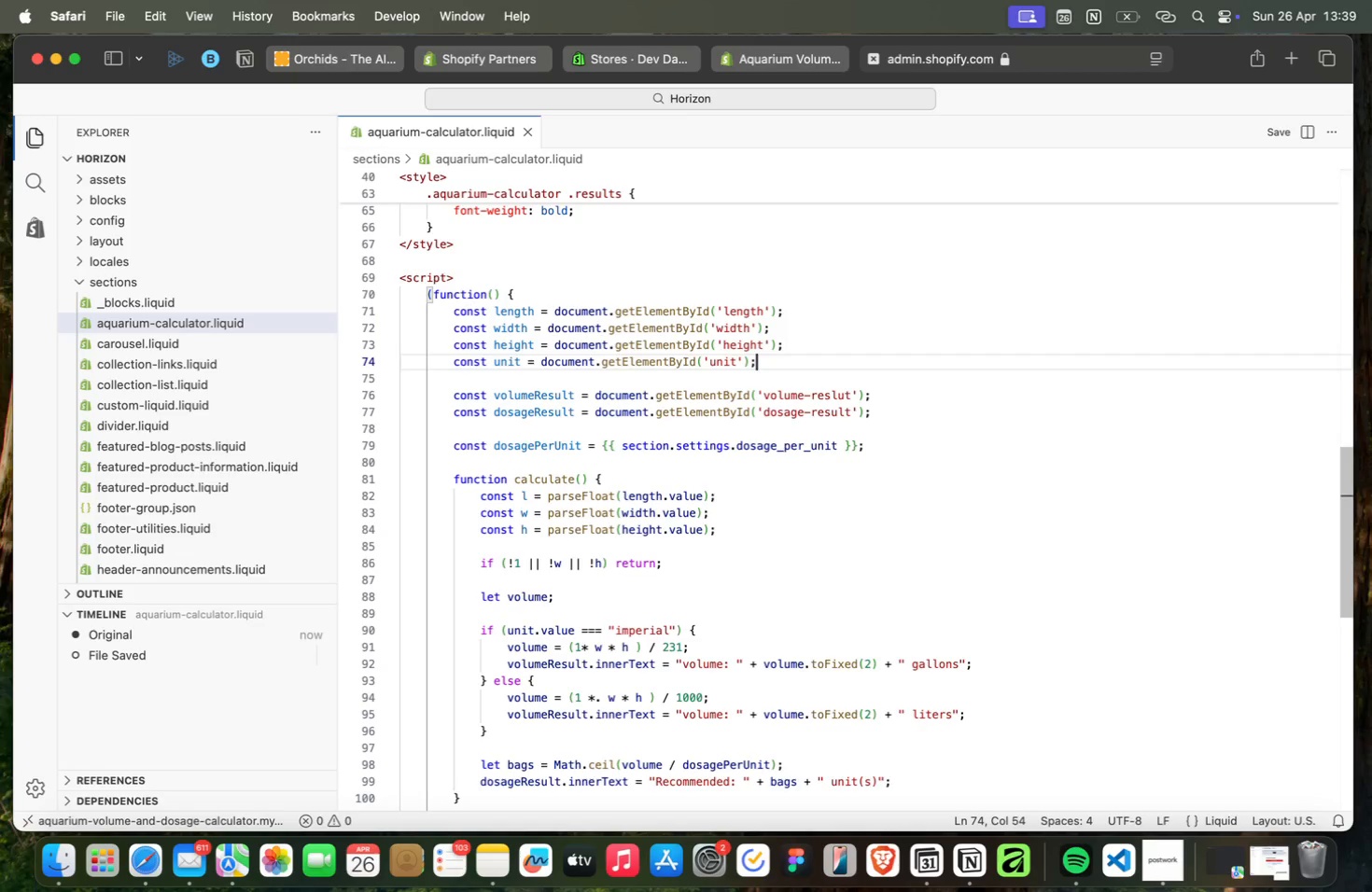 
key(ArrowDown)
 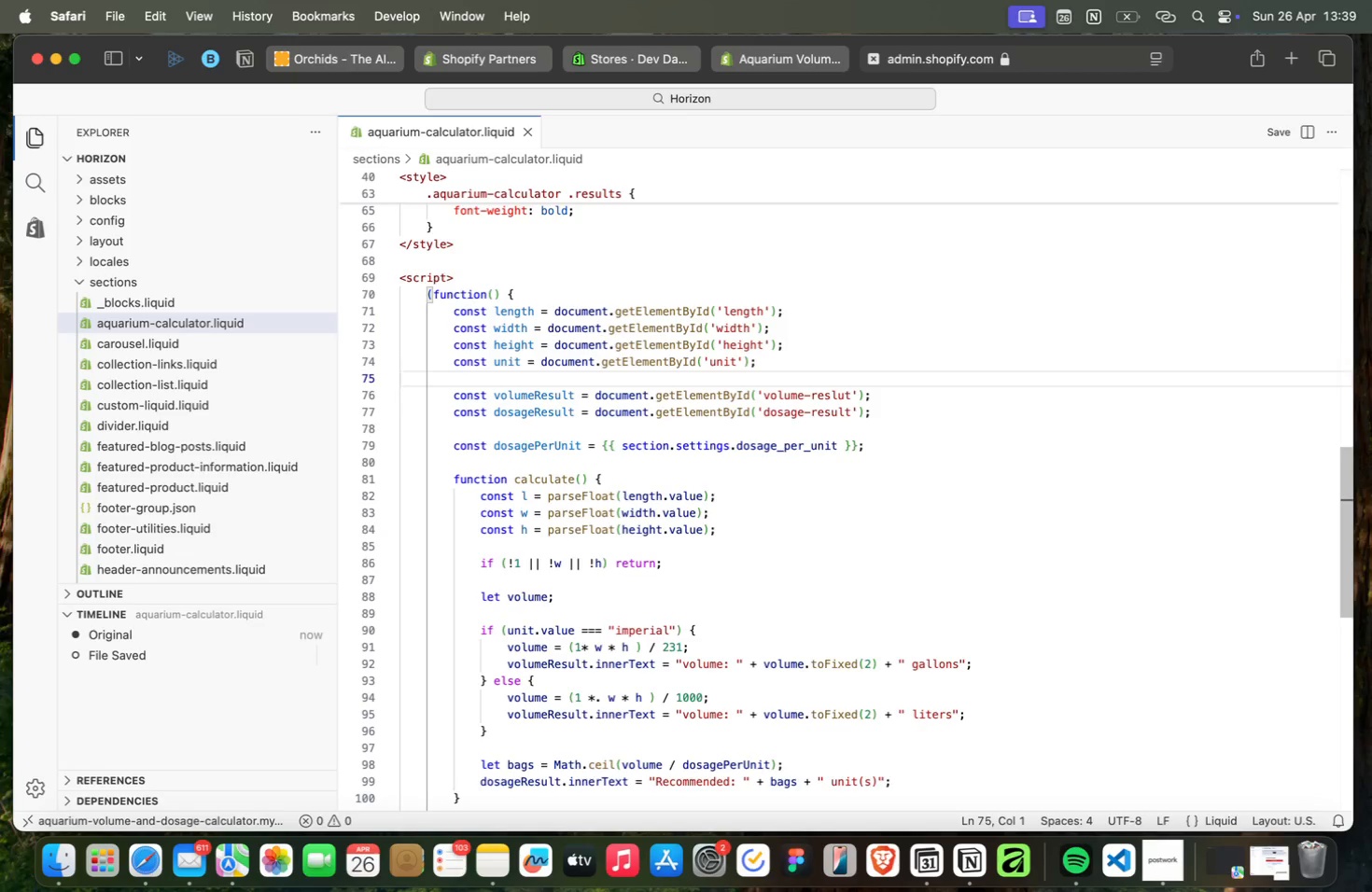 
key(ArrowDown)
 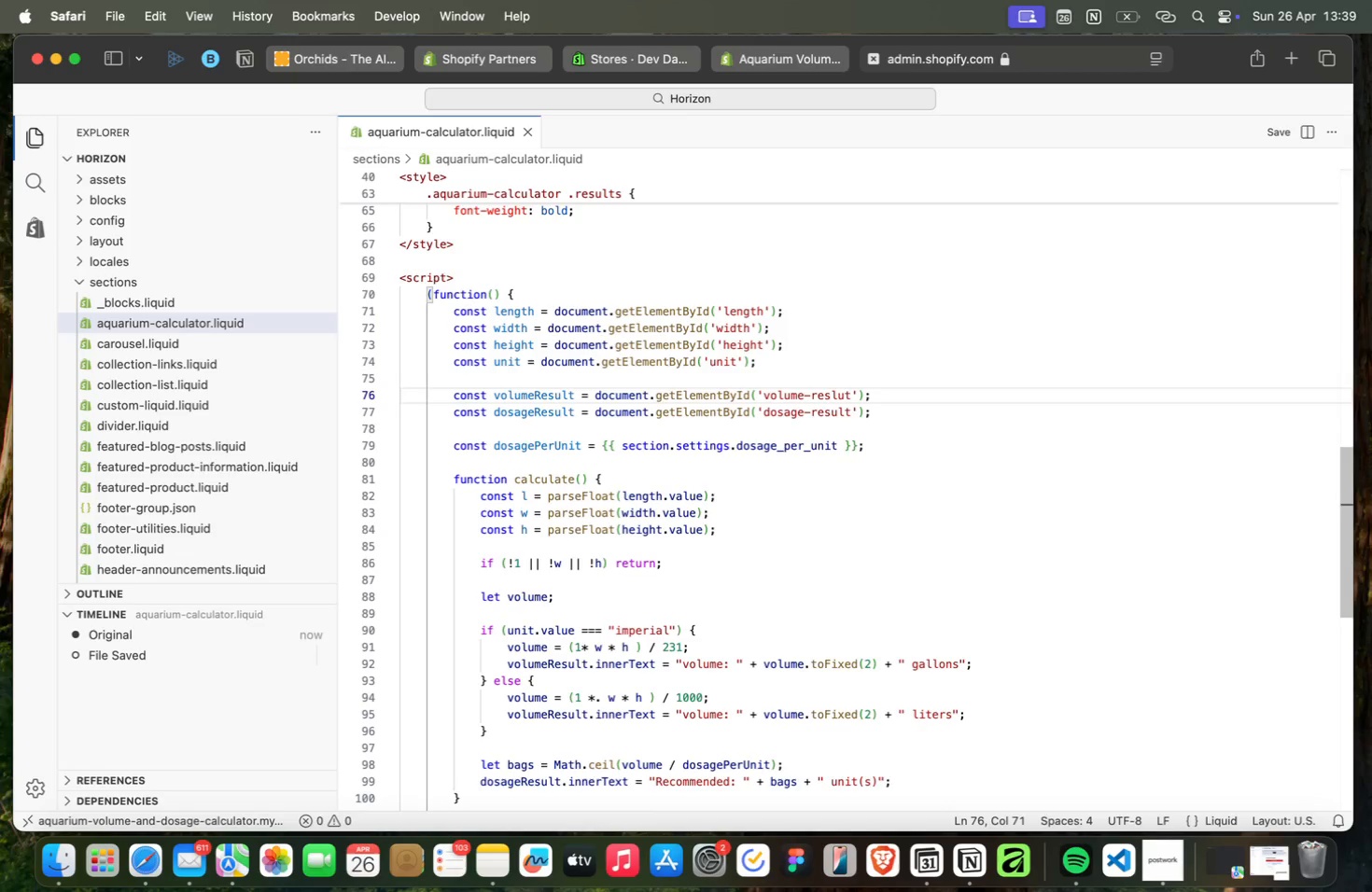 
key(ArrowUp)
 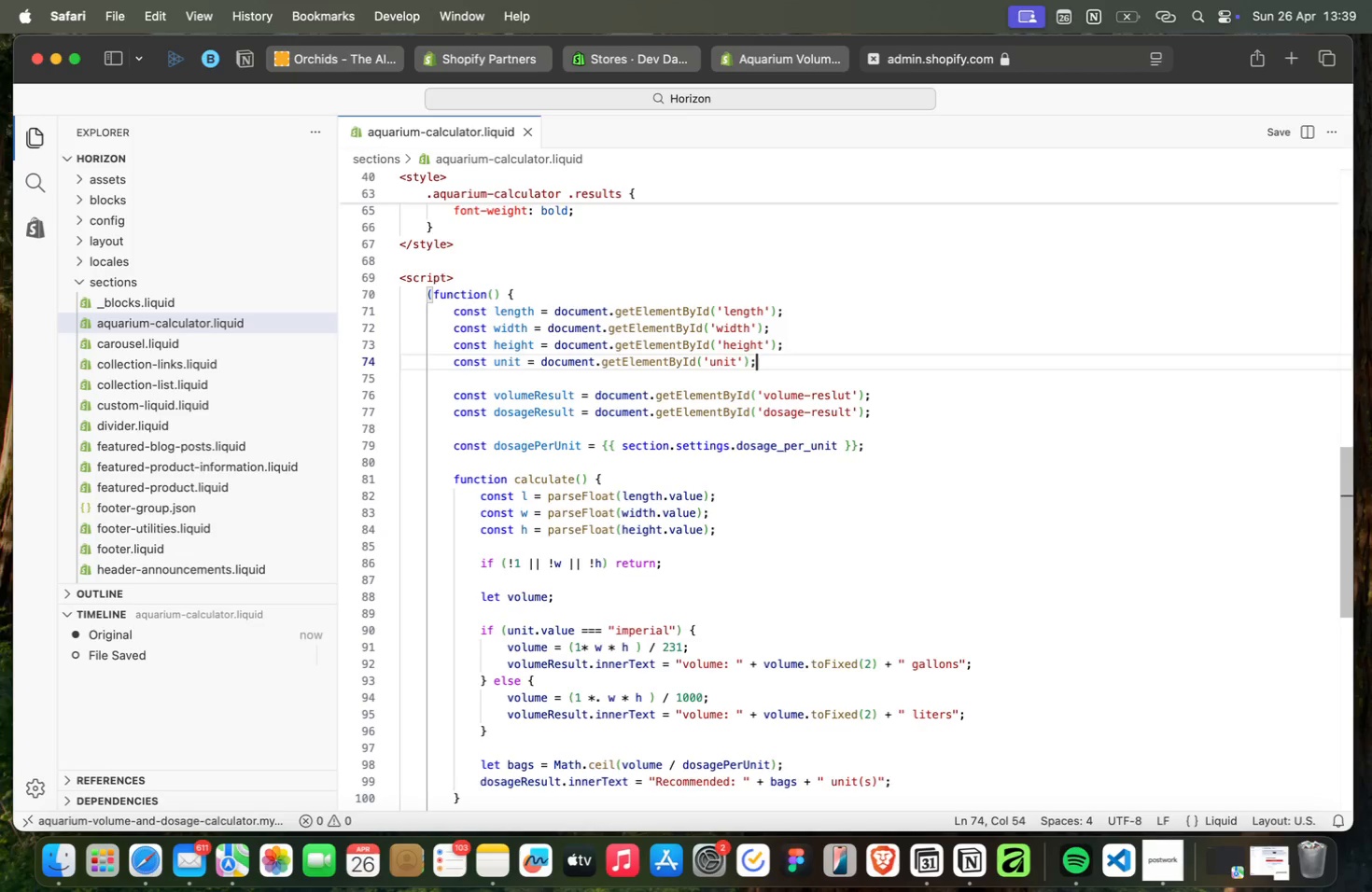 
key(ArrowUp)
 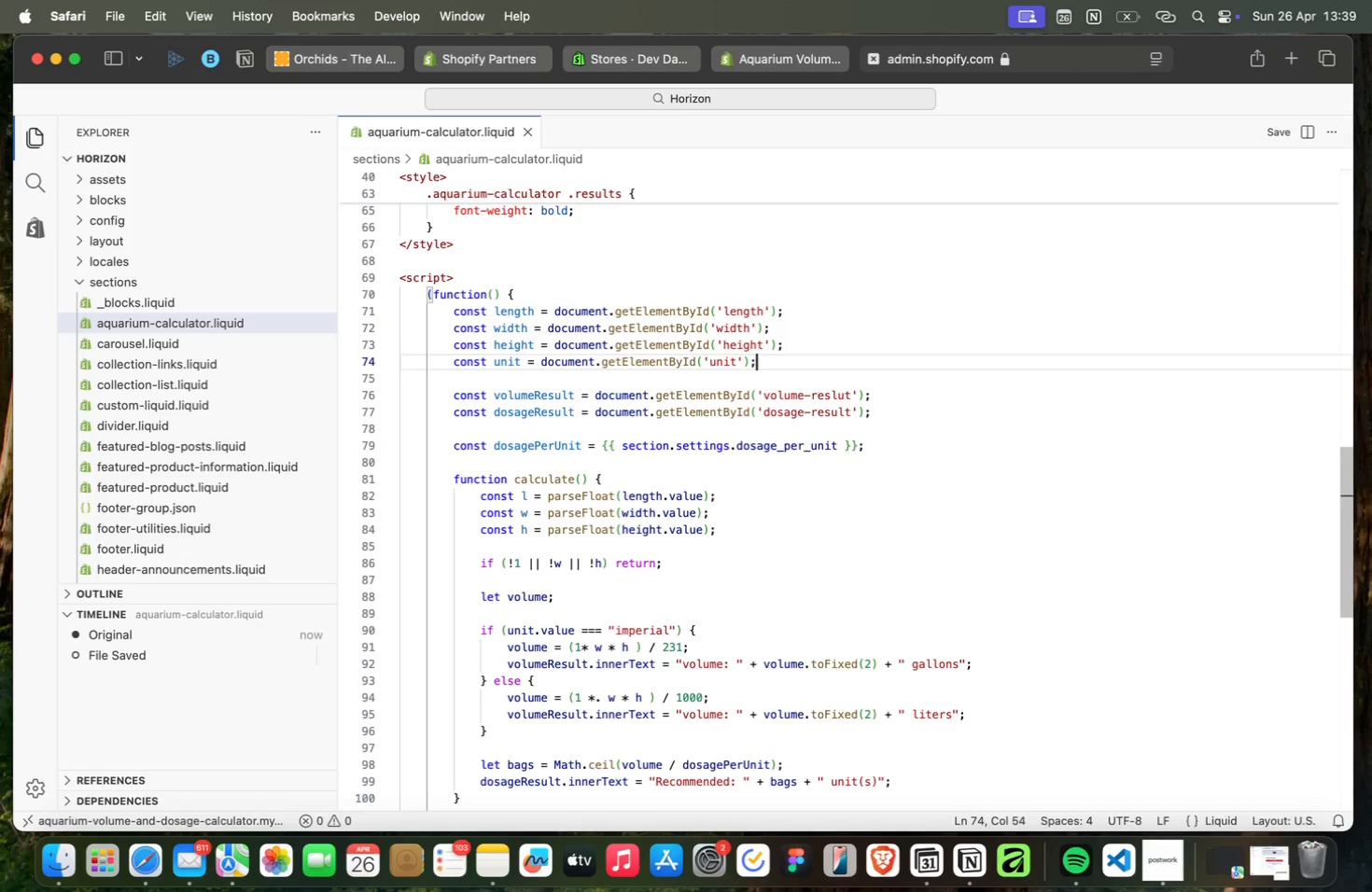 
key(ArrowLeft)
 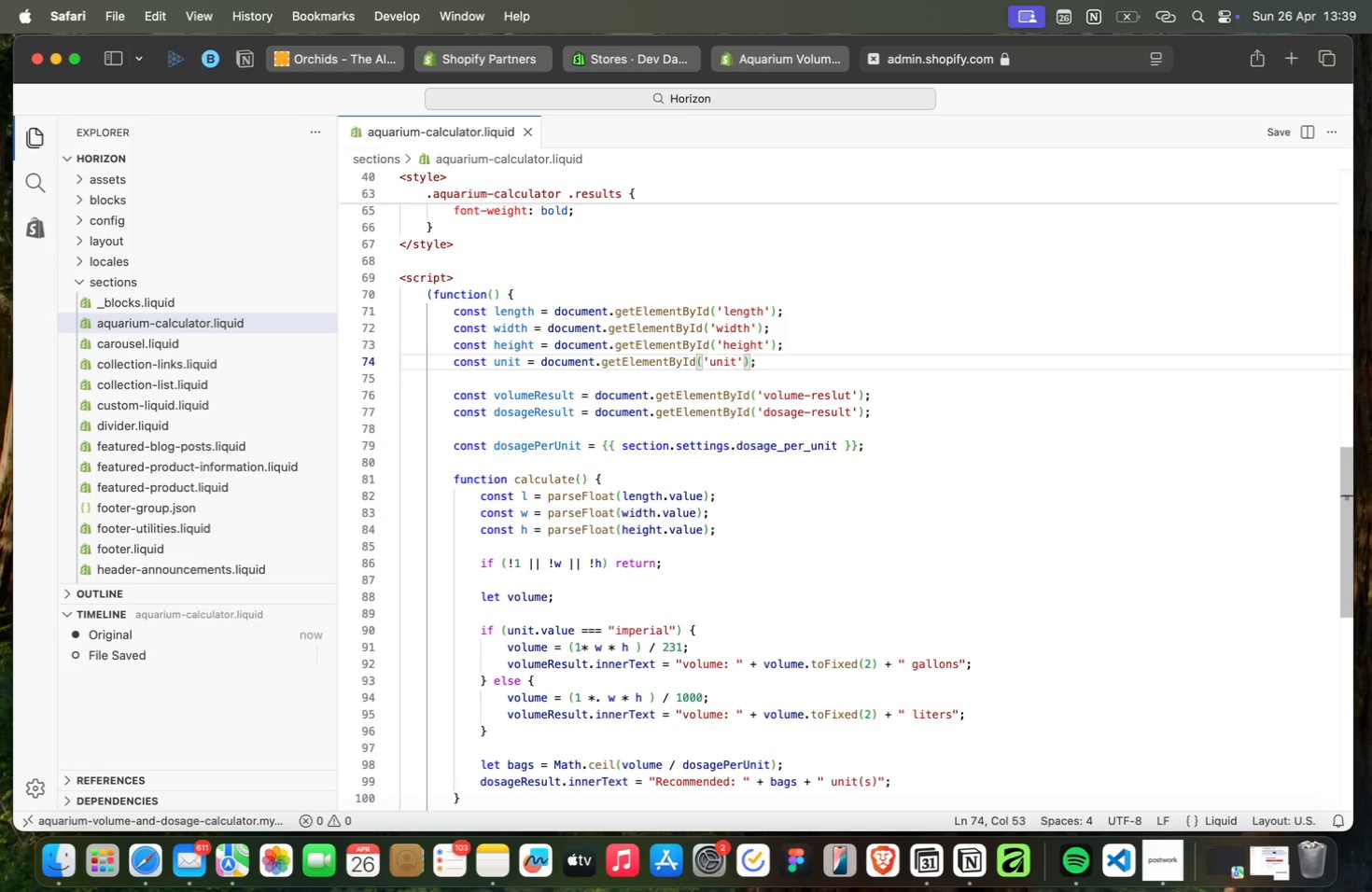 
key(ArrowLeft)
 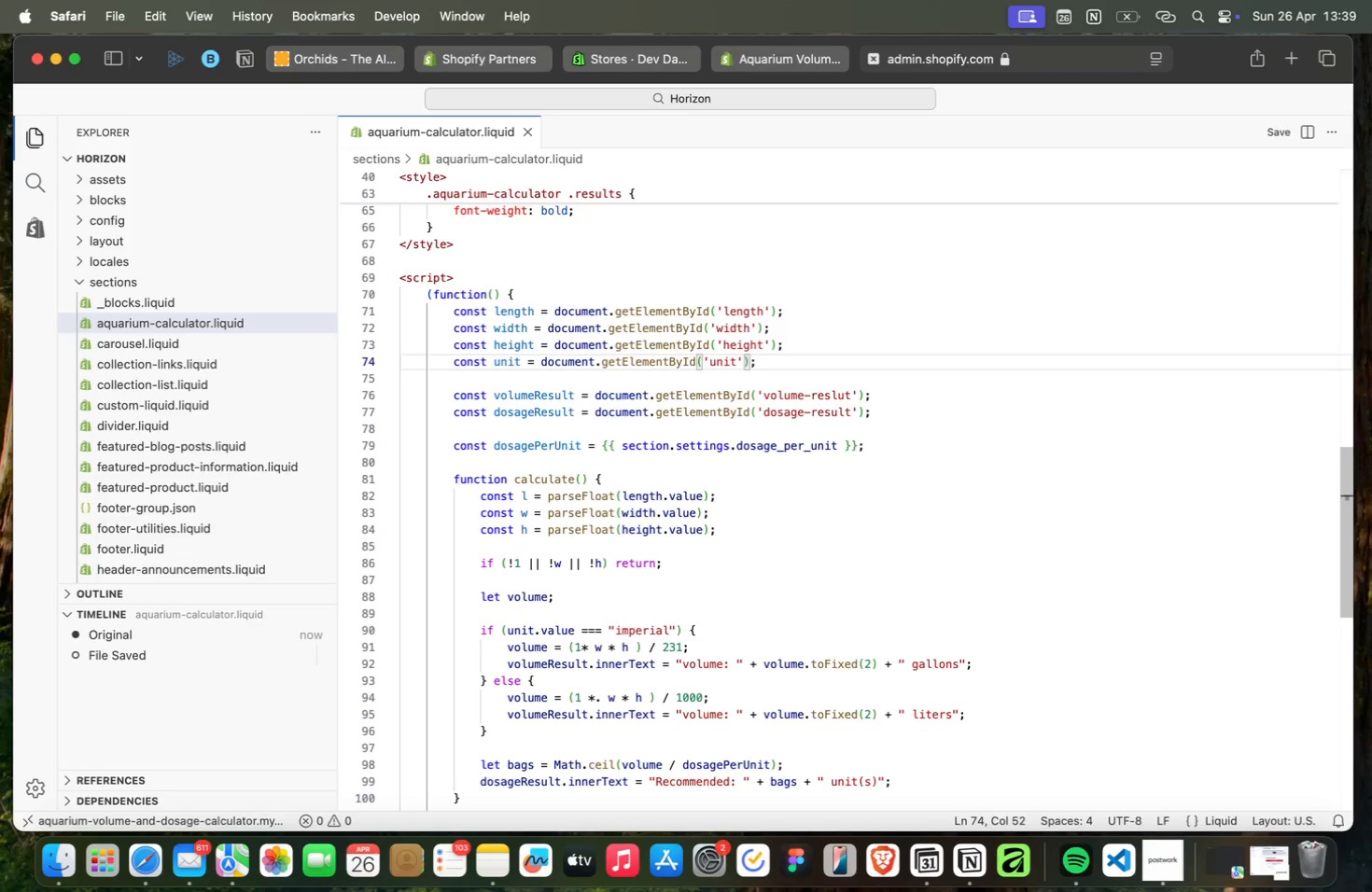 
key(ArrowLeft)
 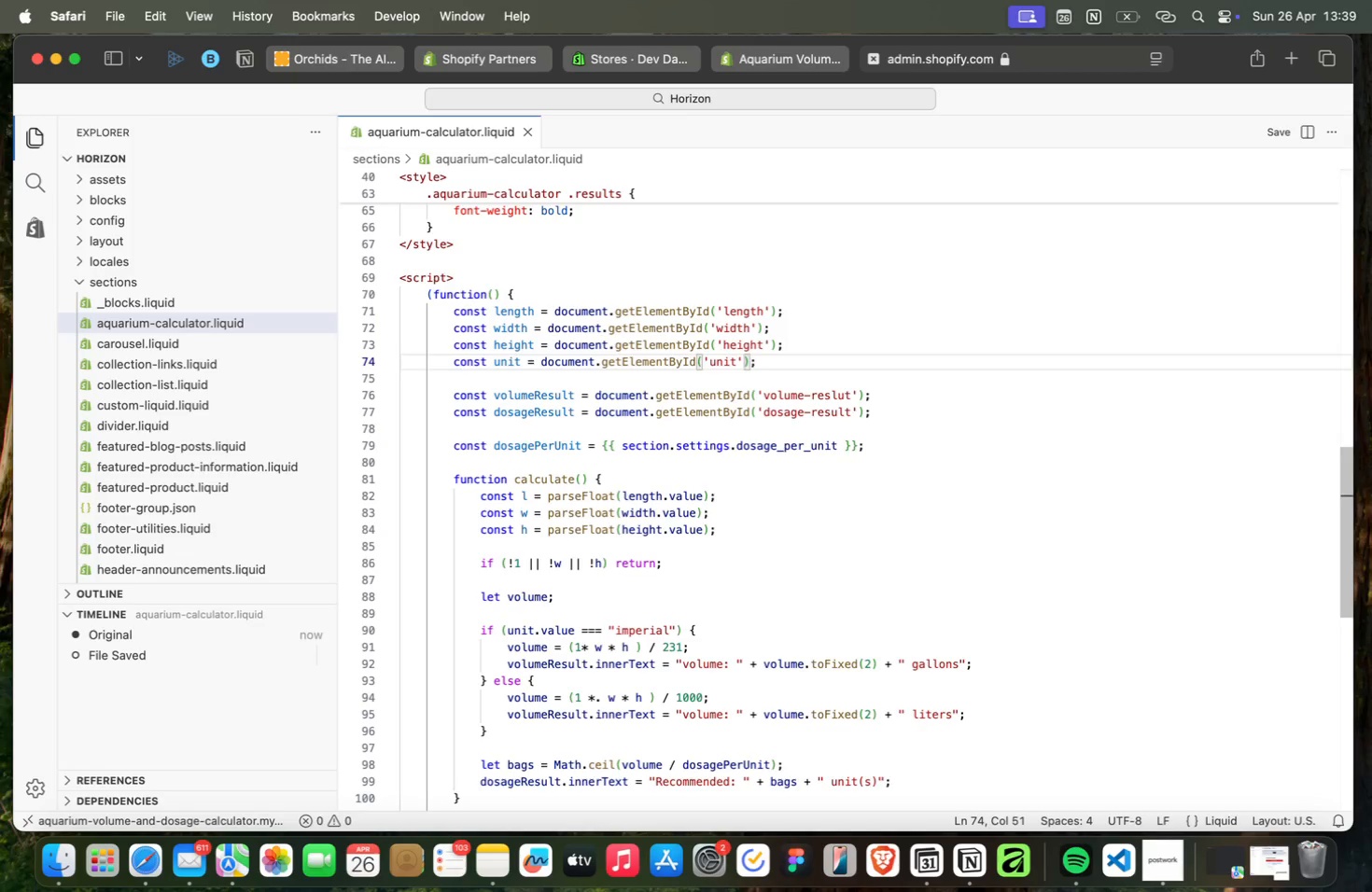 
key(ArrowLeft)
 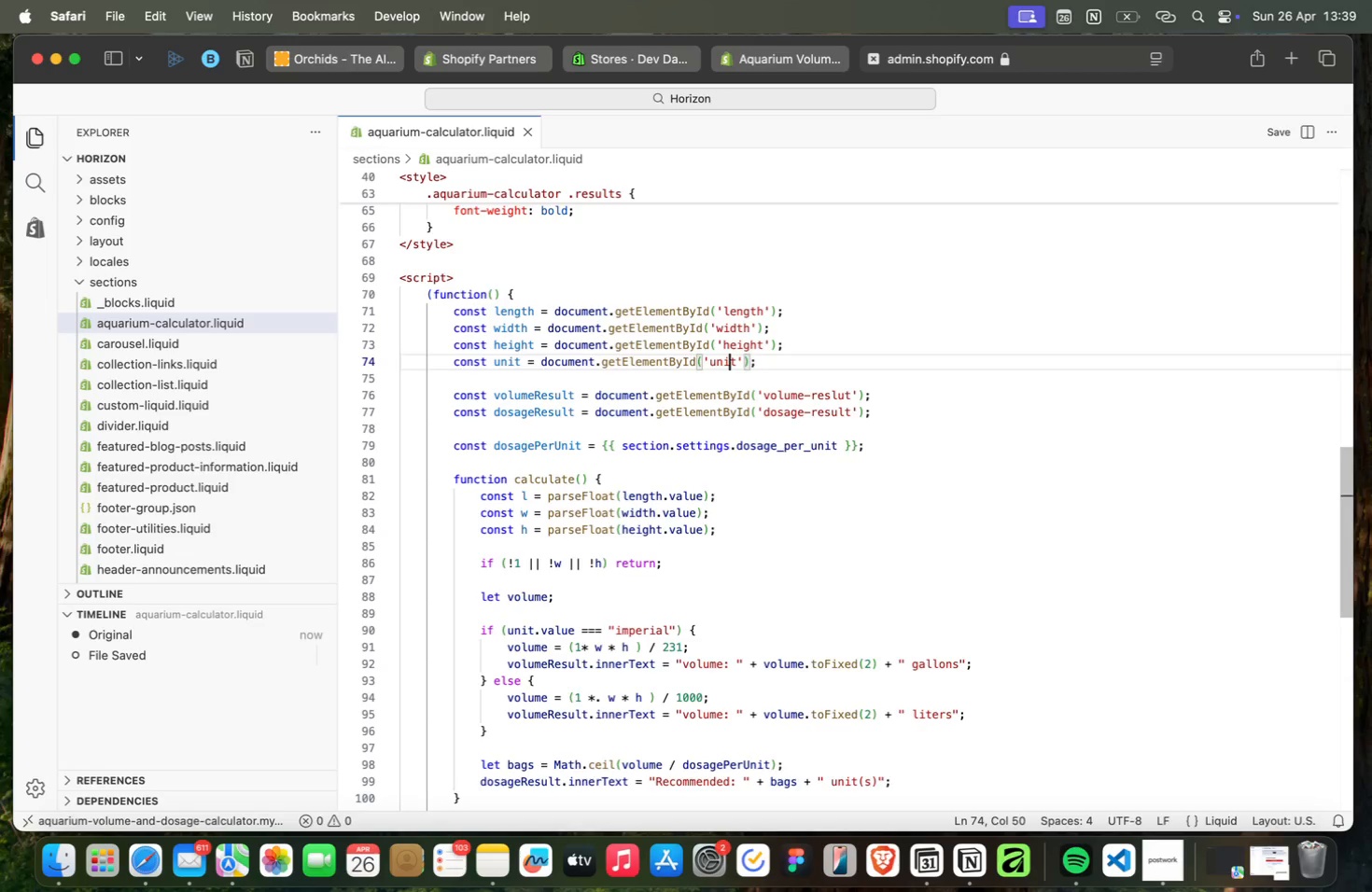 
key(ArrowUp)
 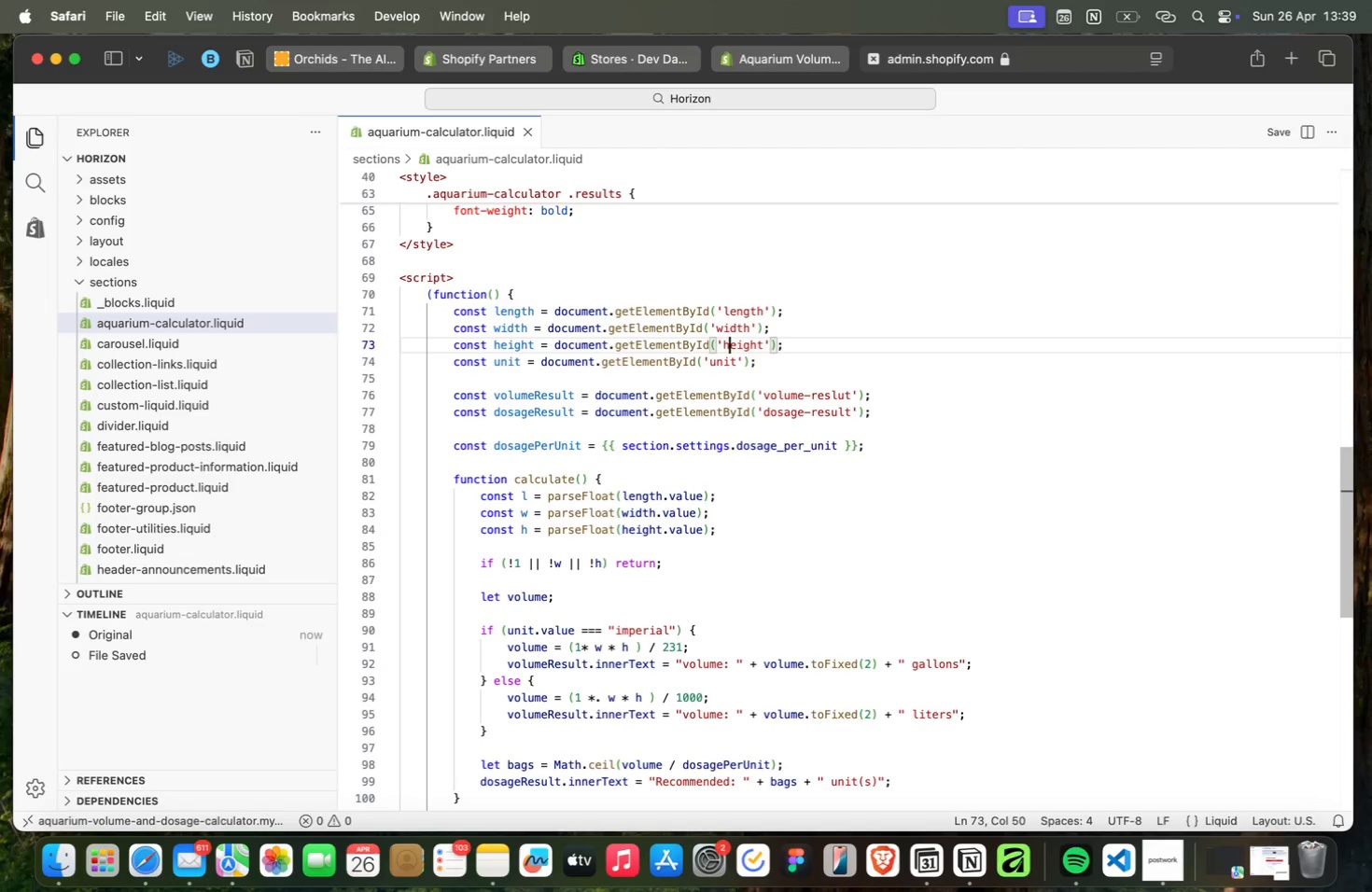 
key(ArrowLeft)
 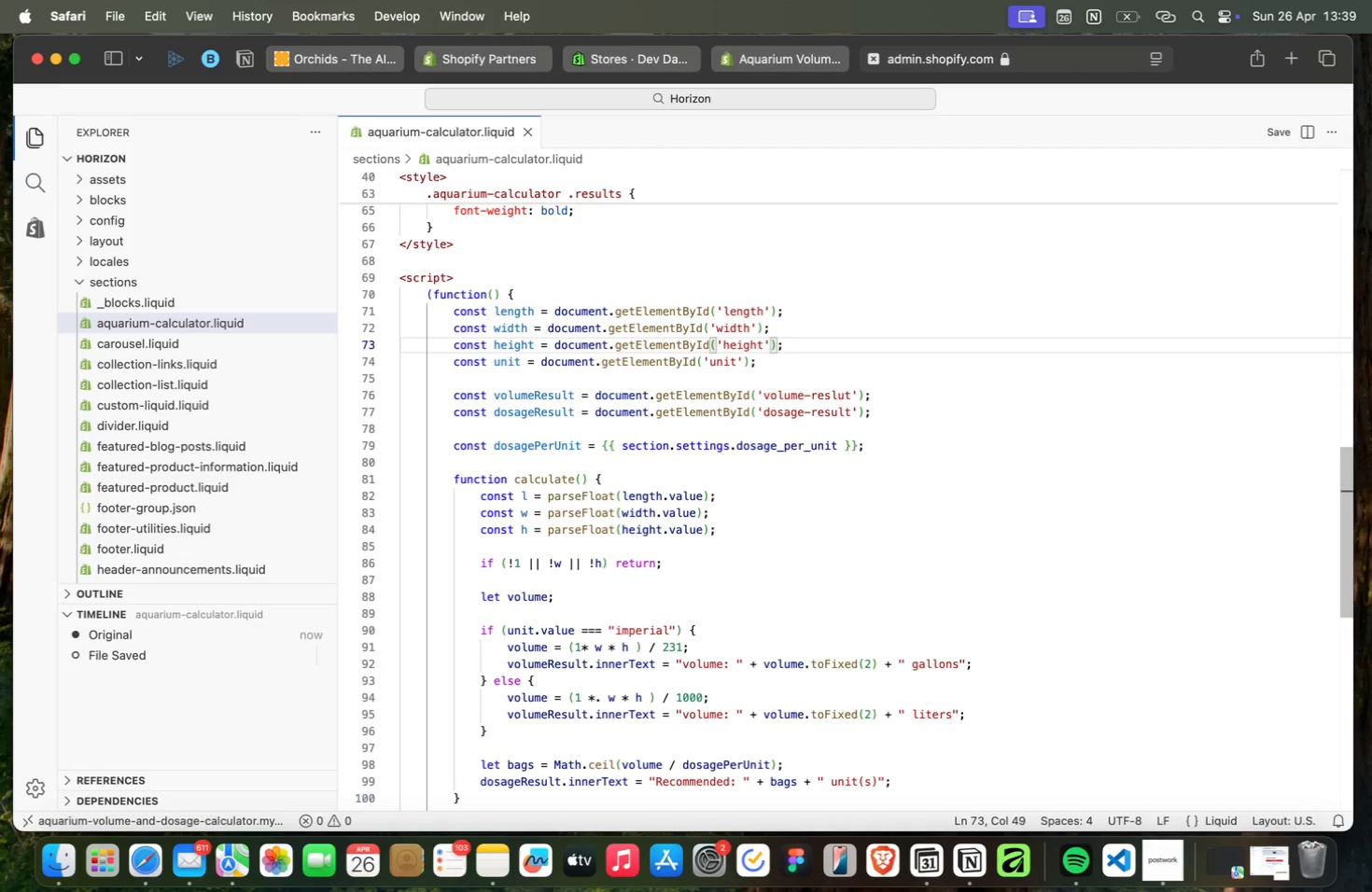 
key(ArrowLeft)
 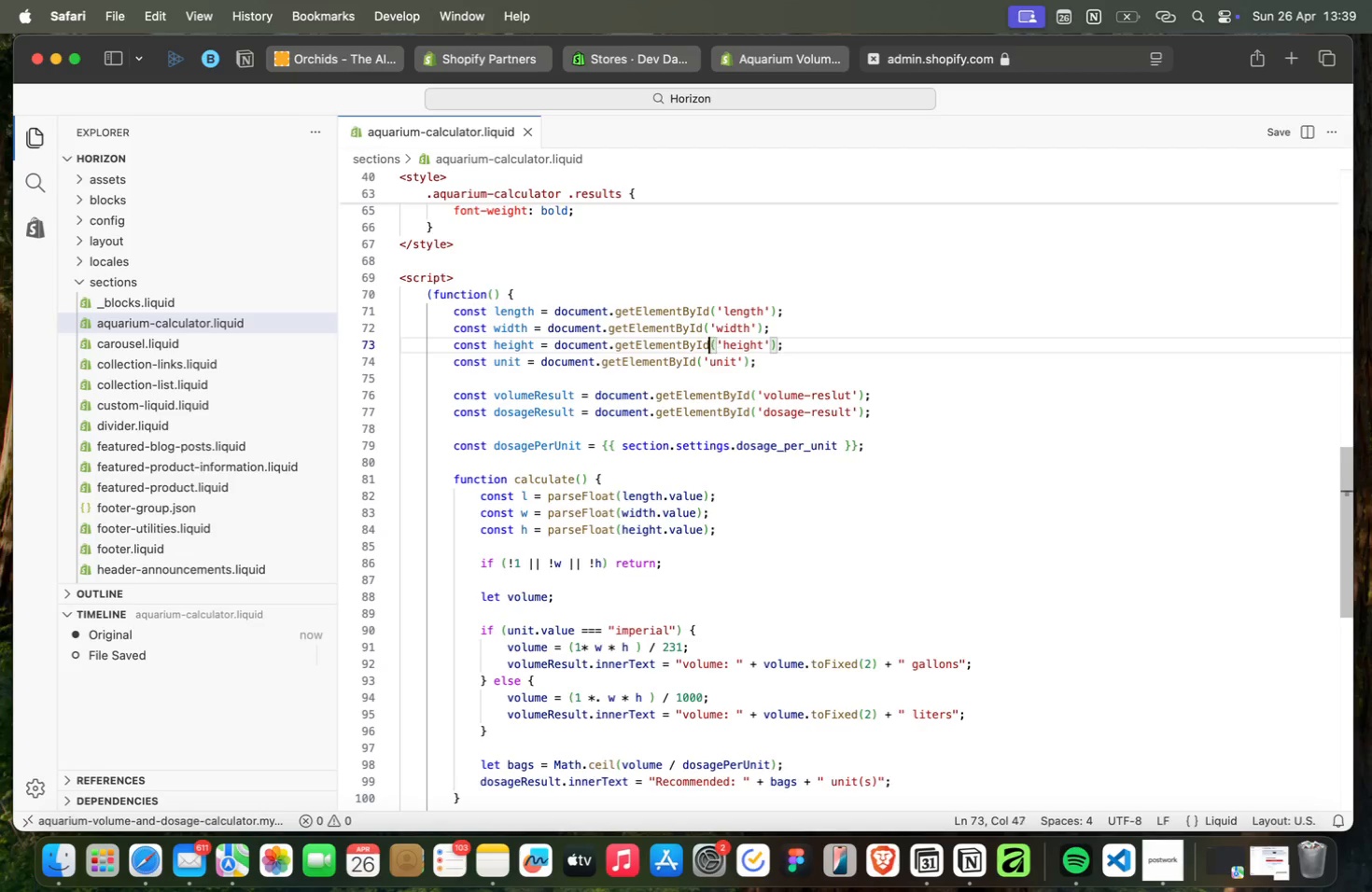 
key(ArrowLeft)
 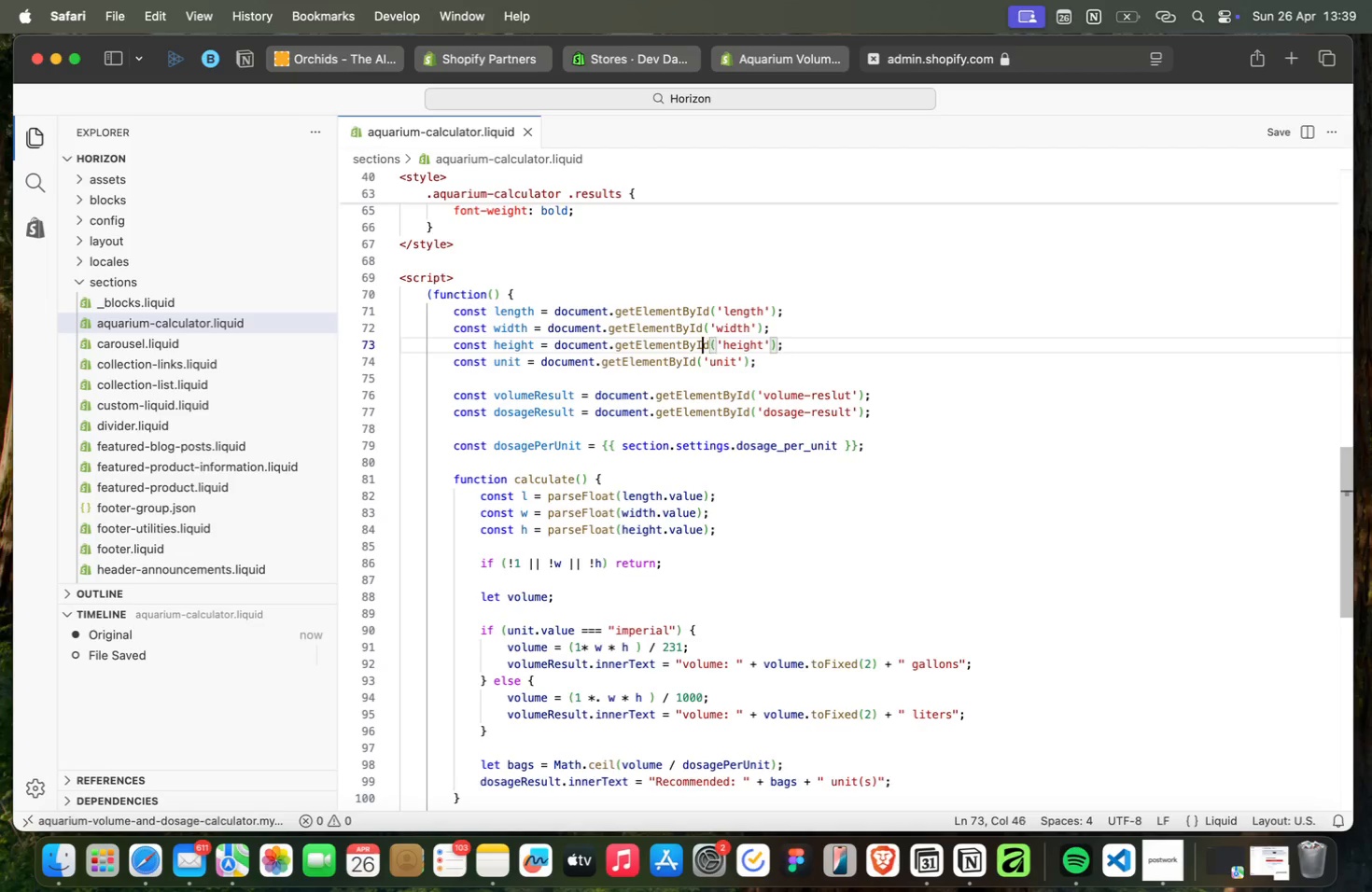 
key(ArrowLeft)
 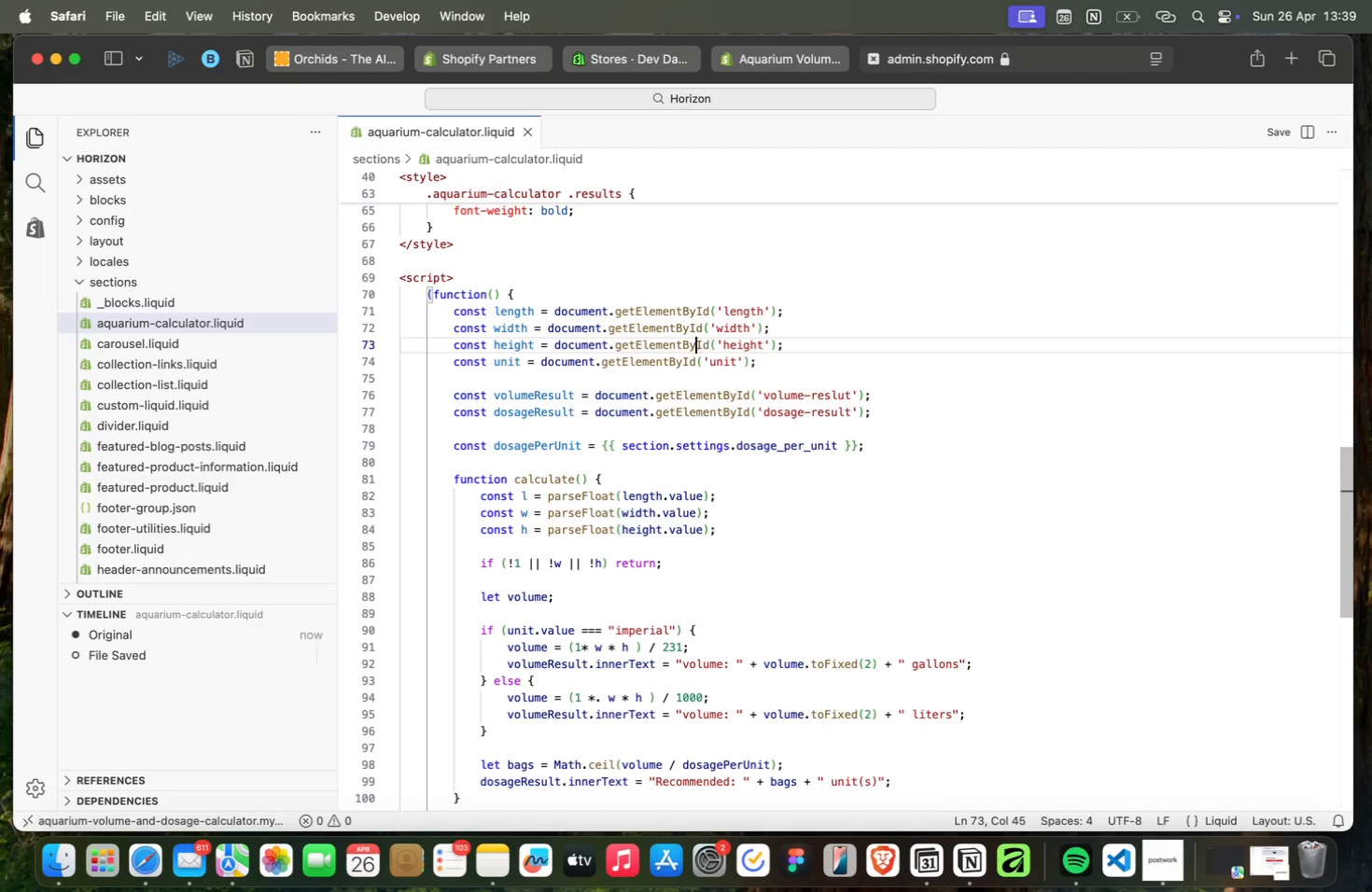 
key(ArrowLeft)
 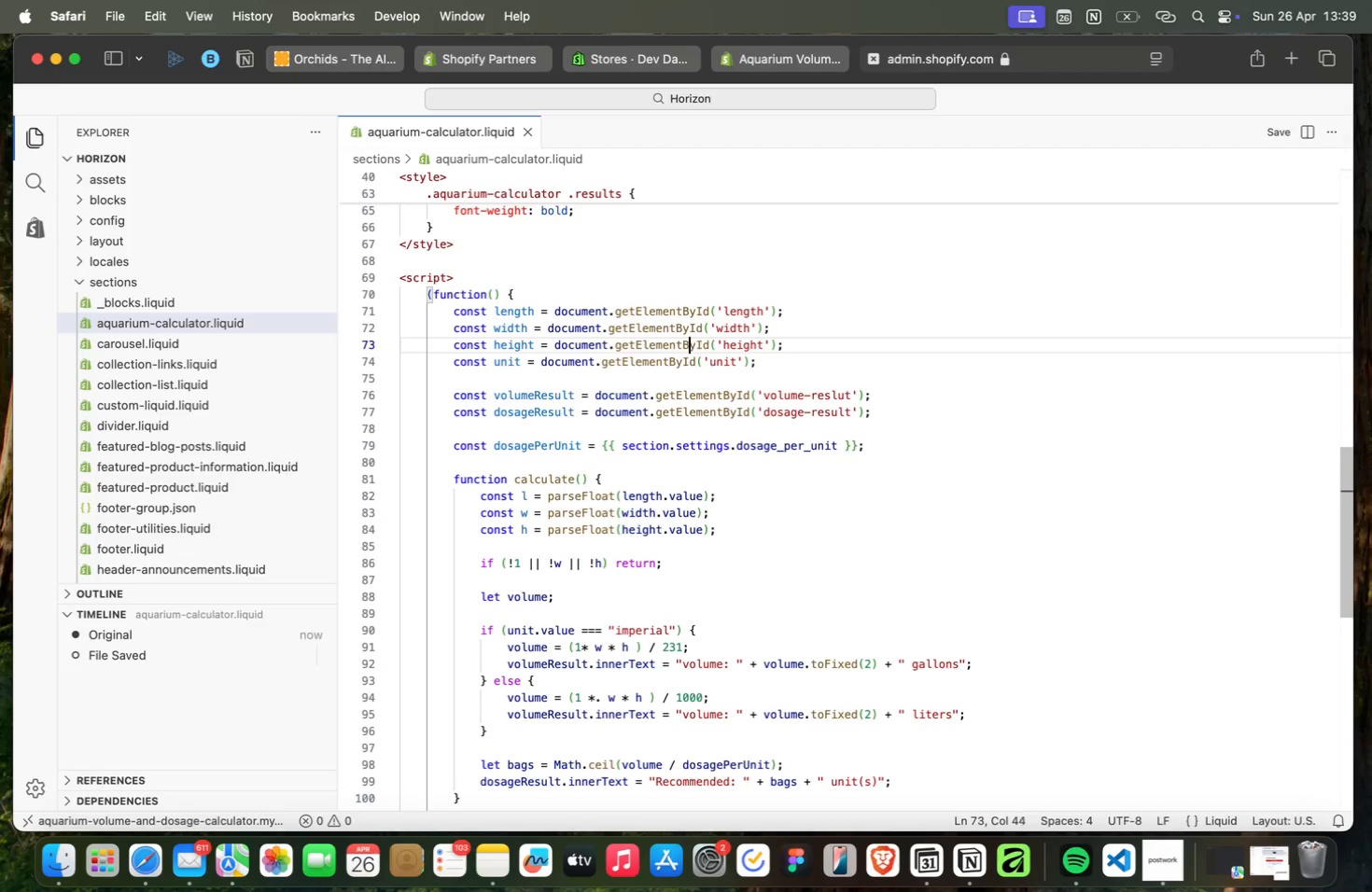 
key(ArrowLeft)
 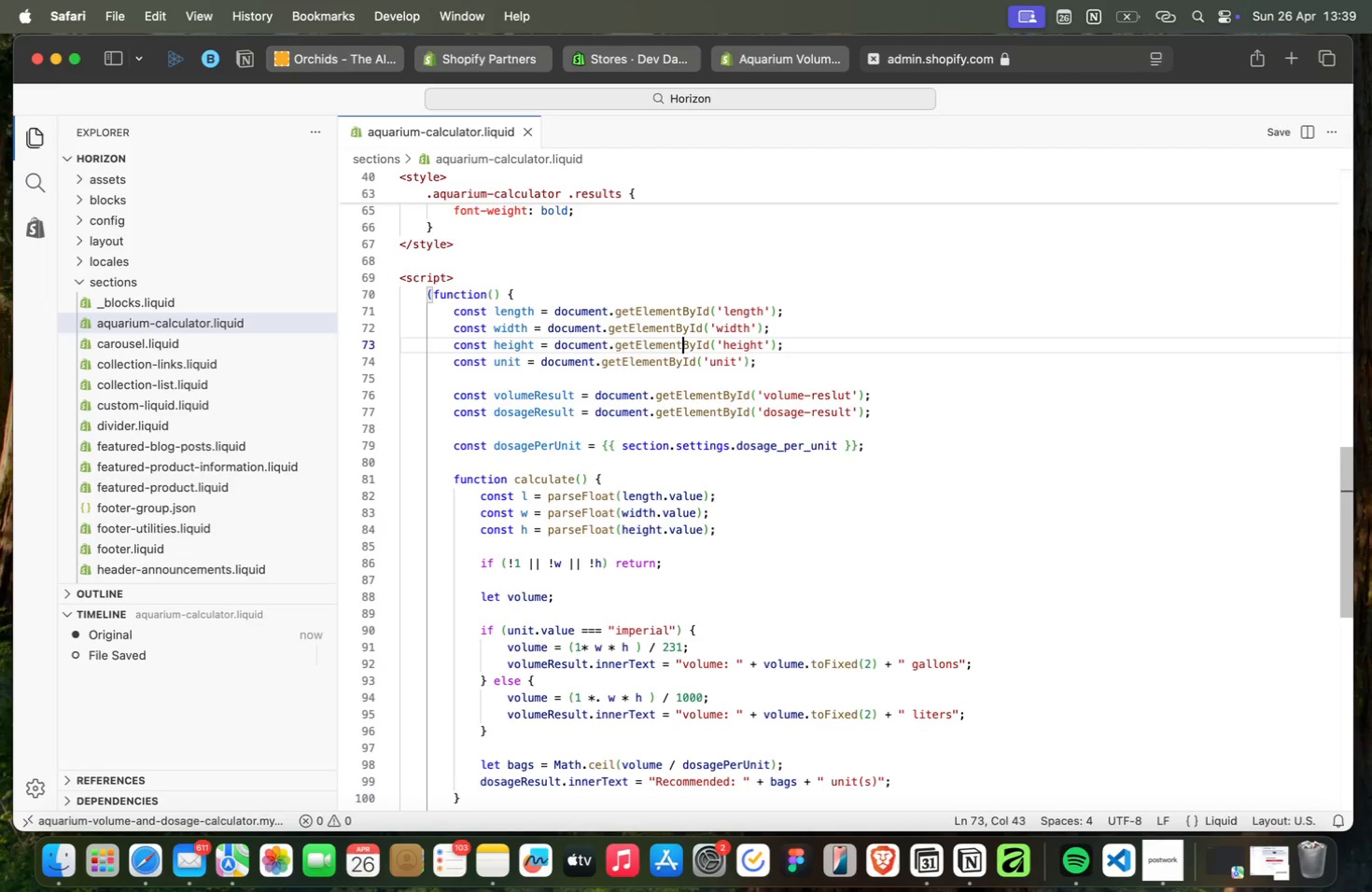 
key(ArrowLeft)
 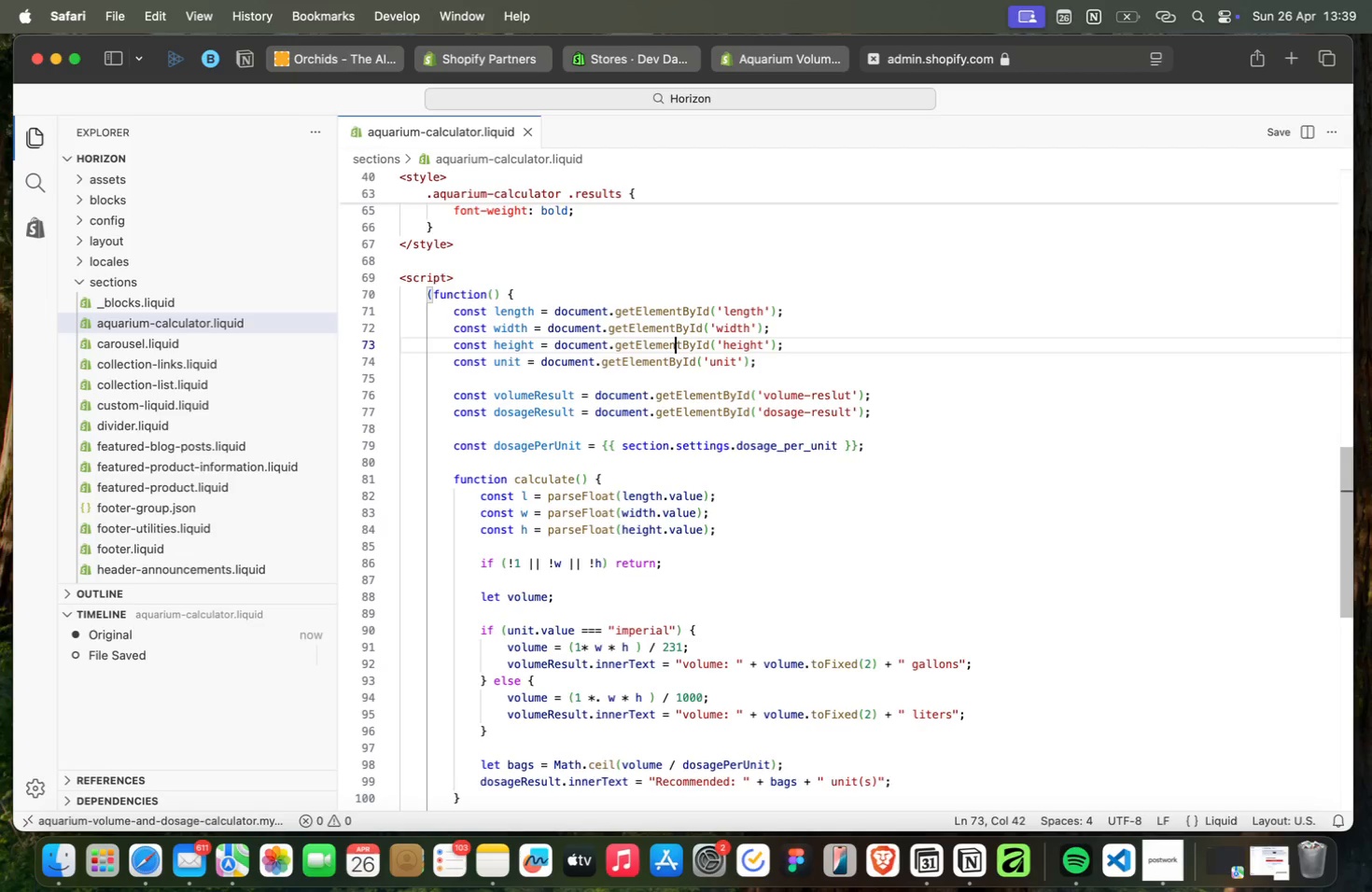 
key(ArrowLeft)
 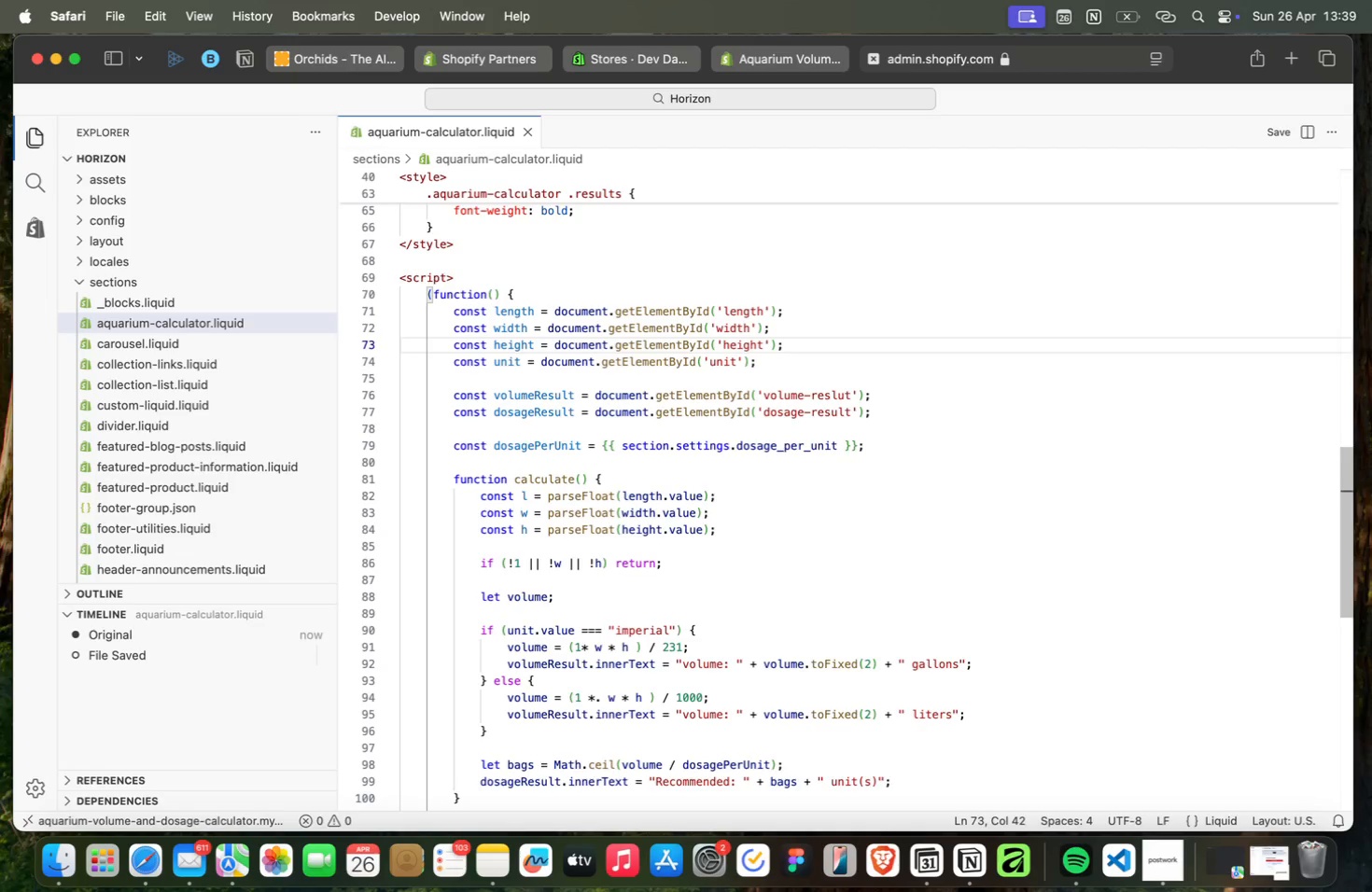 
key(ArrowLeft)
 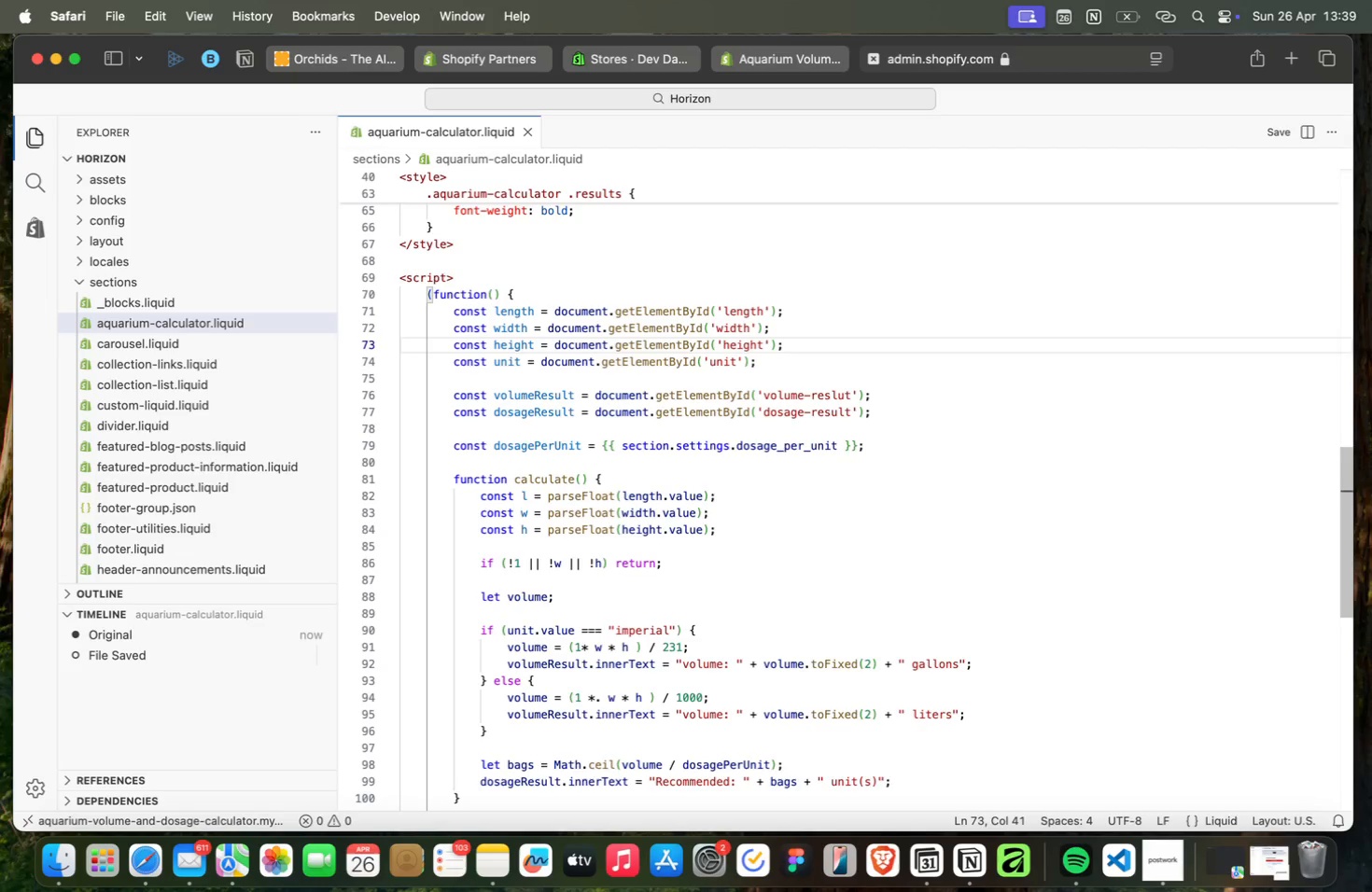 
key(ArrowLeft)
 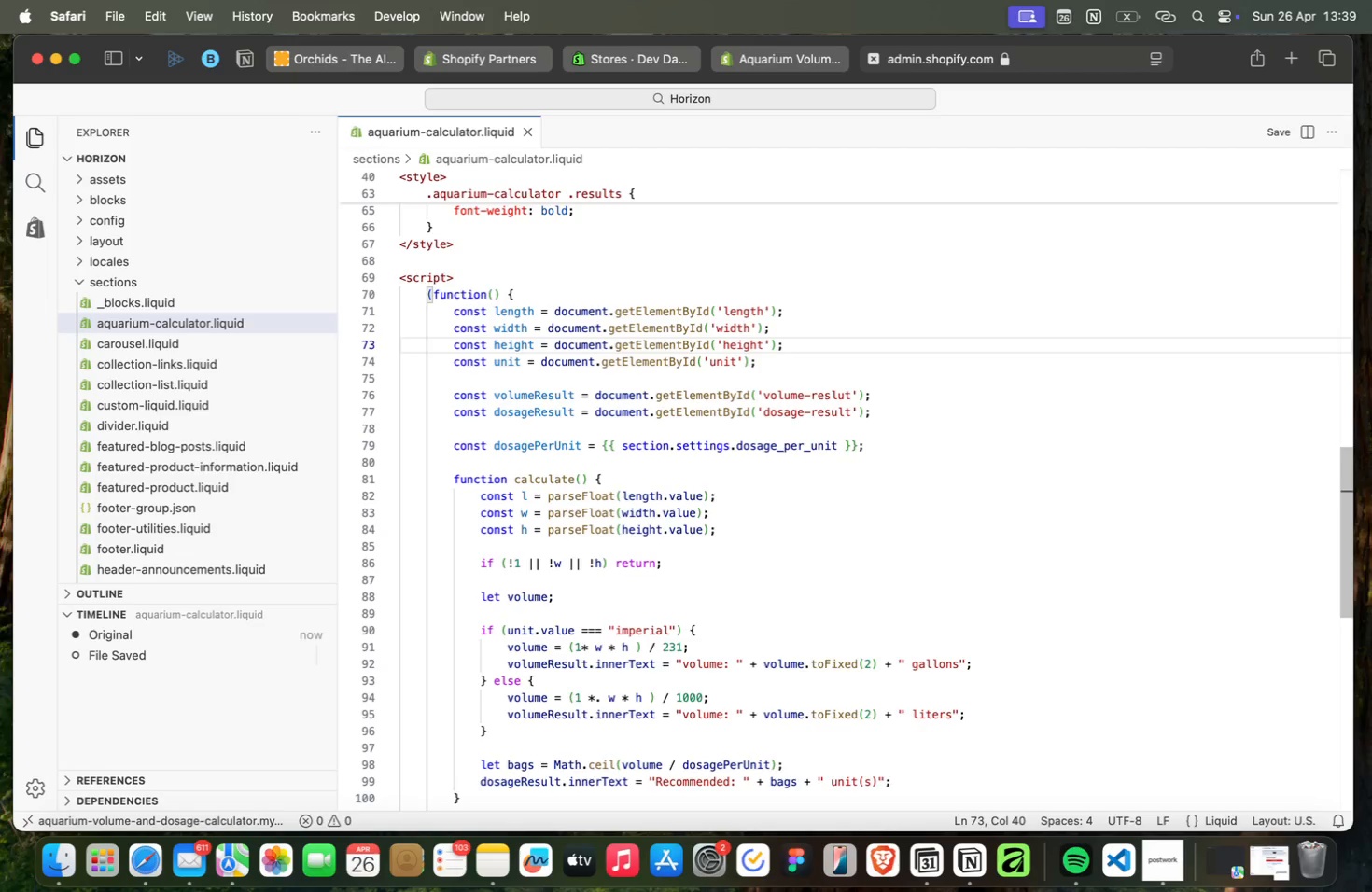 
key(ArrowLeft)
 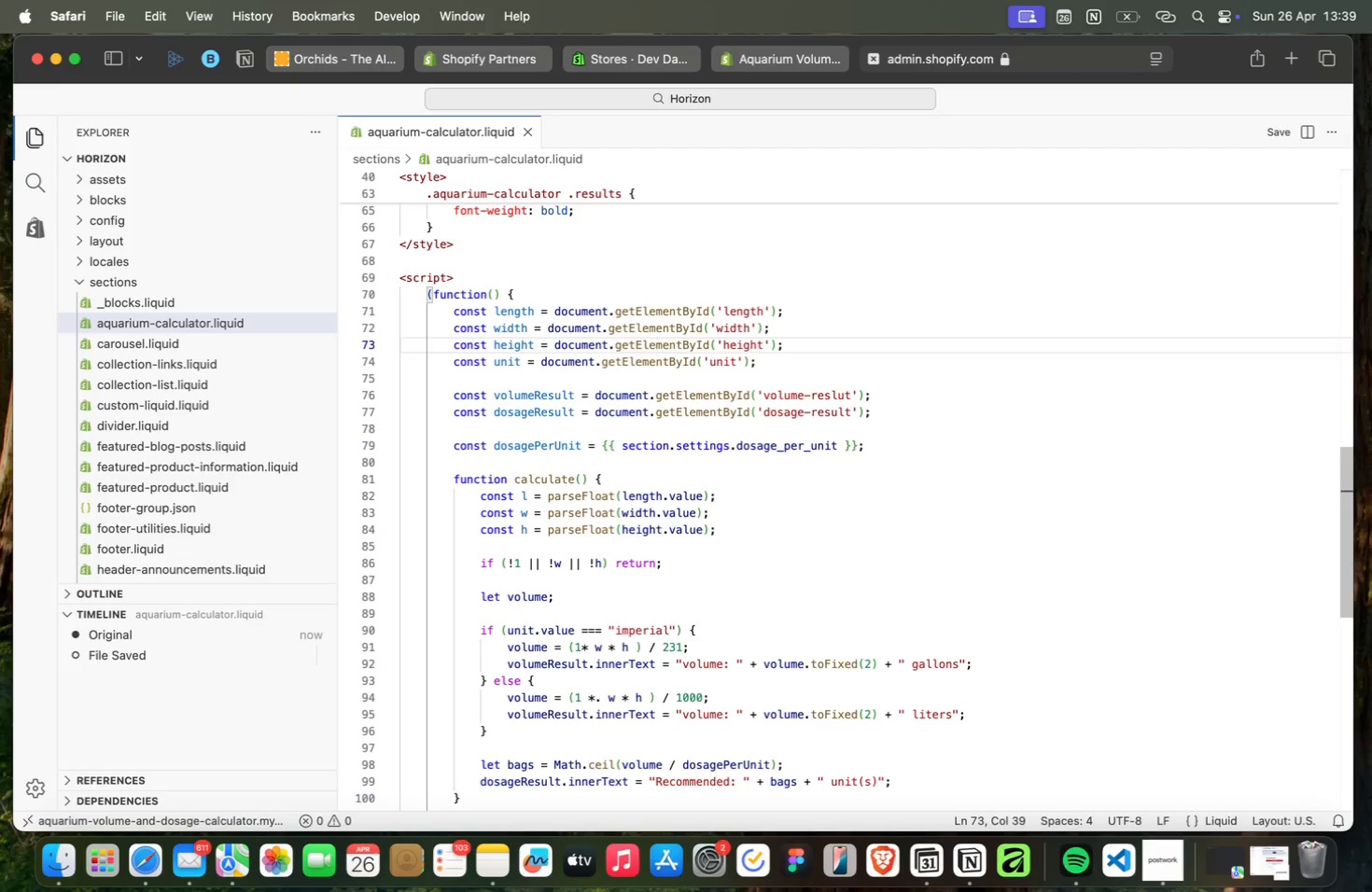 
key(ArrowLeft)
 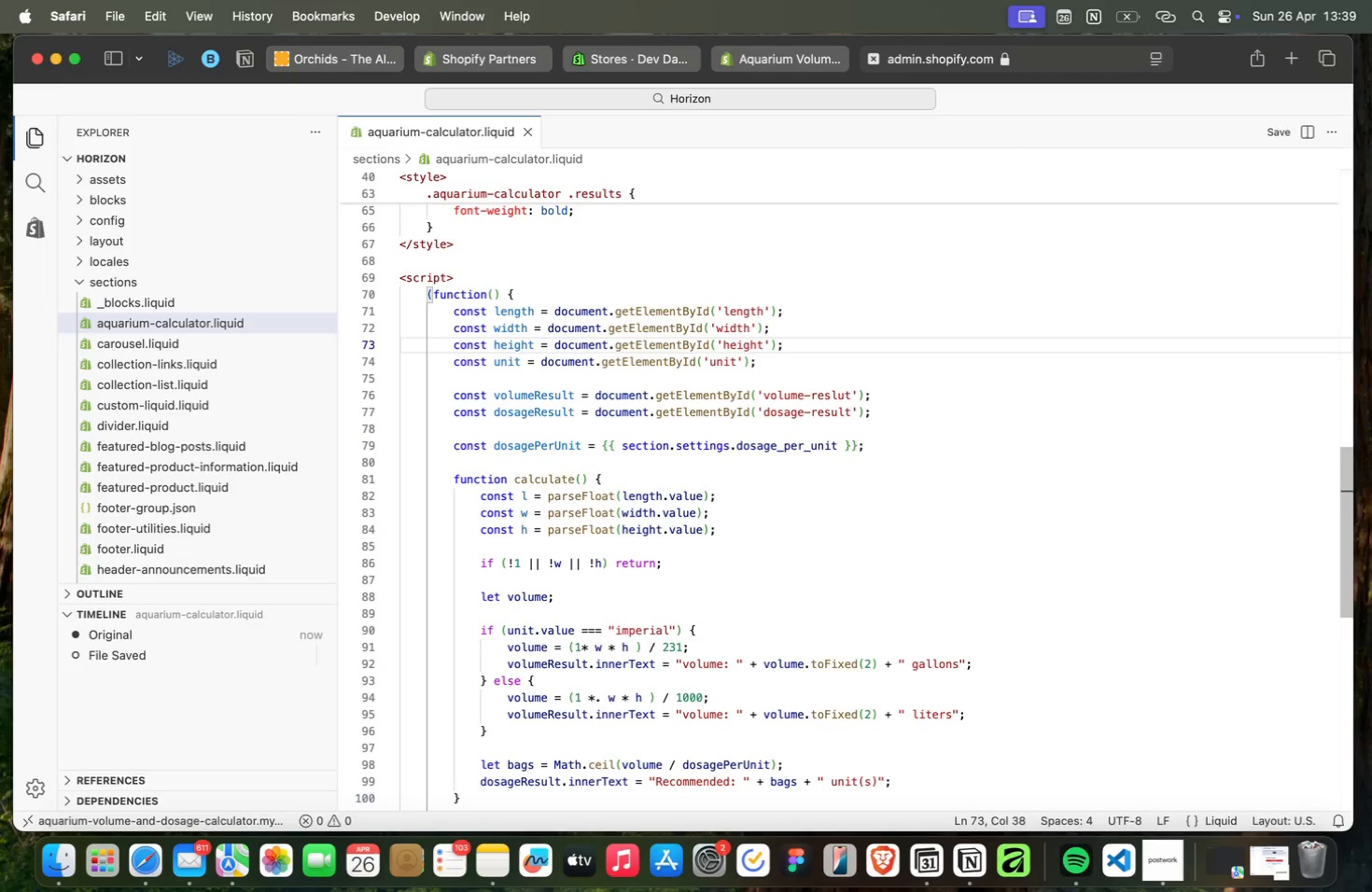 
key(ArrowLeft)
 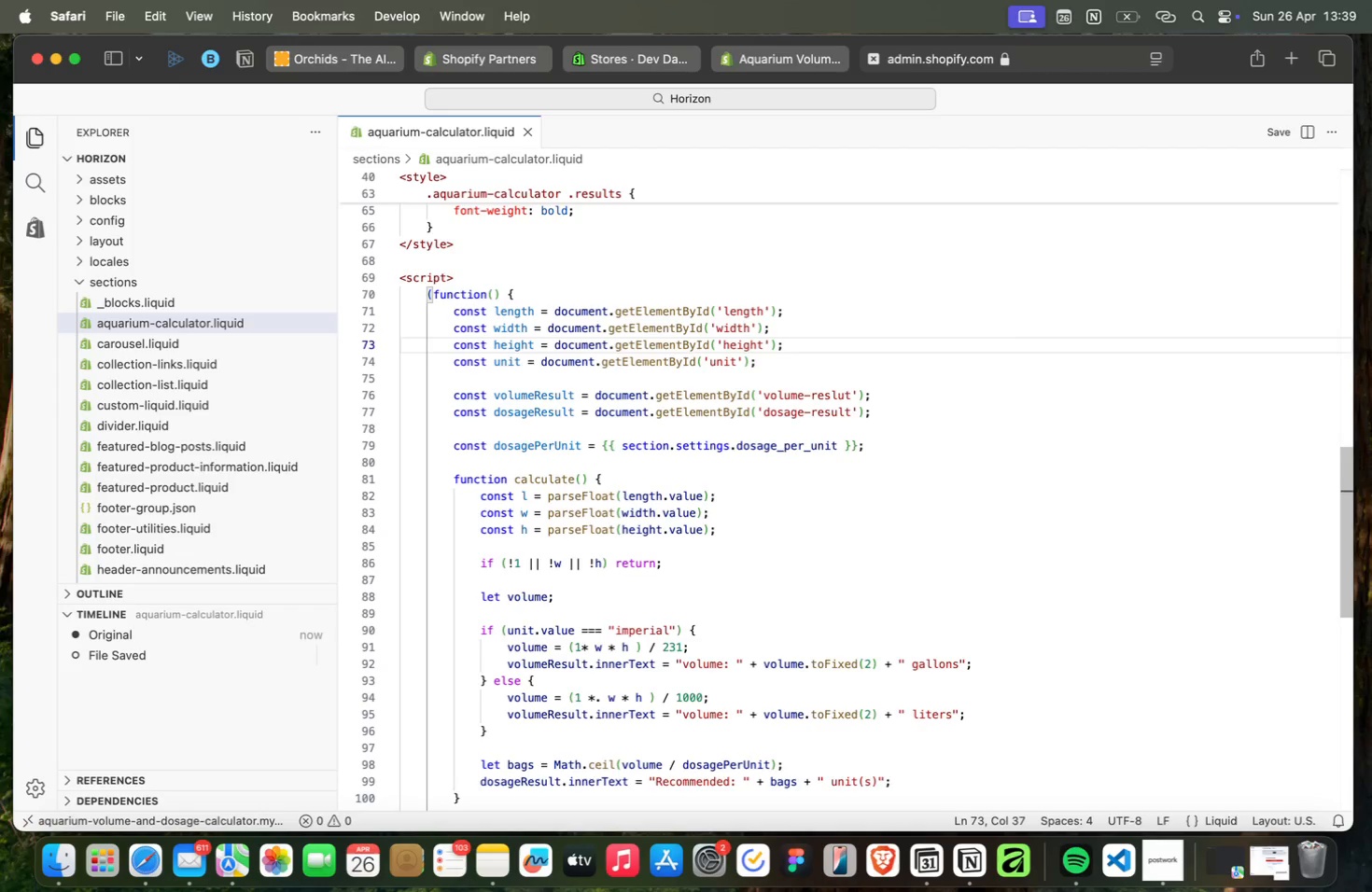 
key(ArrowLeft)
 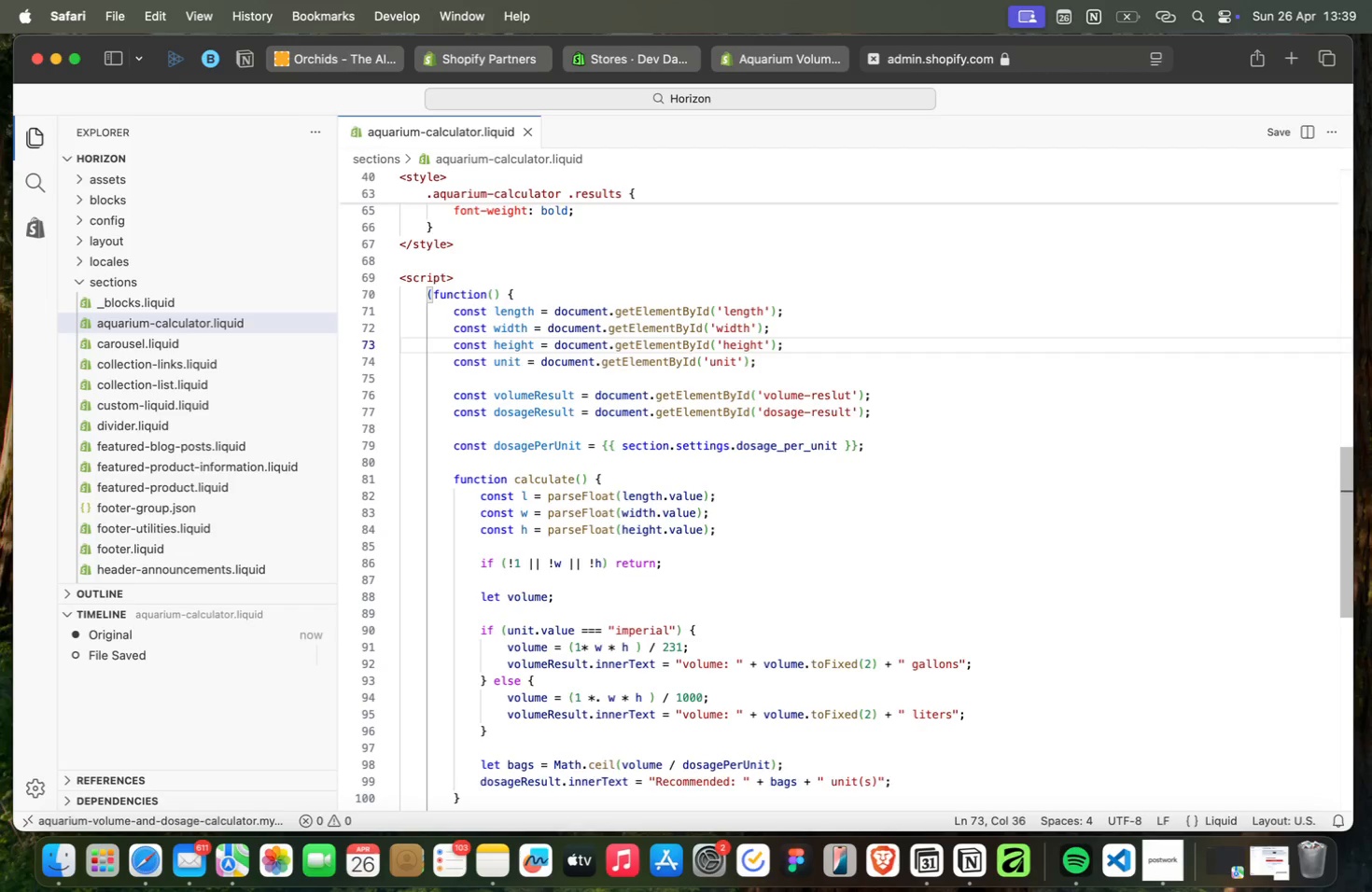 
key(ArrowLeft)
 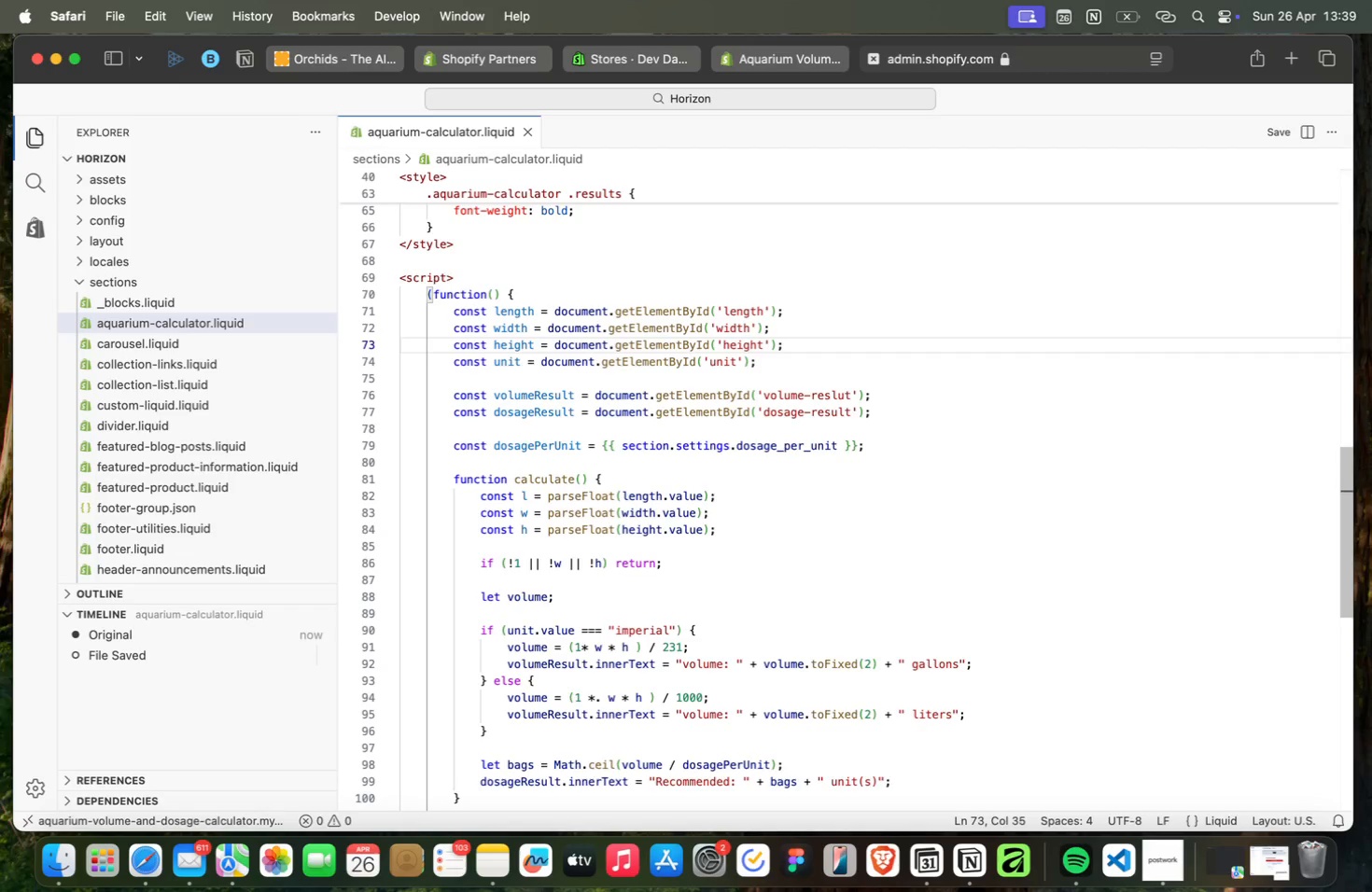 
key(ArrowLeft)
 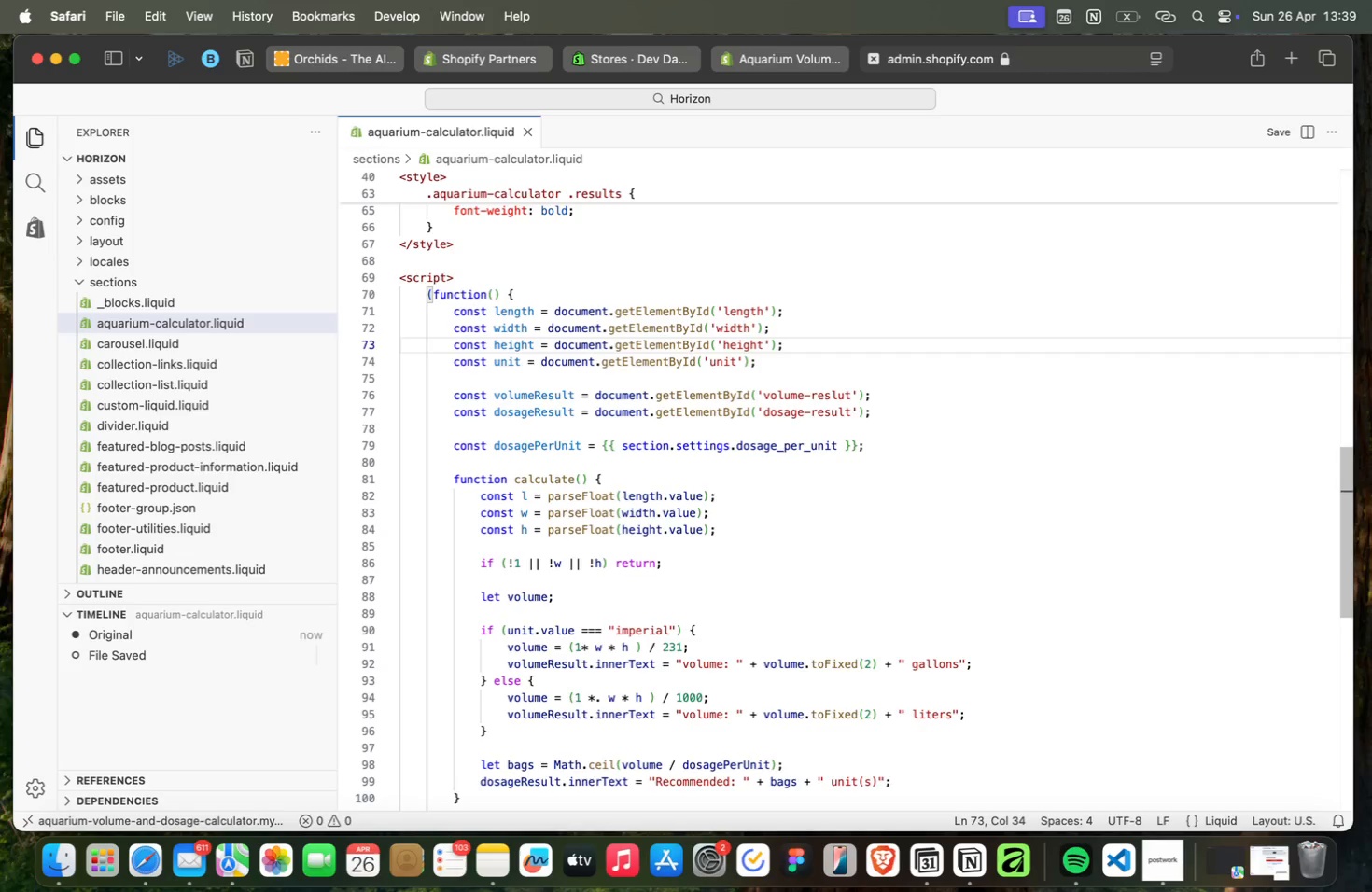 
key(ArrowLeft)
 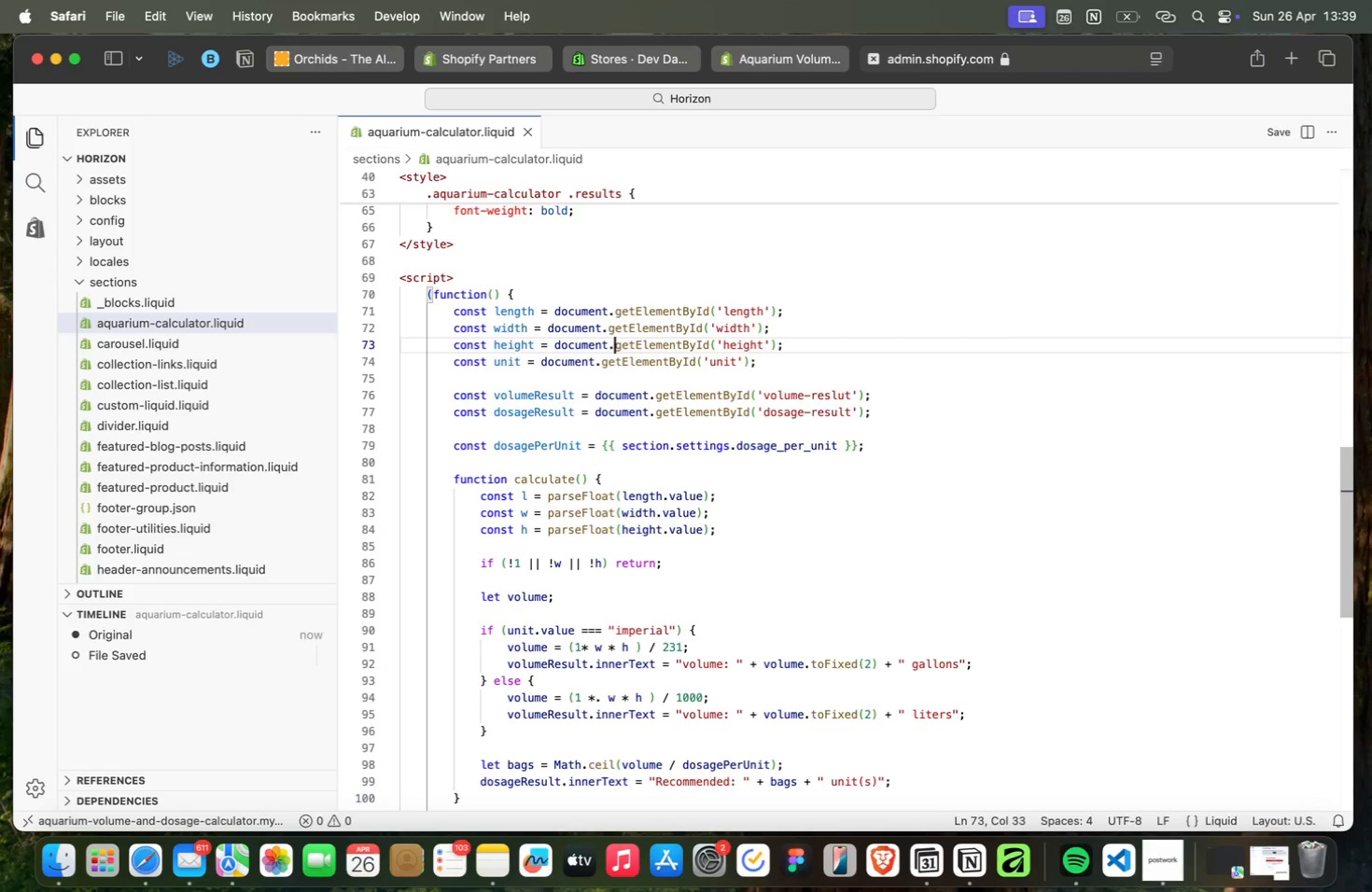 
key(ArrowUp)
 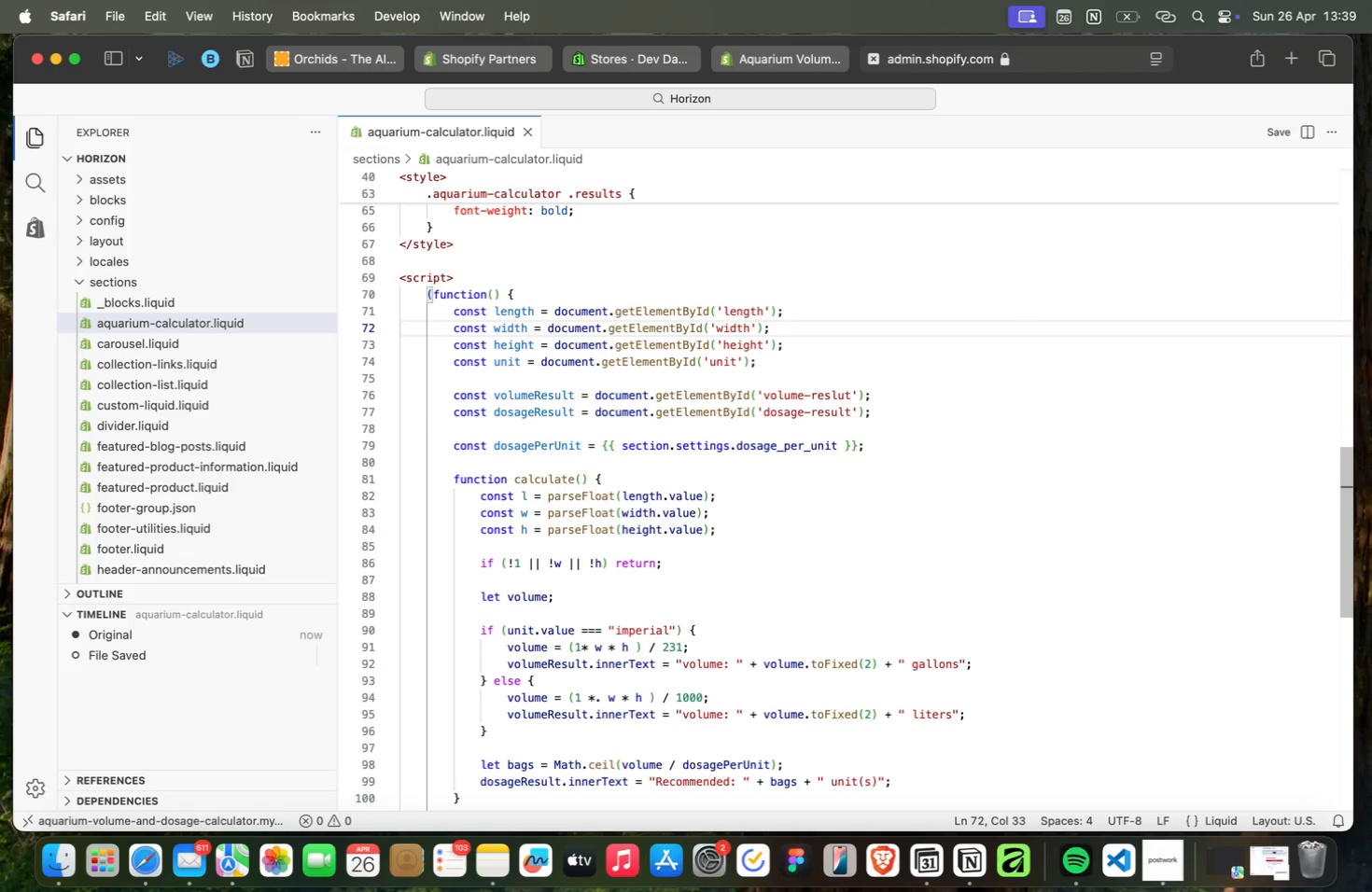 
key(ArrowRight)
 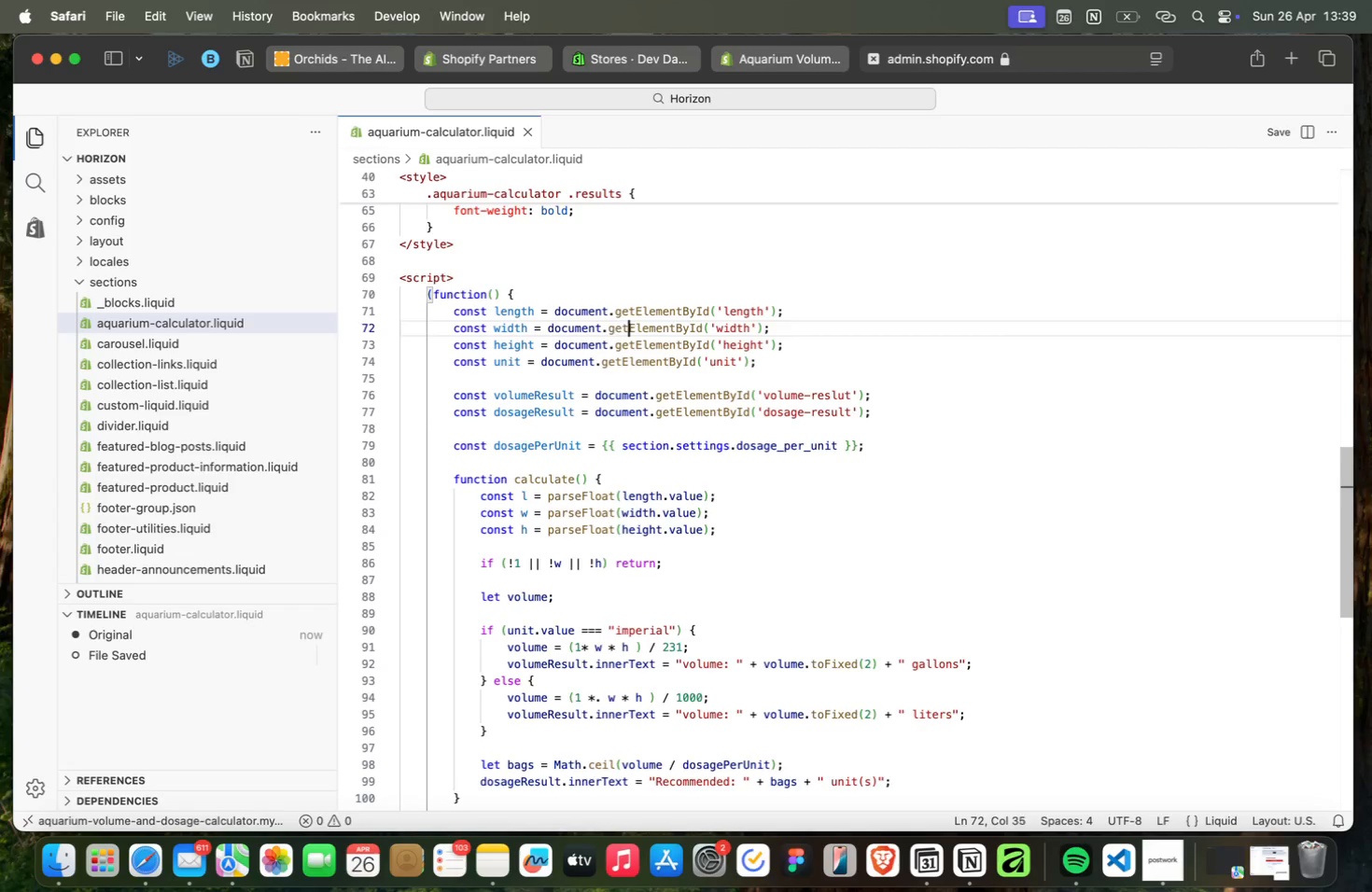 
key(ArrowRight)
 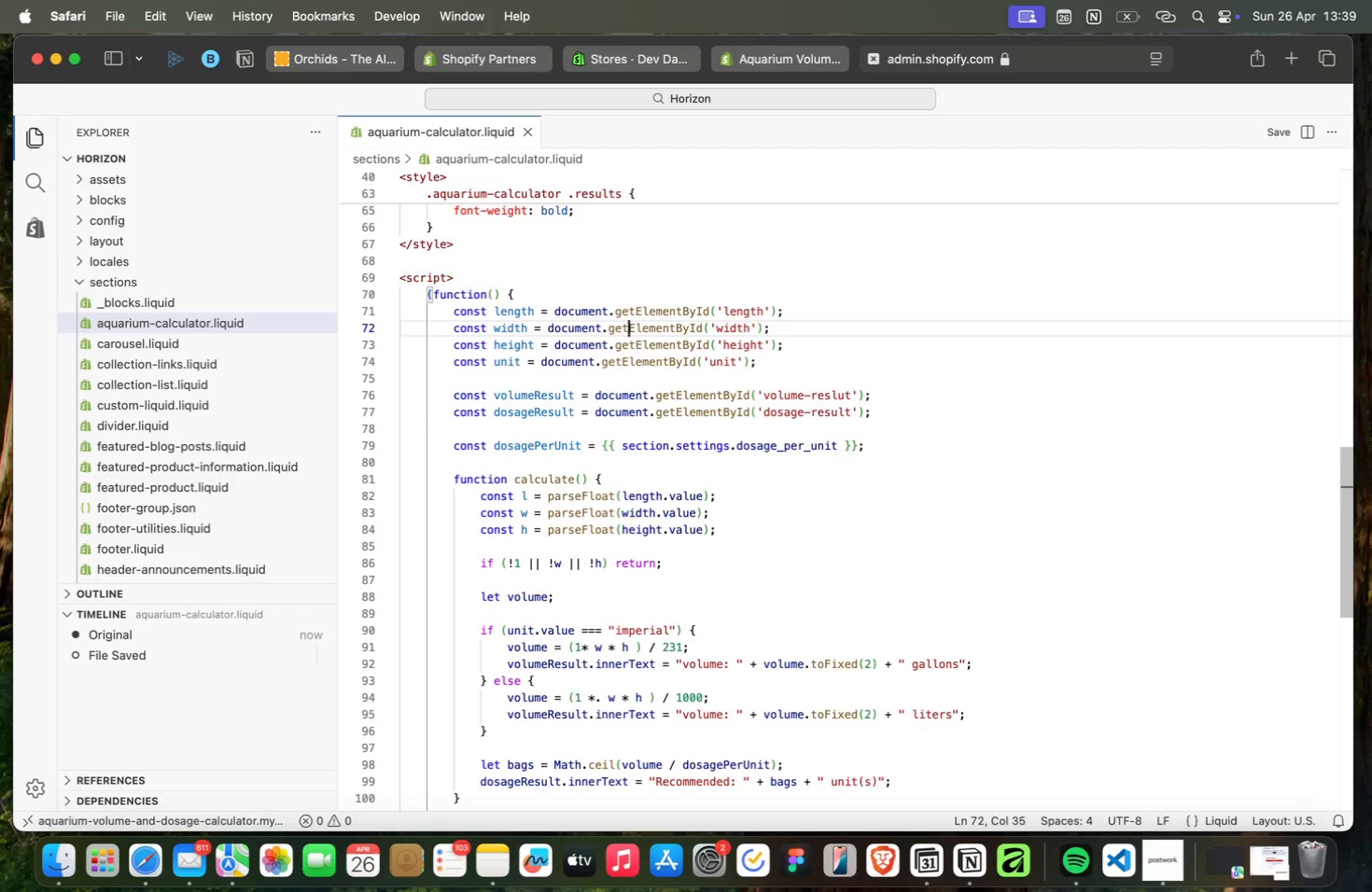 
key(ArrowRight)
 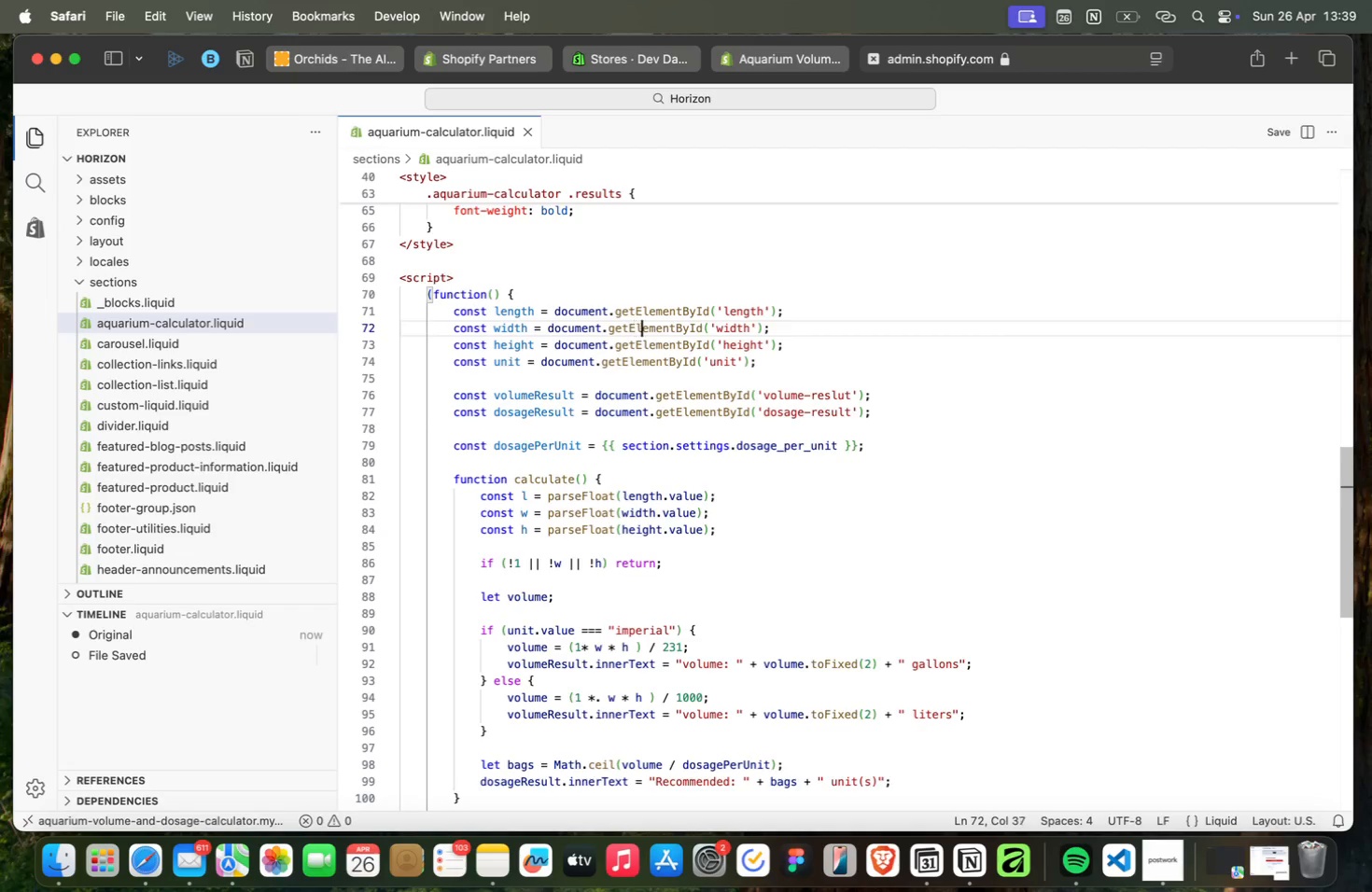 
key(ArrowRight)
 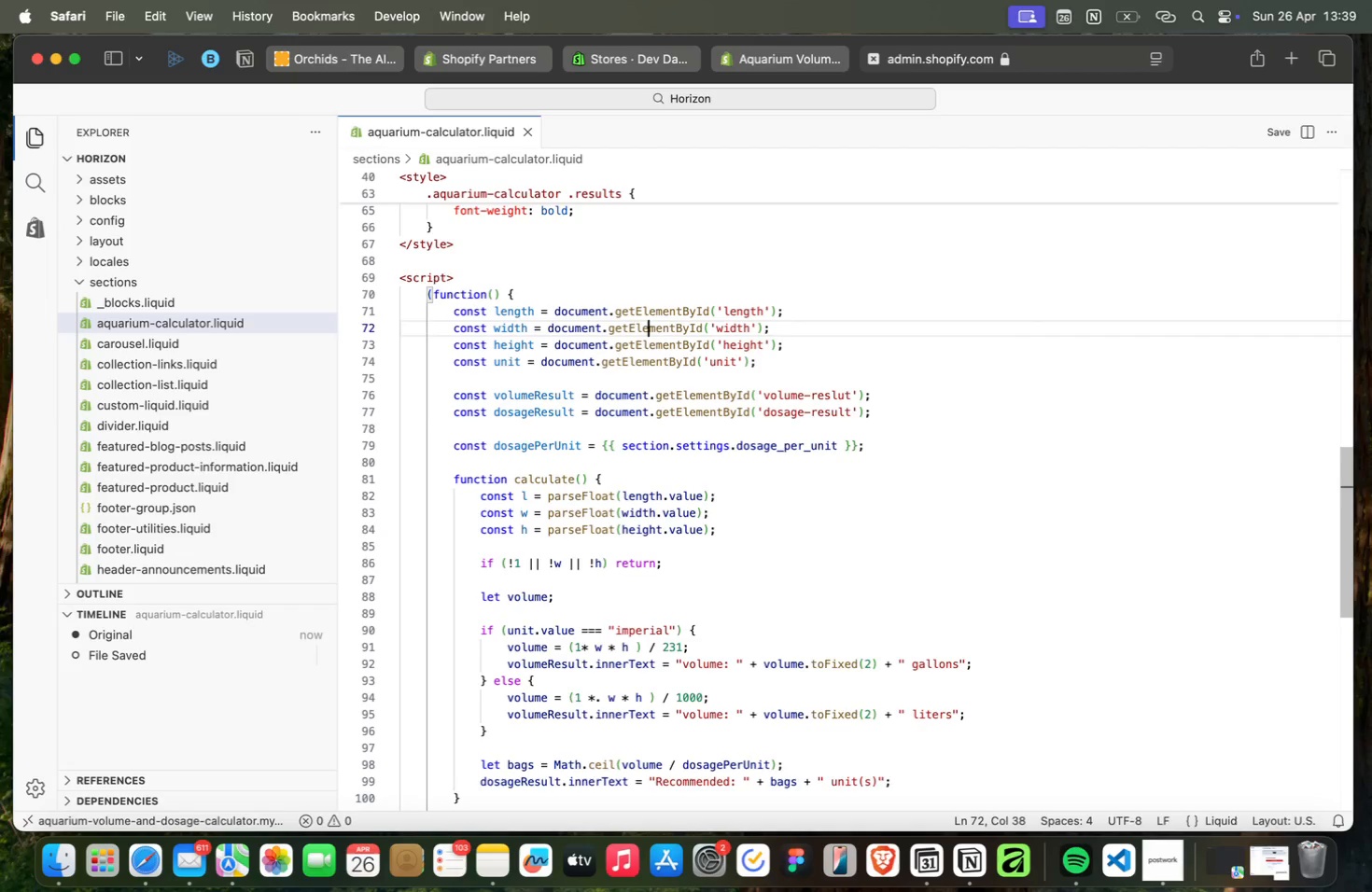 
key(ArrowRight)
 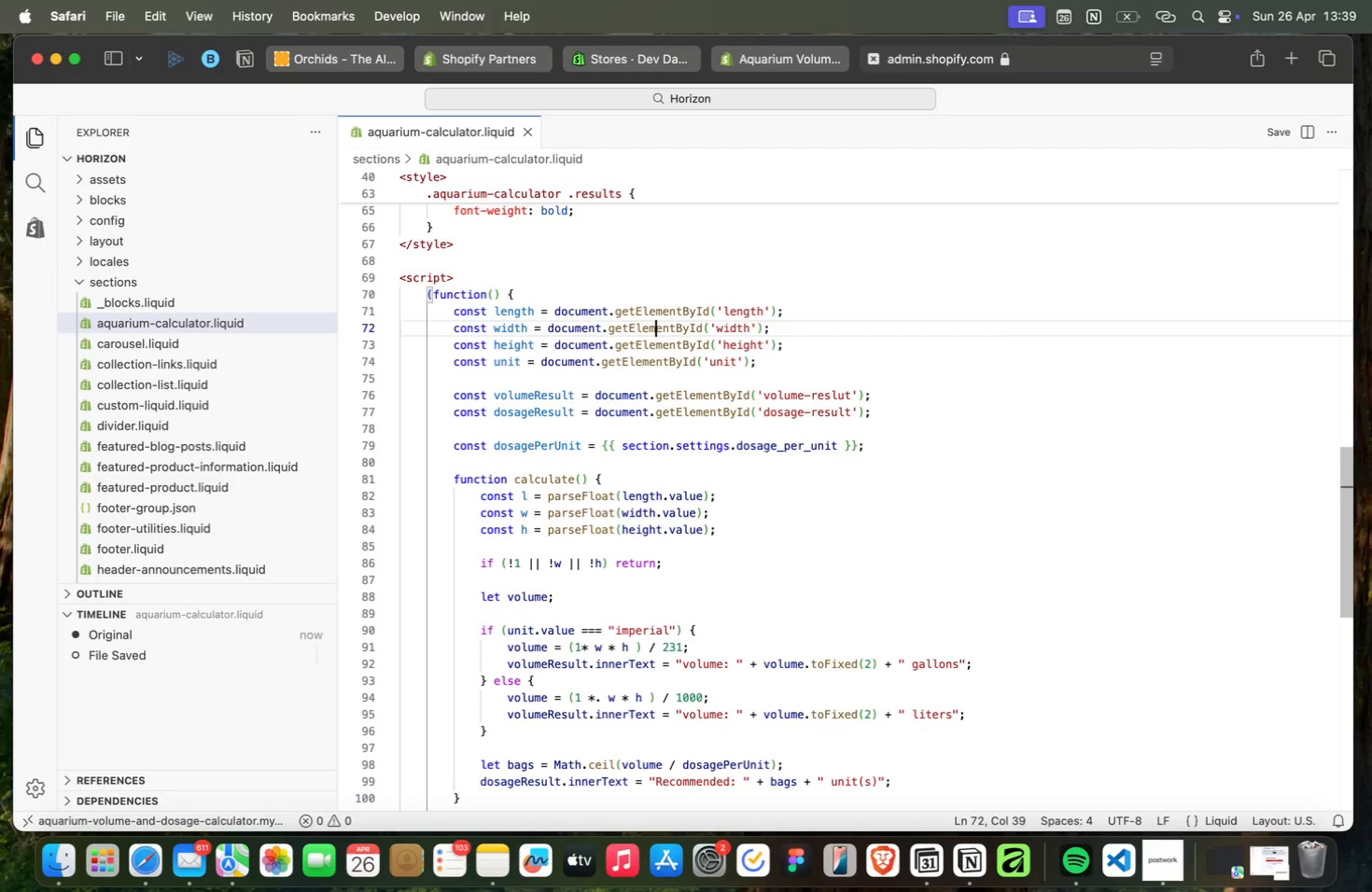 
key(ArrowRight)
 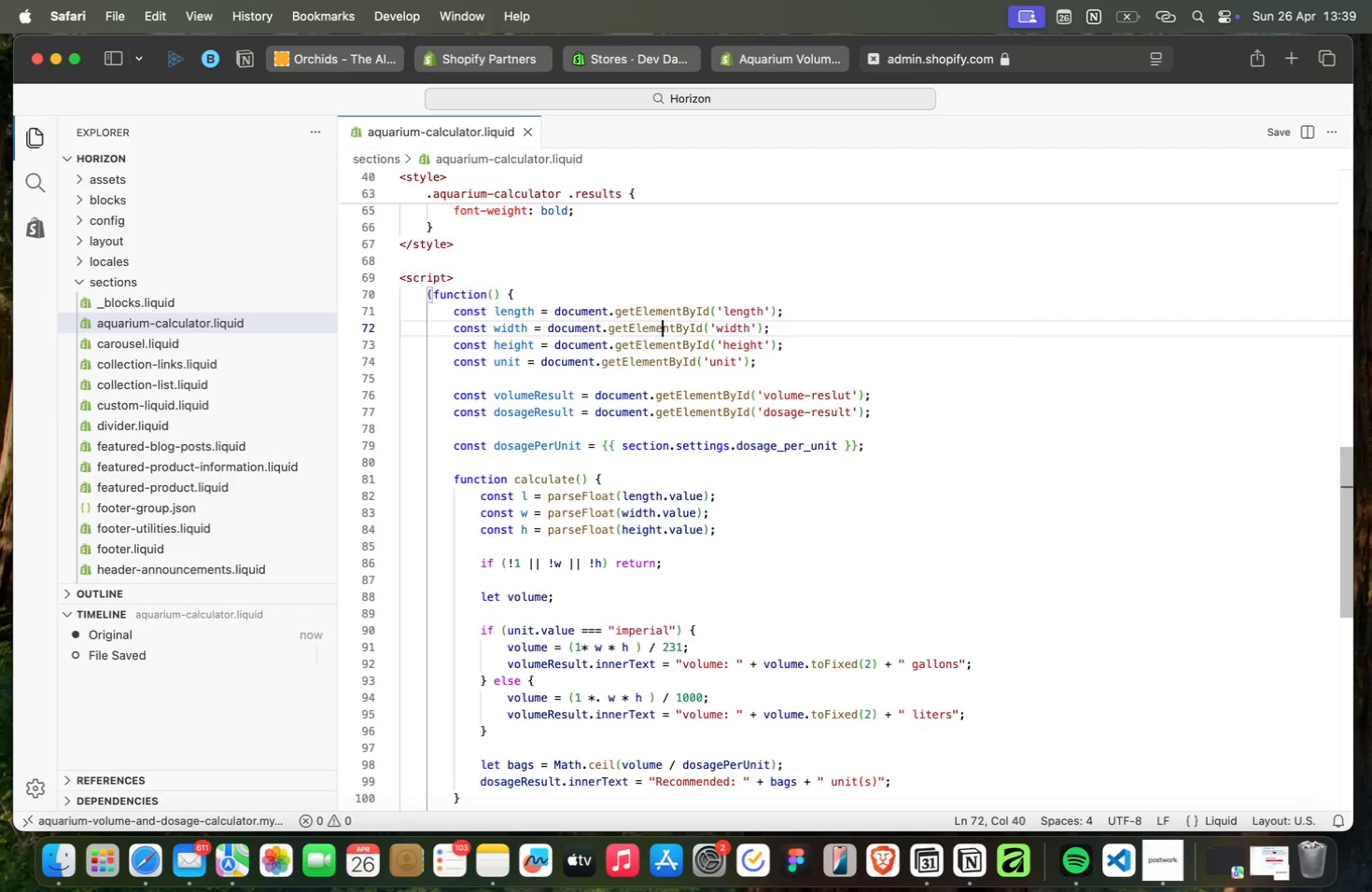 
key(ArrowRight)
 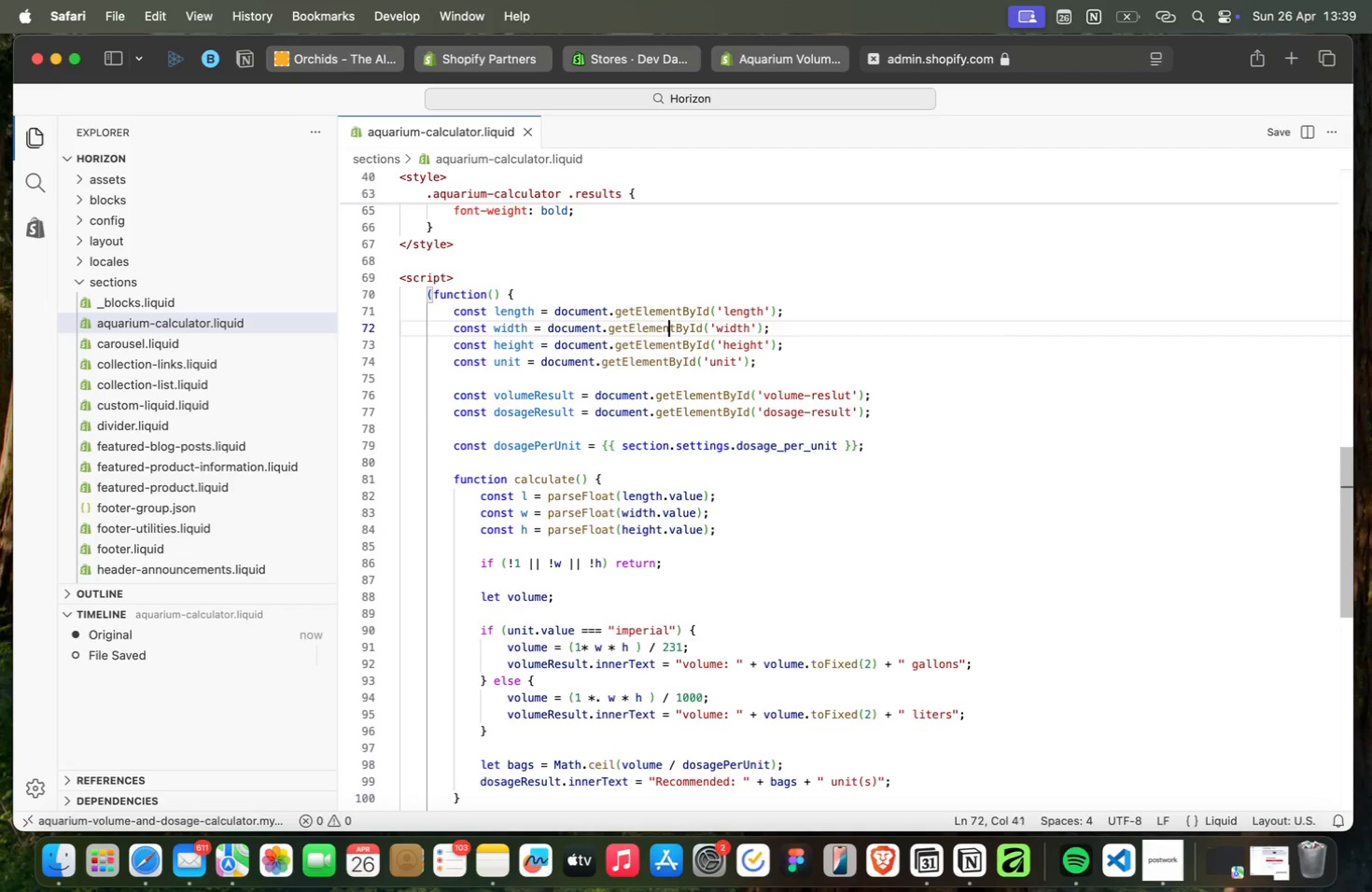 
key(ArrowRight)
 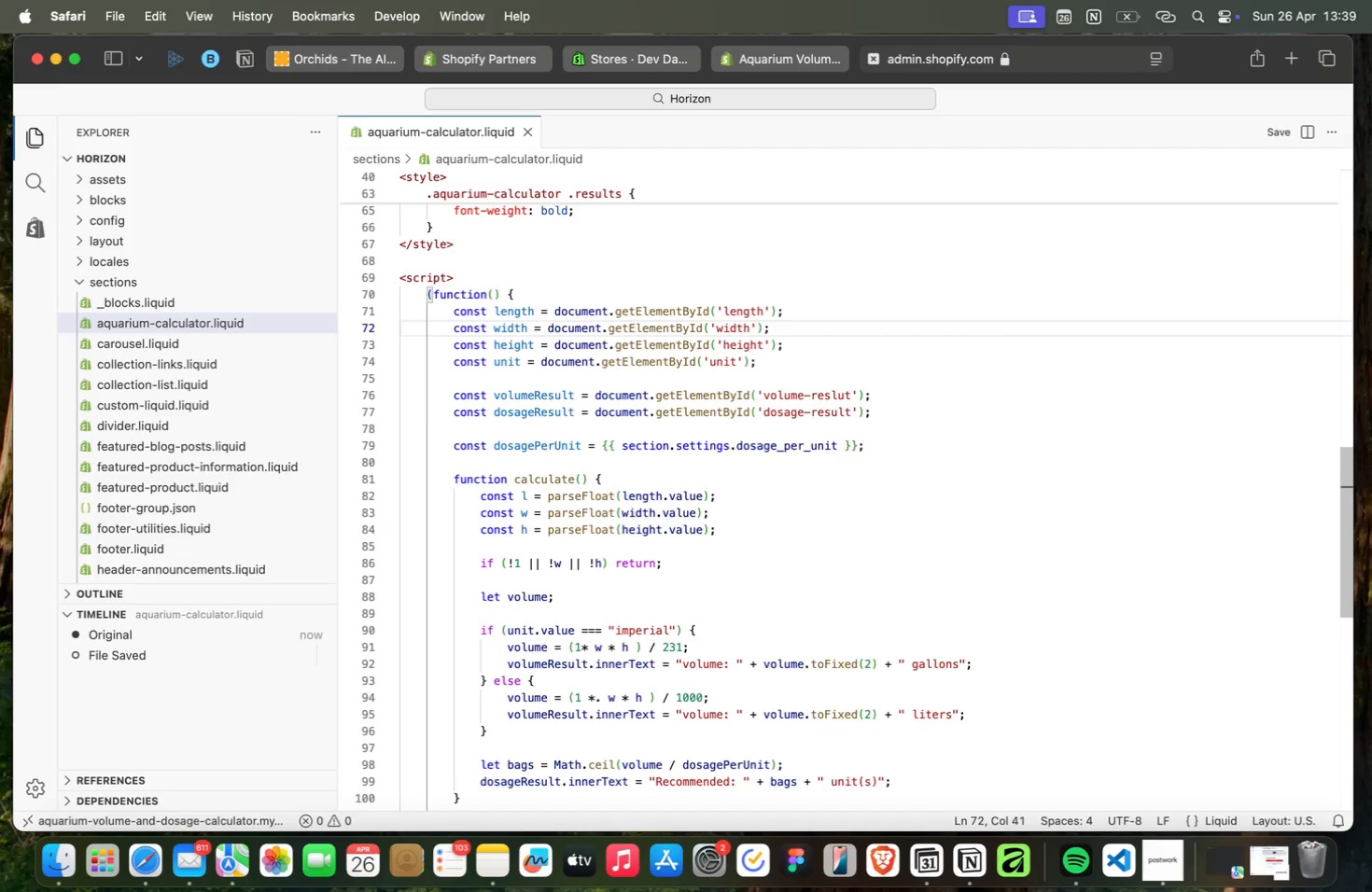 
key(ArrowUp)
 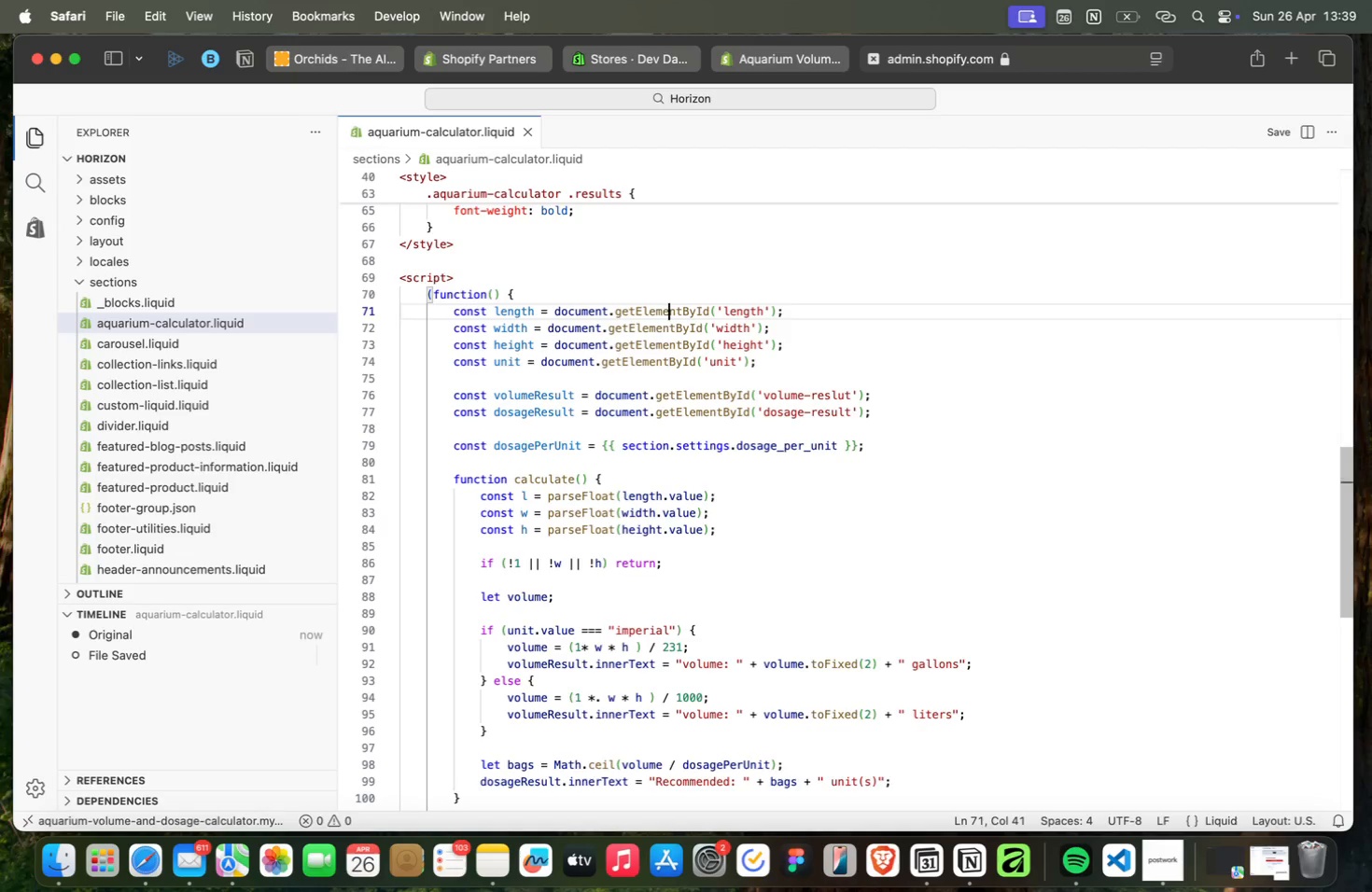 
key(ArrowDown)
 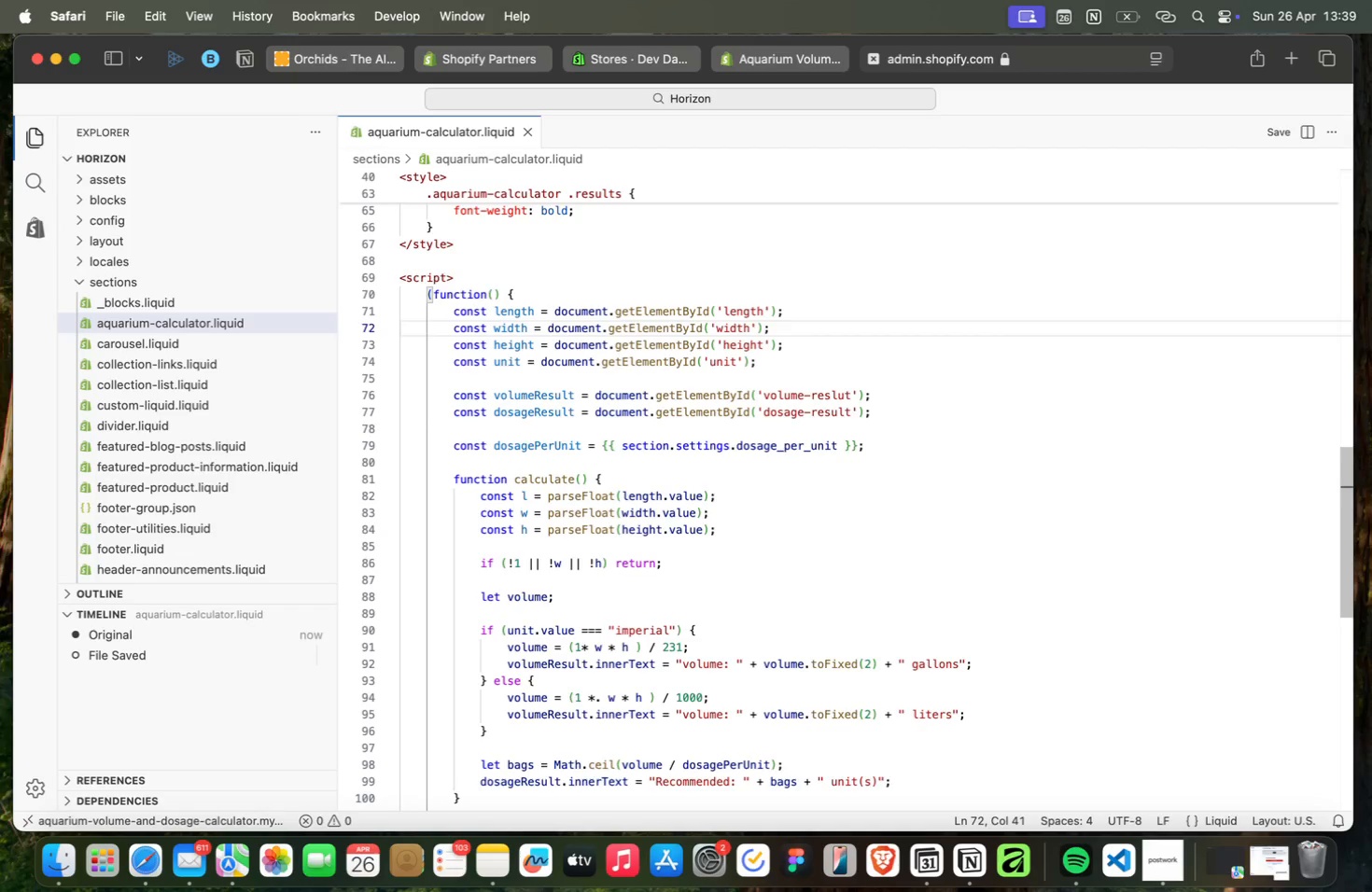 
key(ArrowRight)
 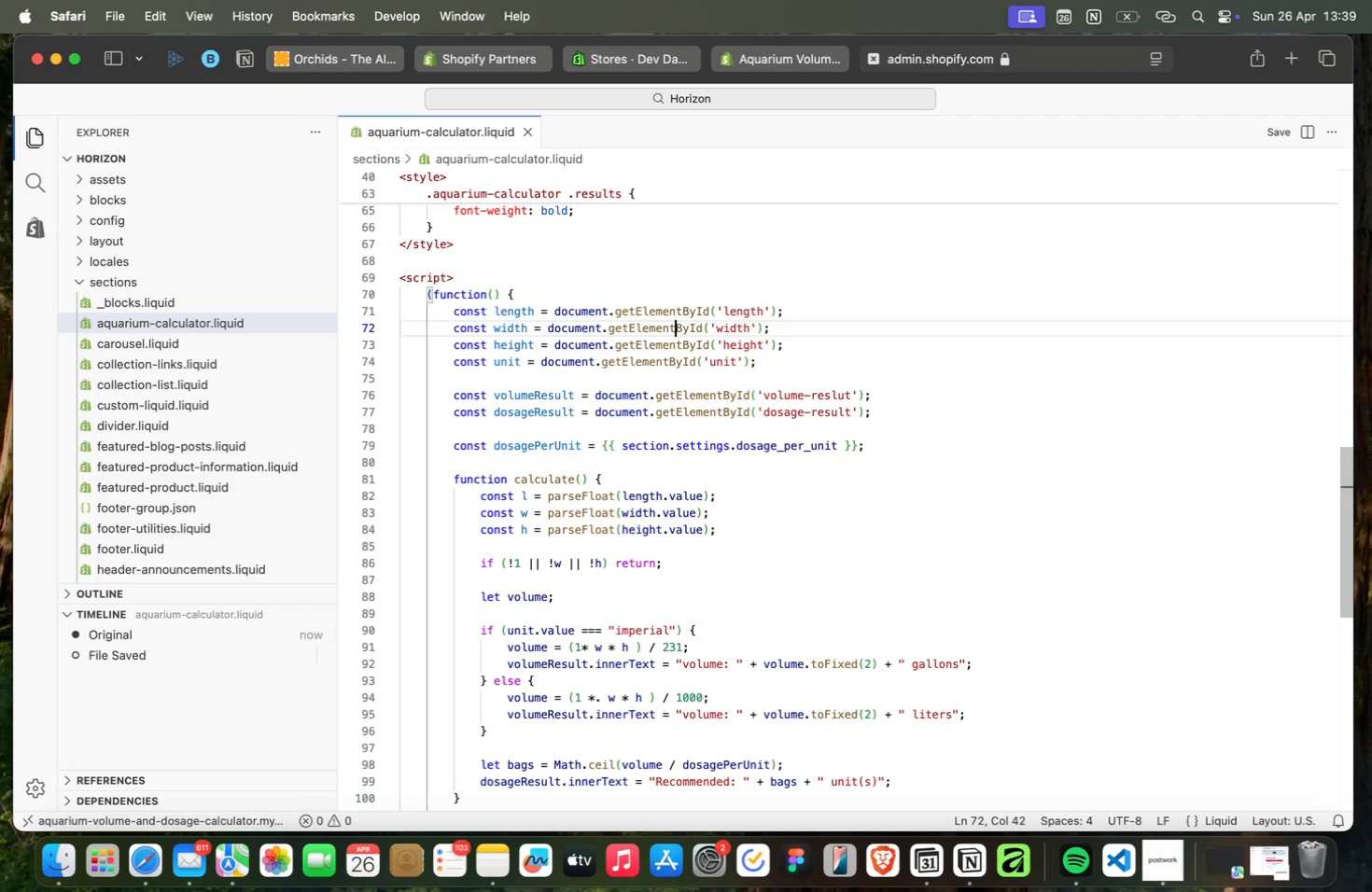 
key(ArrowRight)
 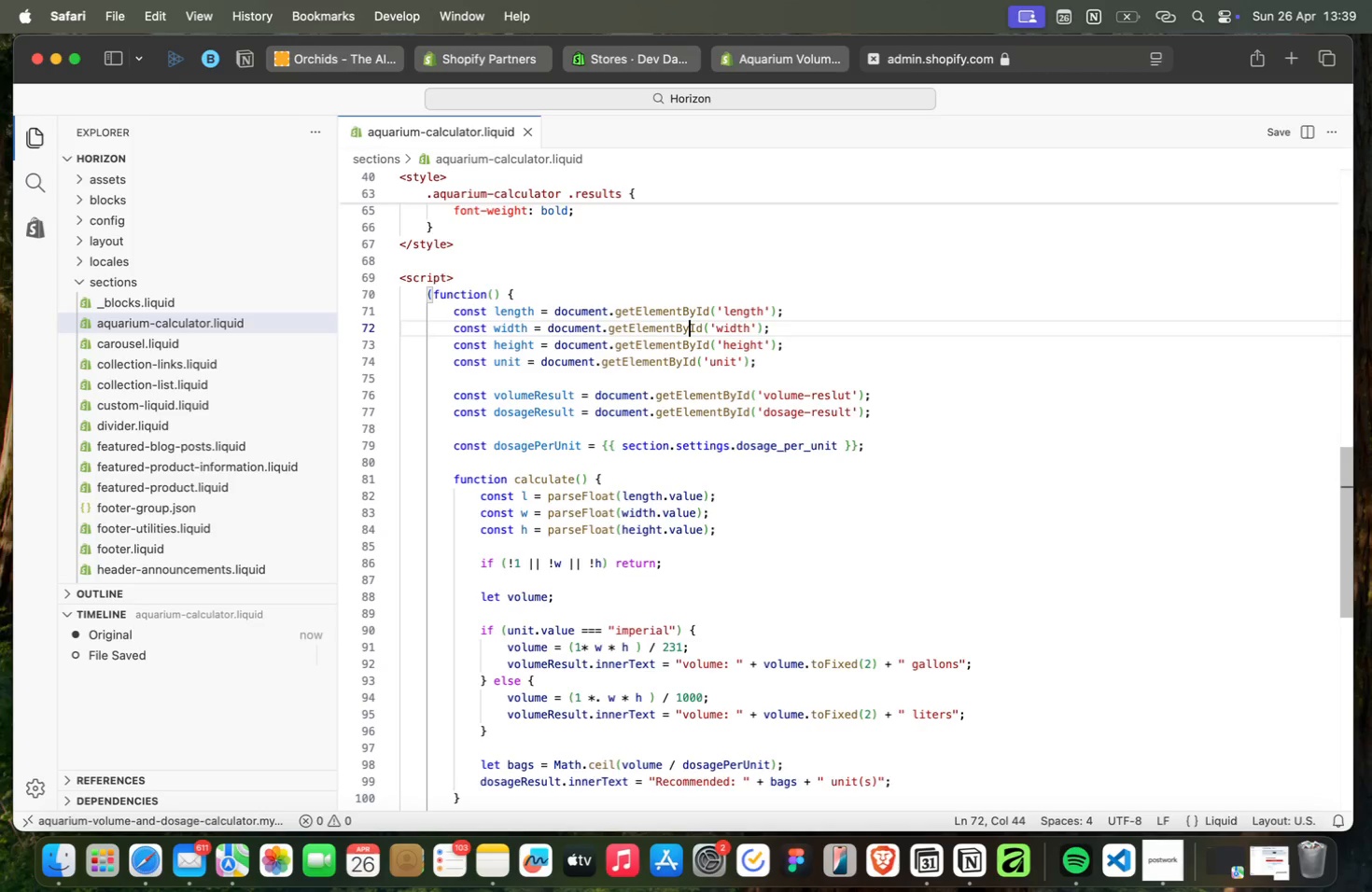 
key(ArrowRight)
 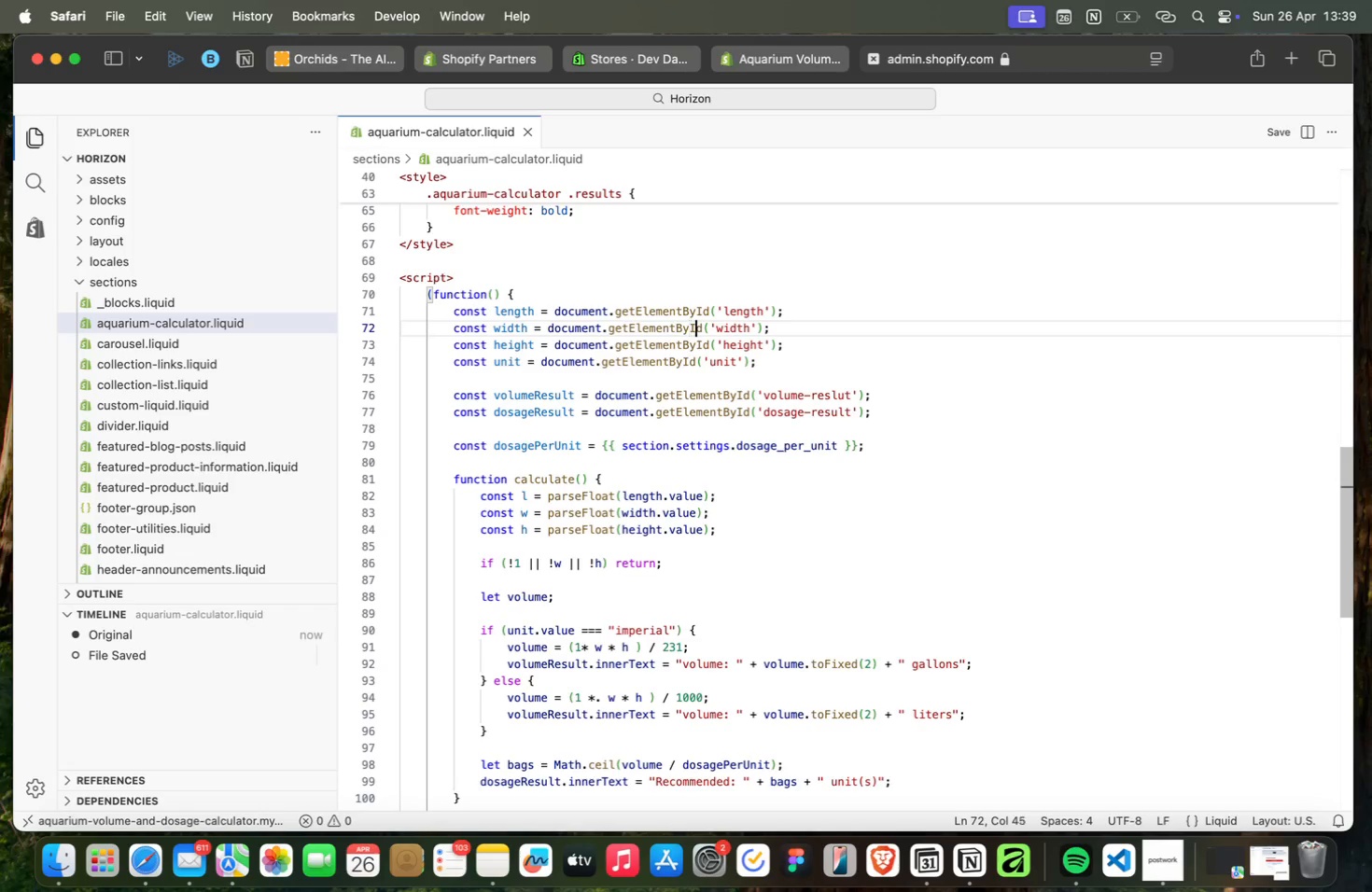 
key(ArrowRight)
 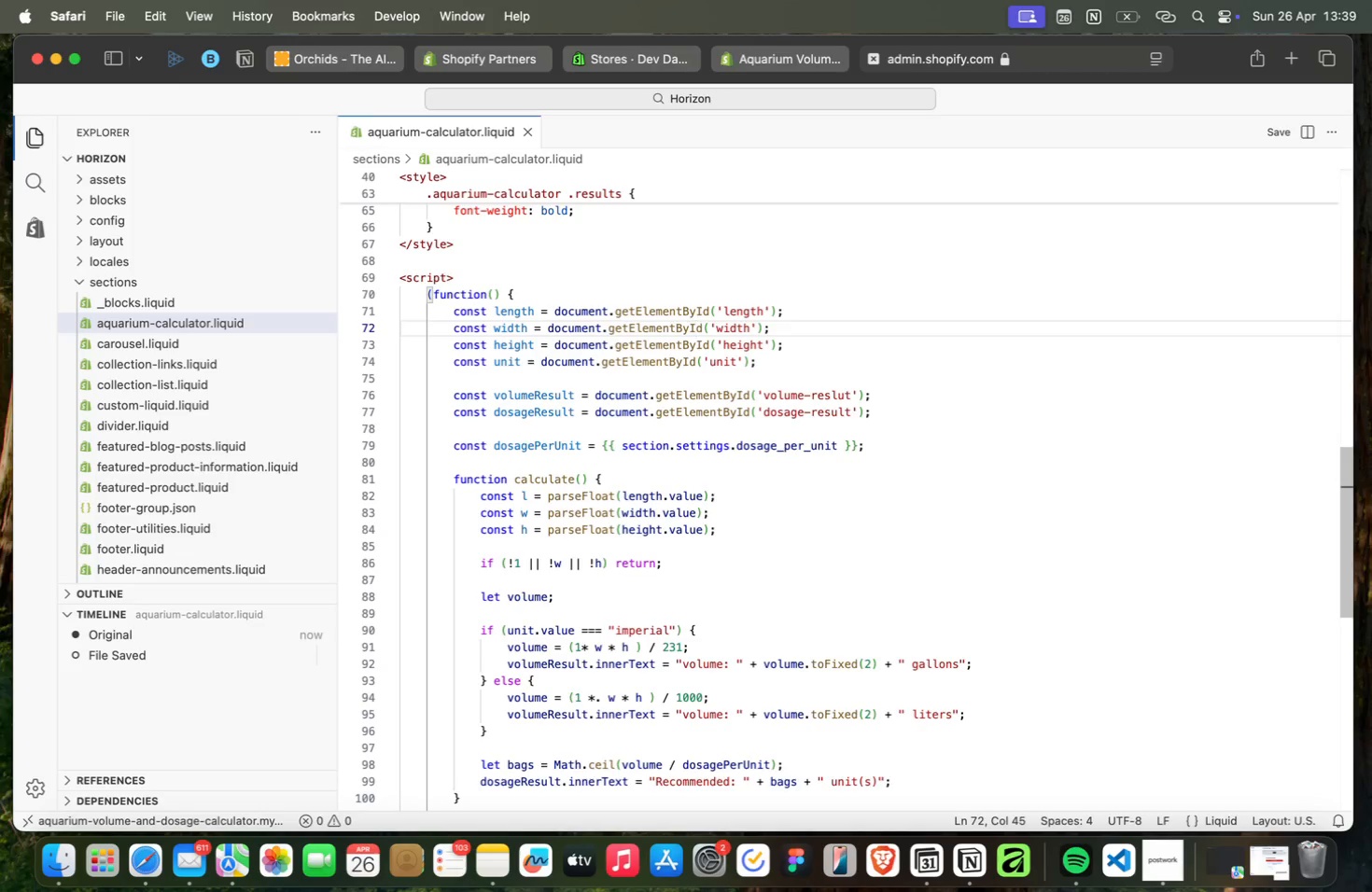 
key(ArrowRight)
 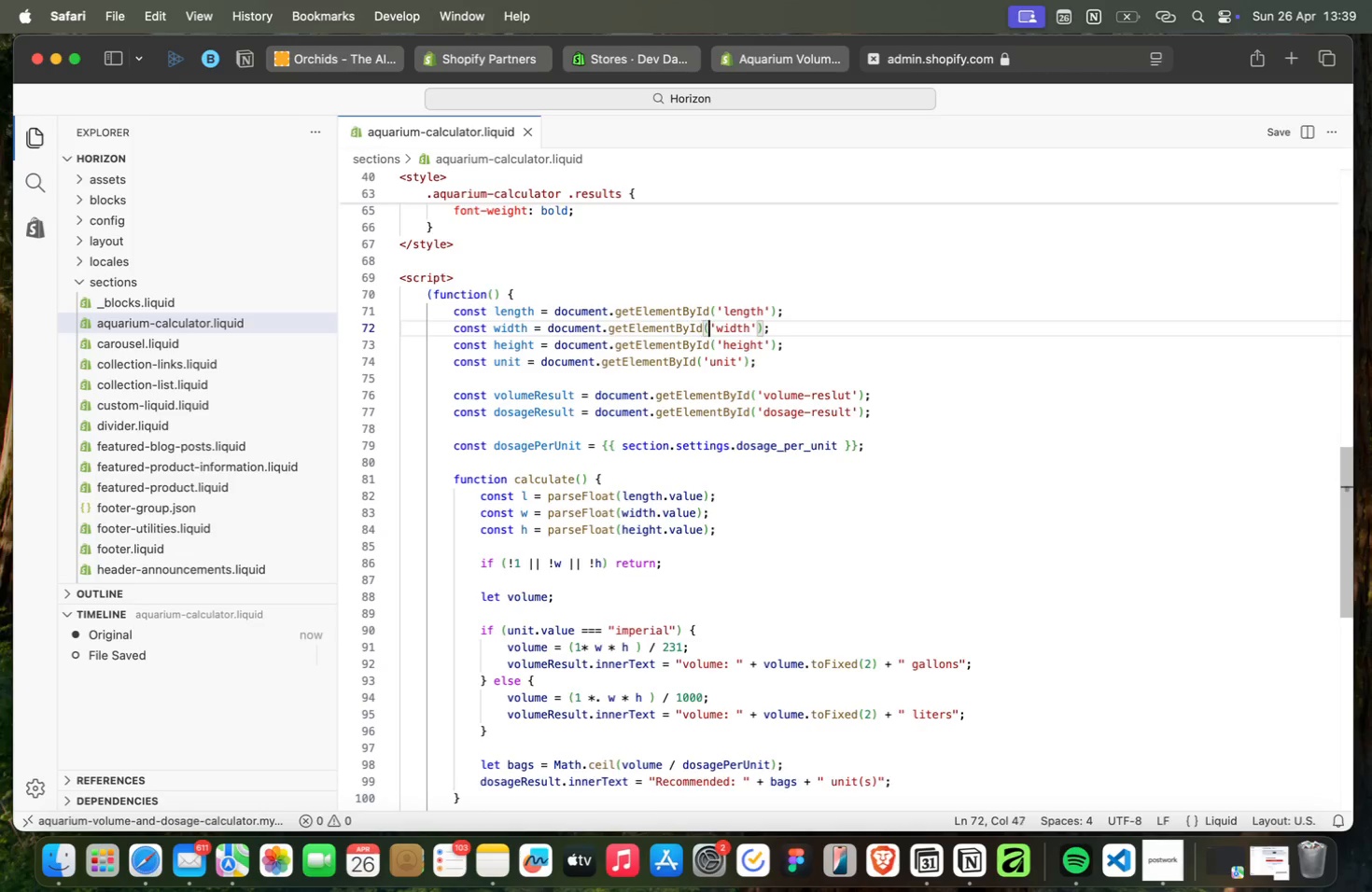 
key(ArrowRight)
 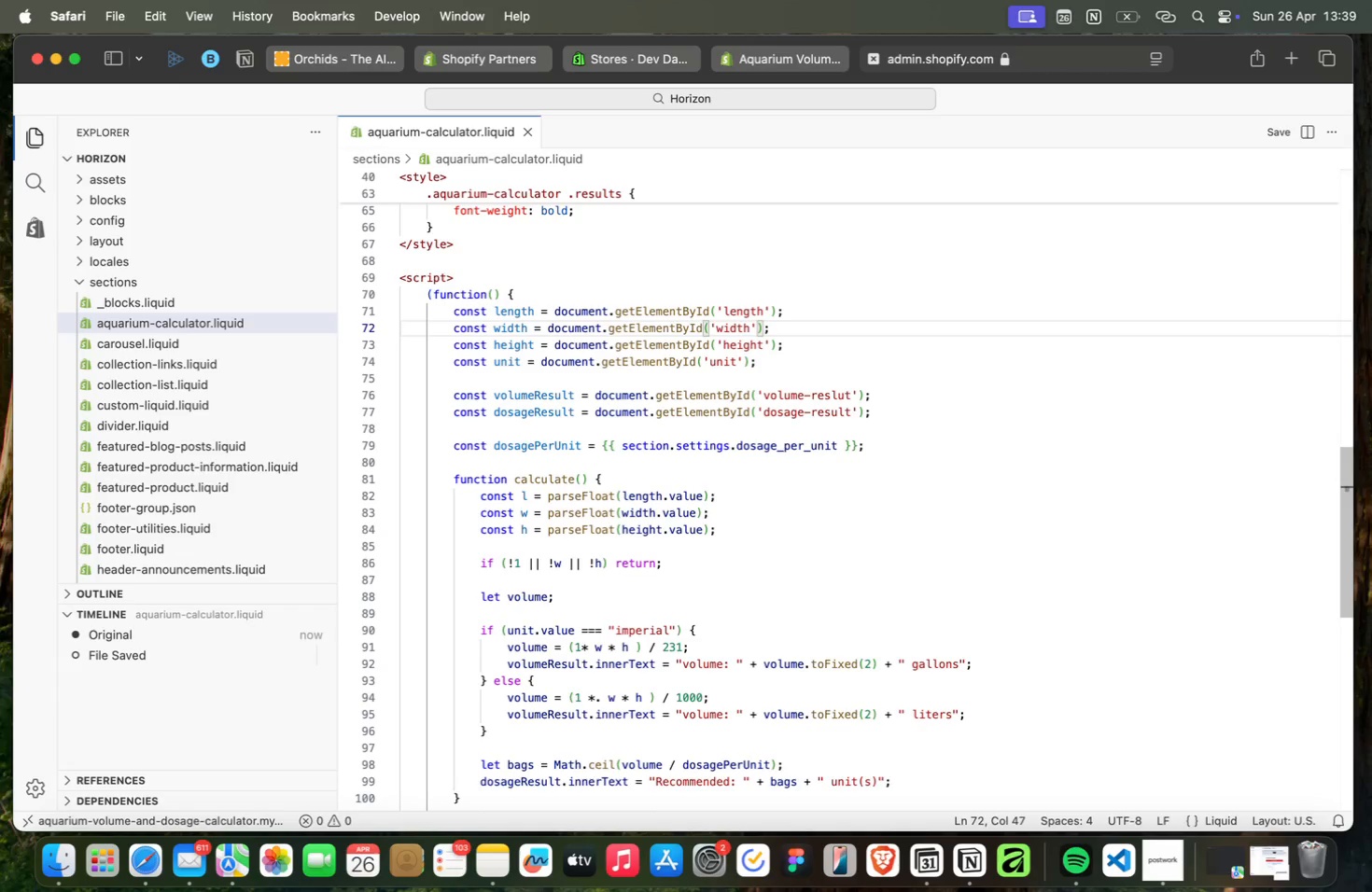 
key(ArrowRight)
 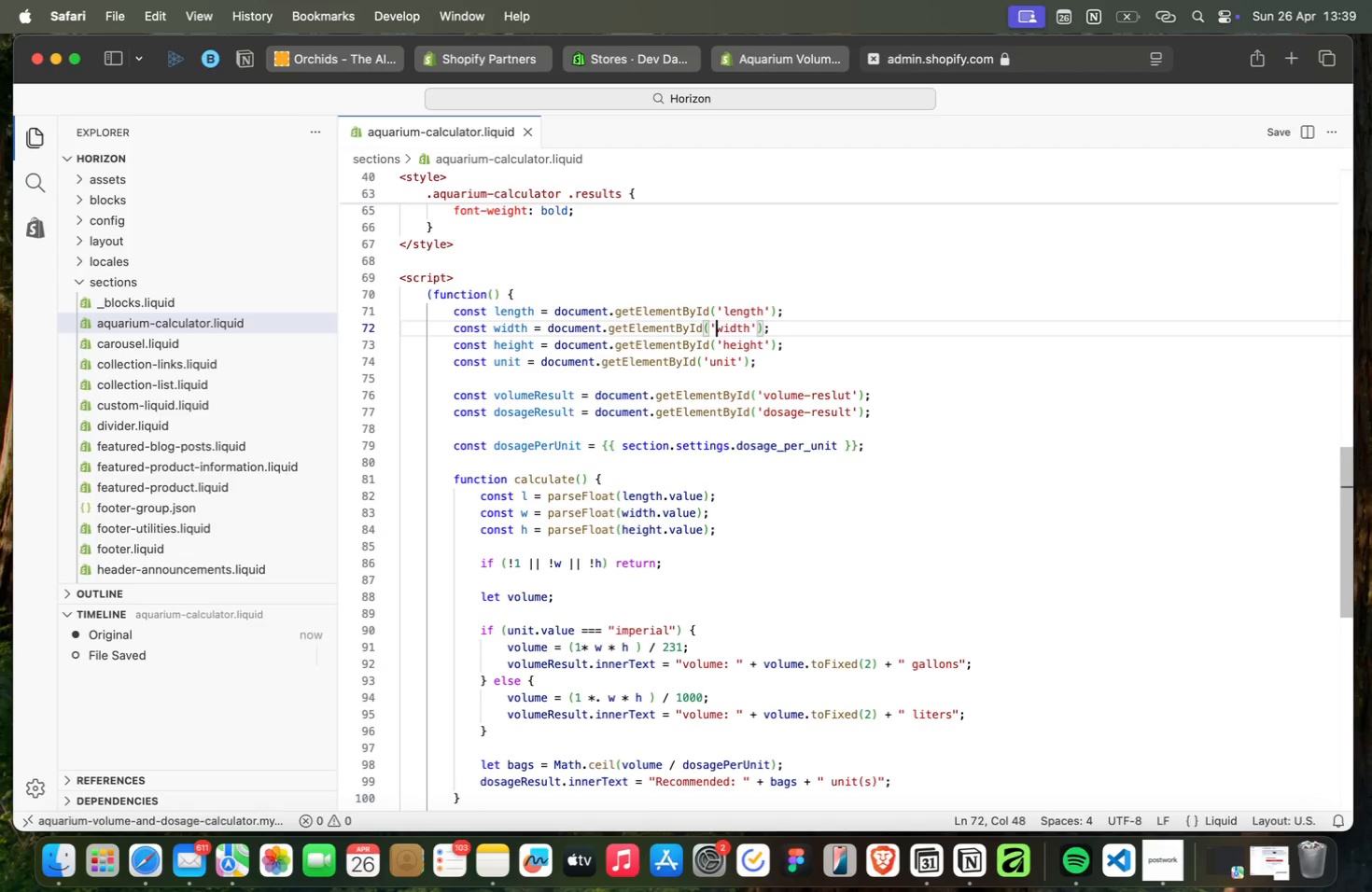 
key(ArrowRight)
 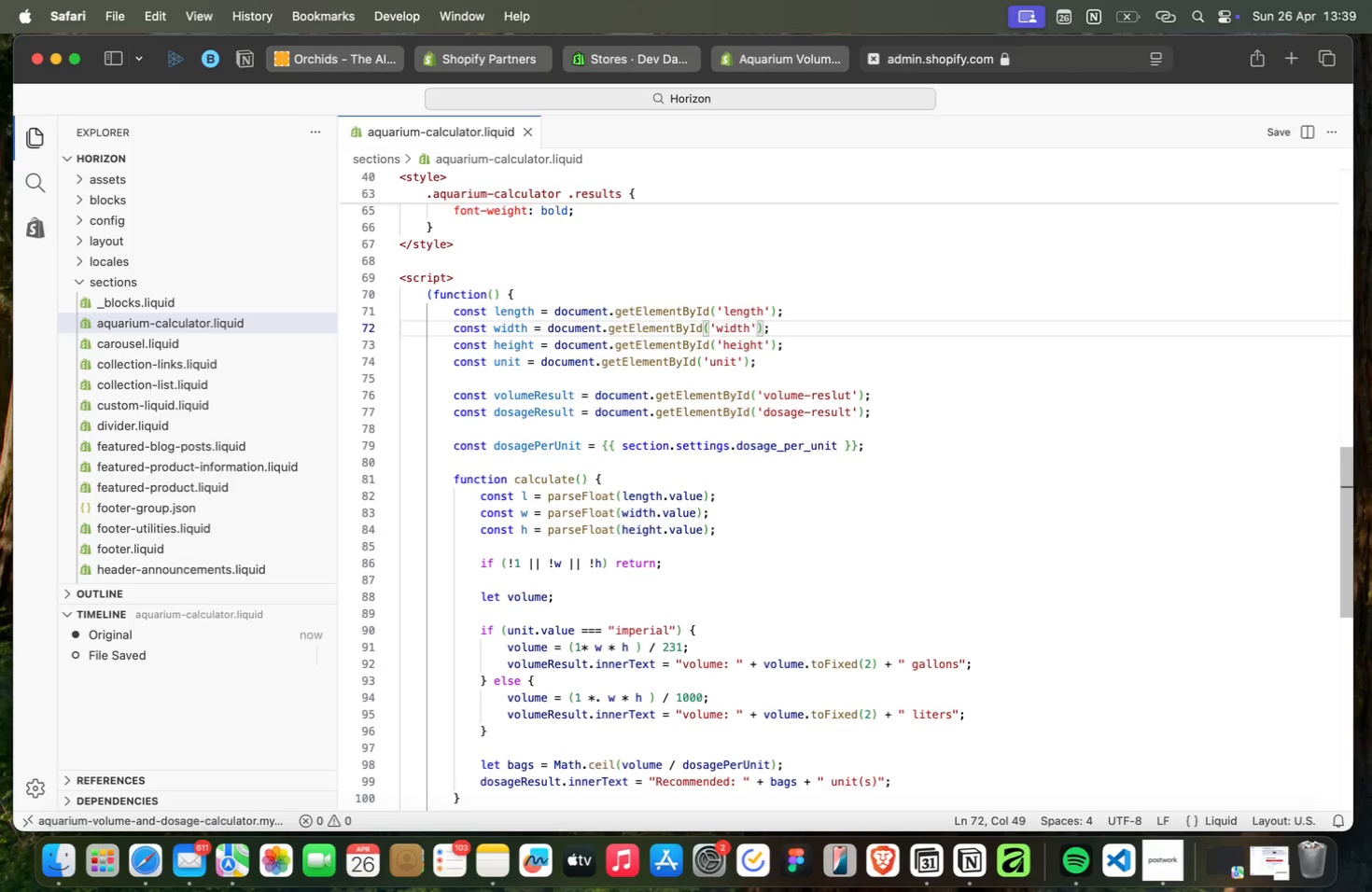 
key(ArrowRight)
 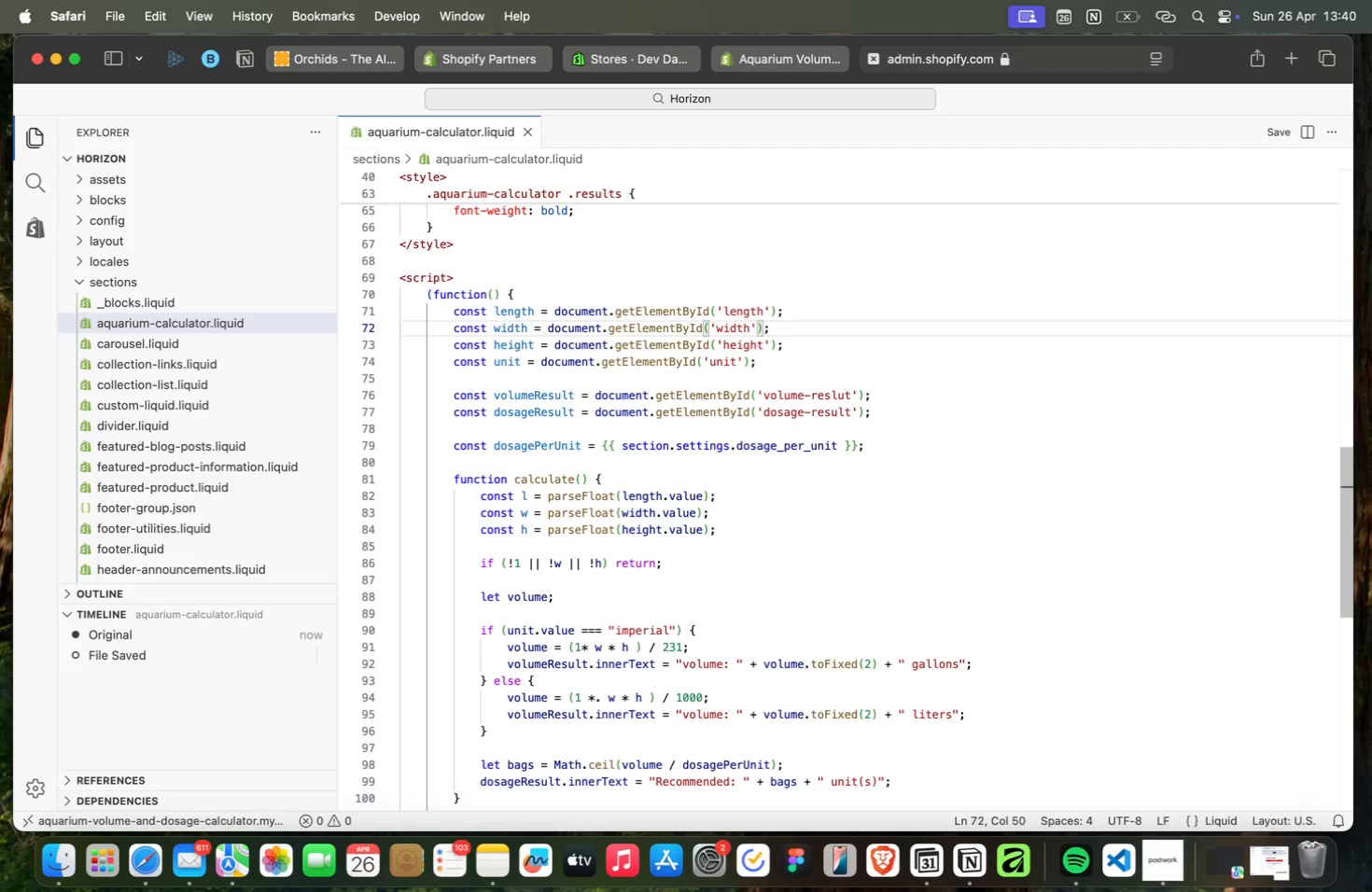 
key(ArrowRight)
 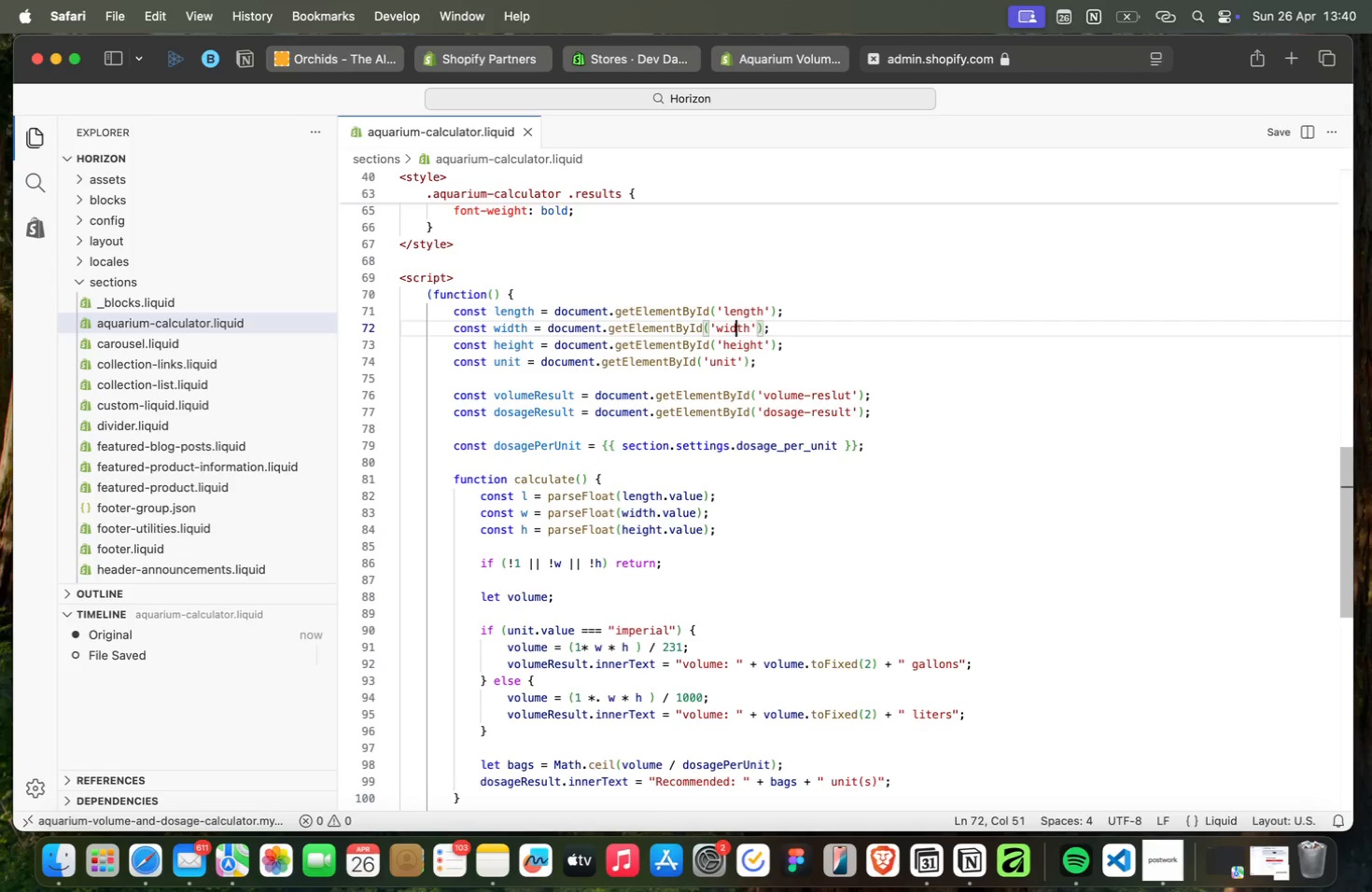 
key(ArrowRight)
 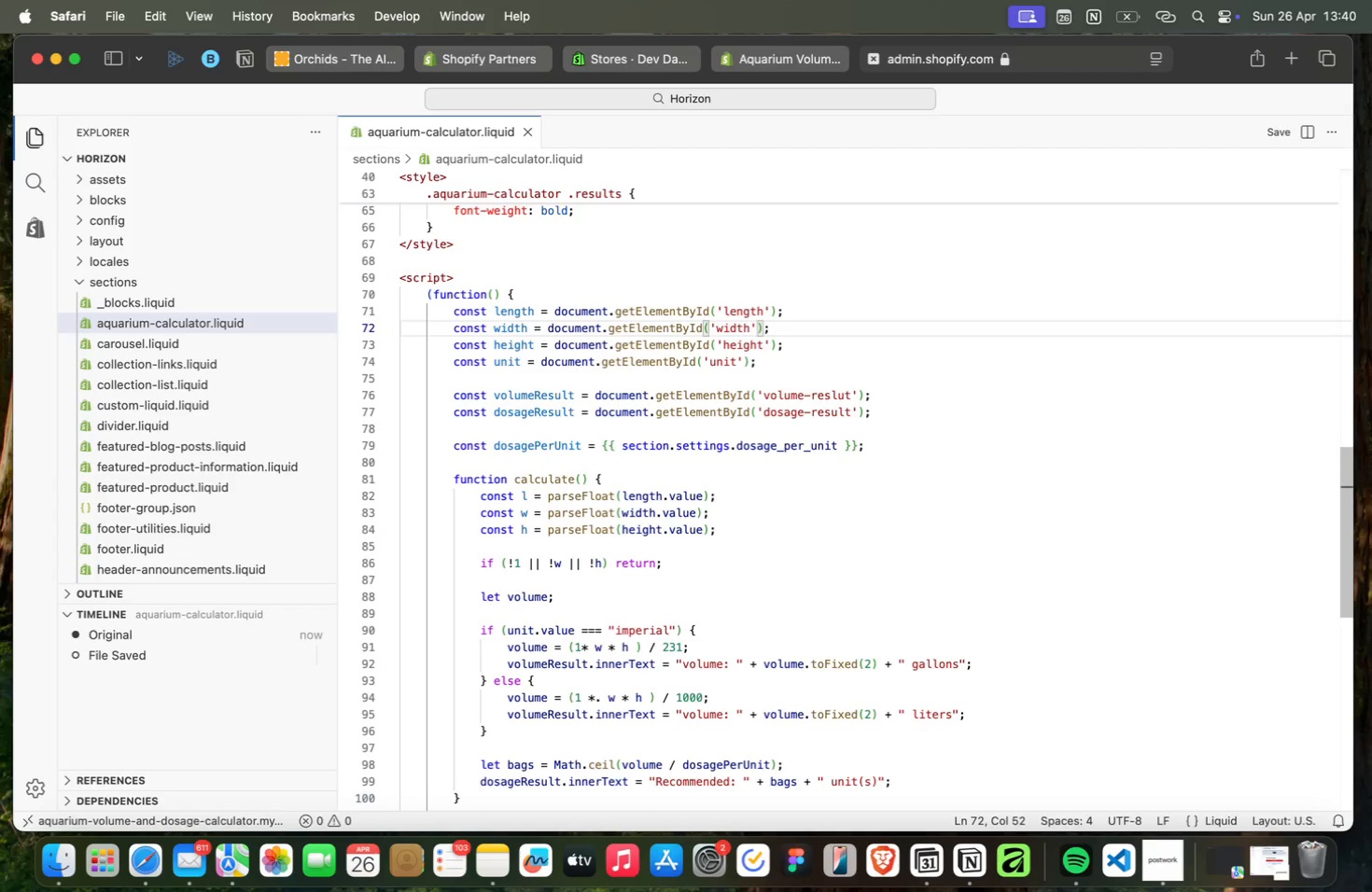 
key(ArrowRight)
 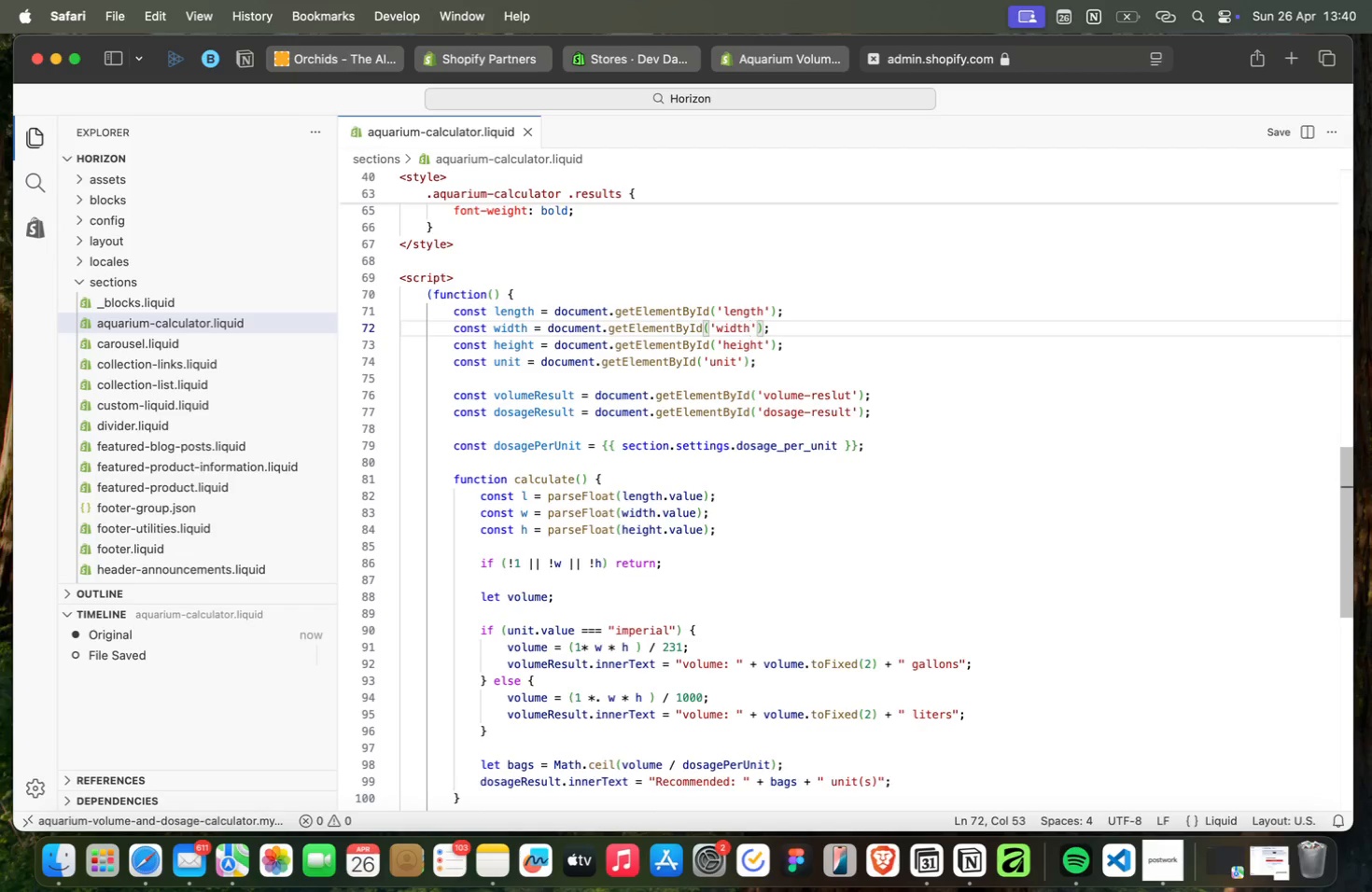 
key(ArrowRight)
 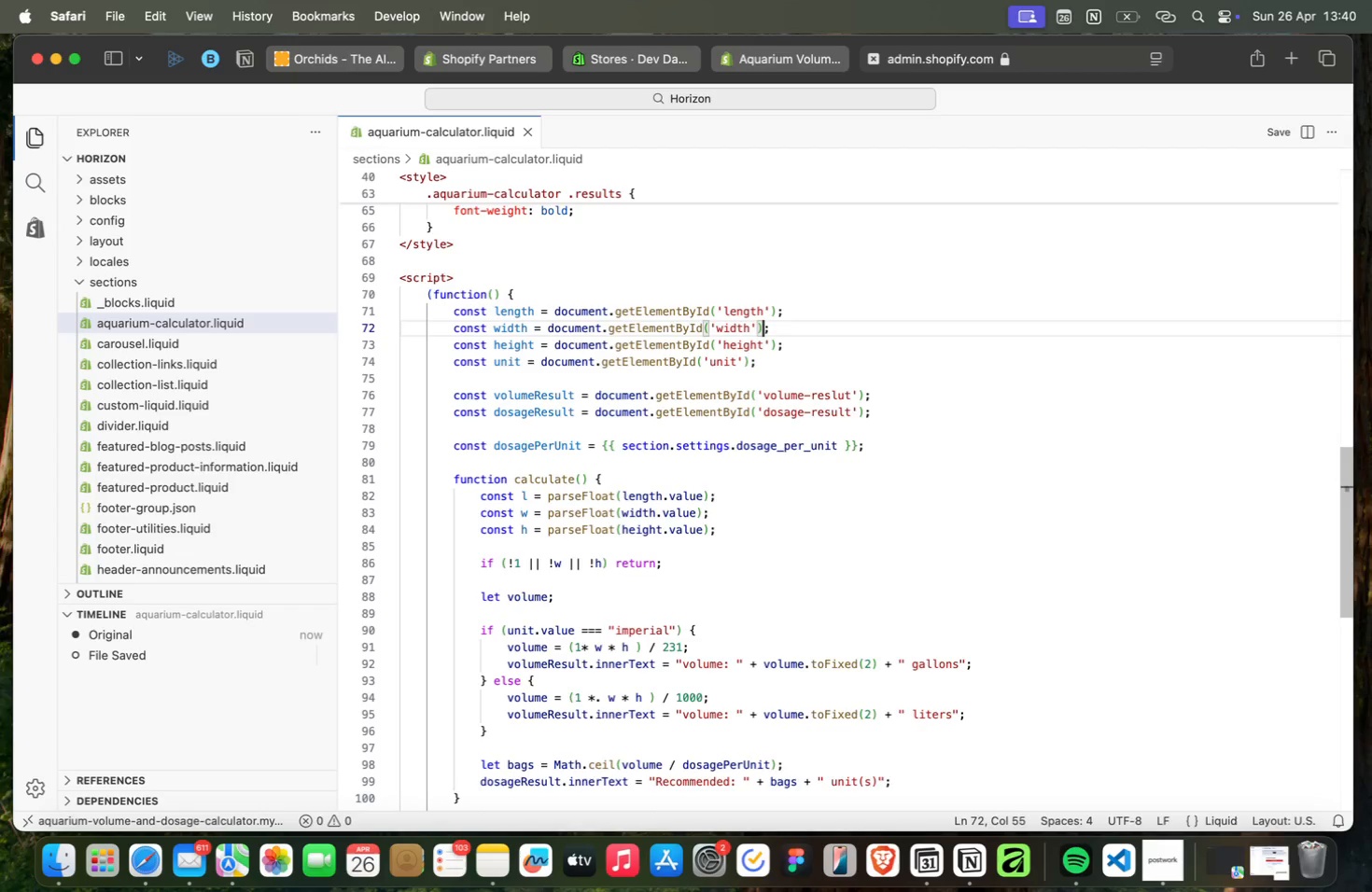 
key(ArrowRight)
 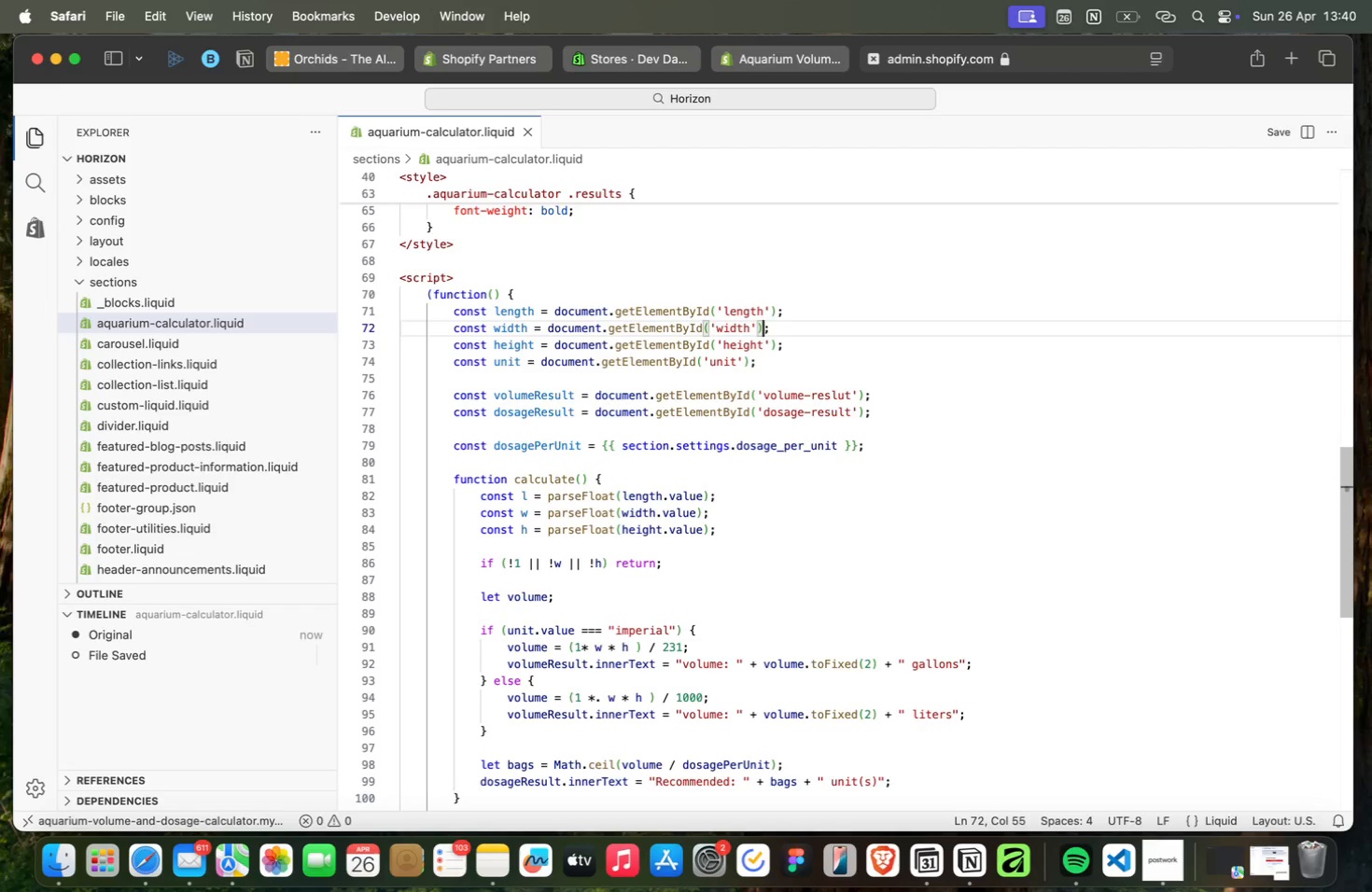 
key(ArrowRight)
 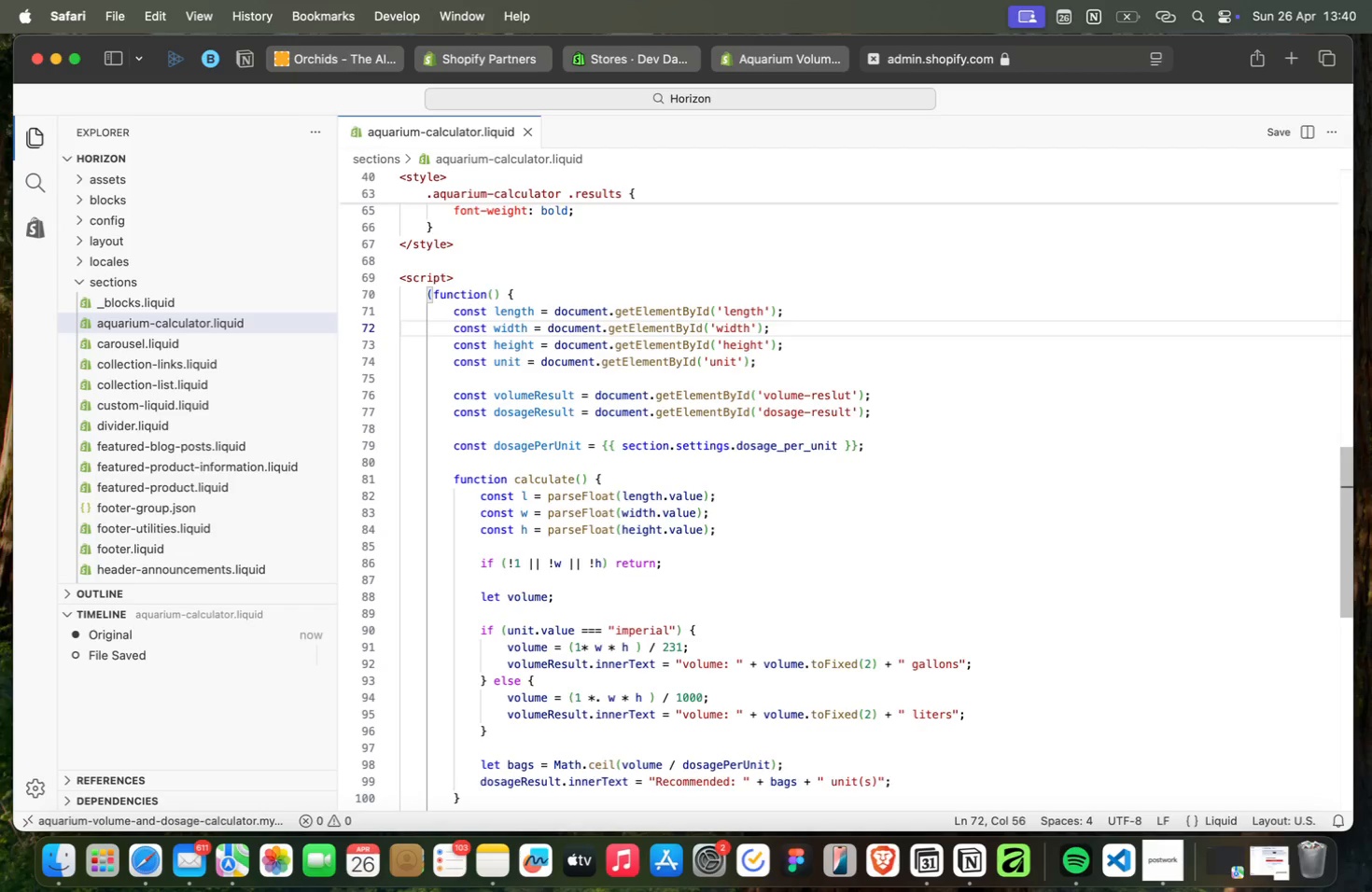 
key(ArrowUp)
 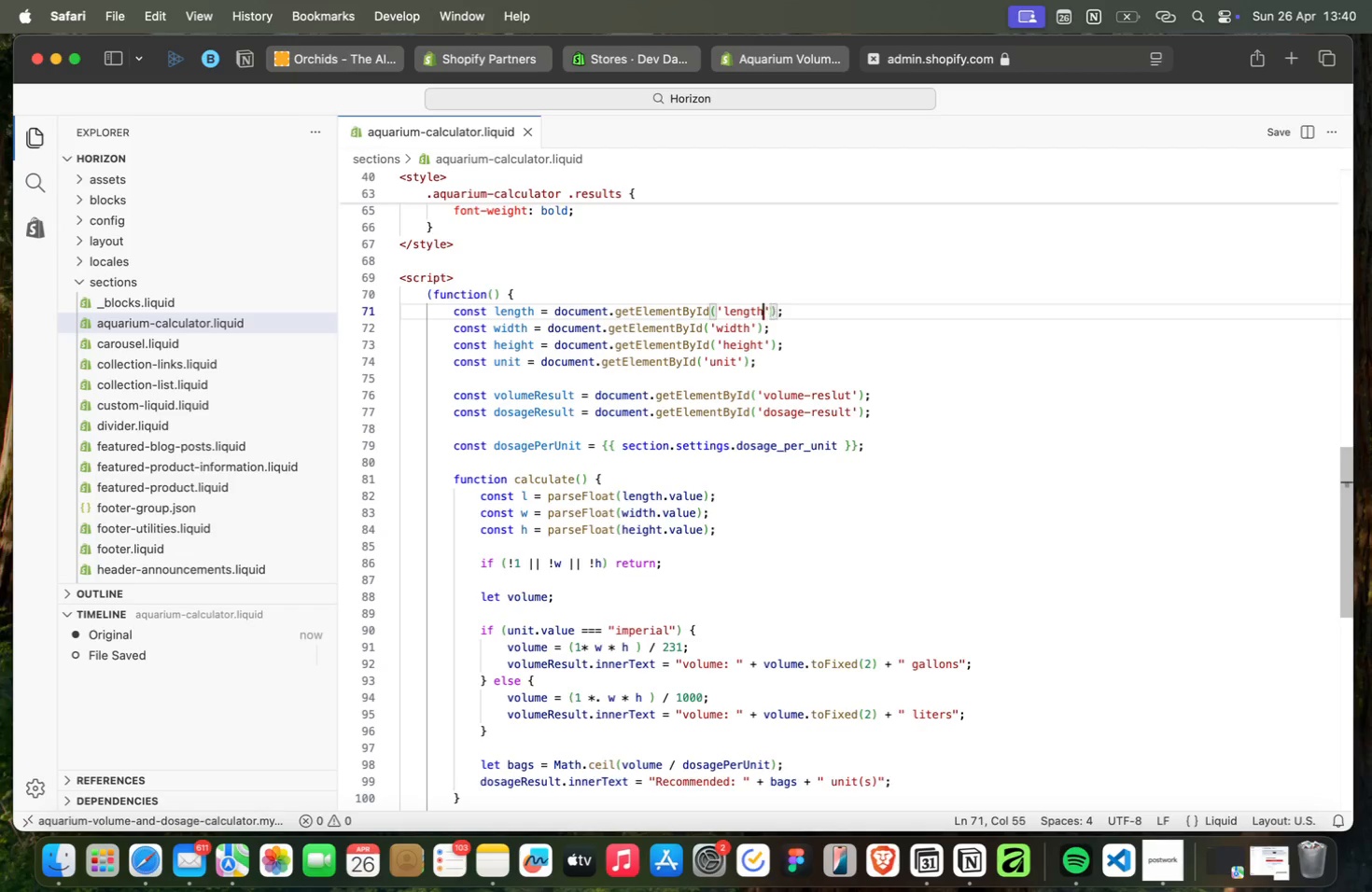 
key(ArrowLeft)
 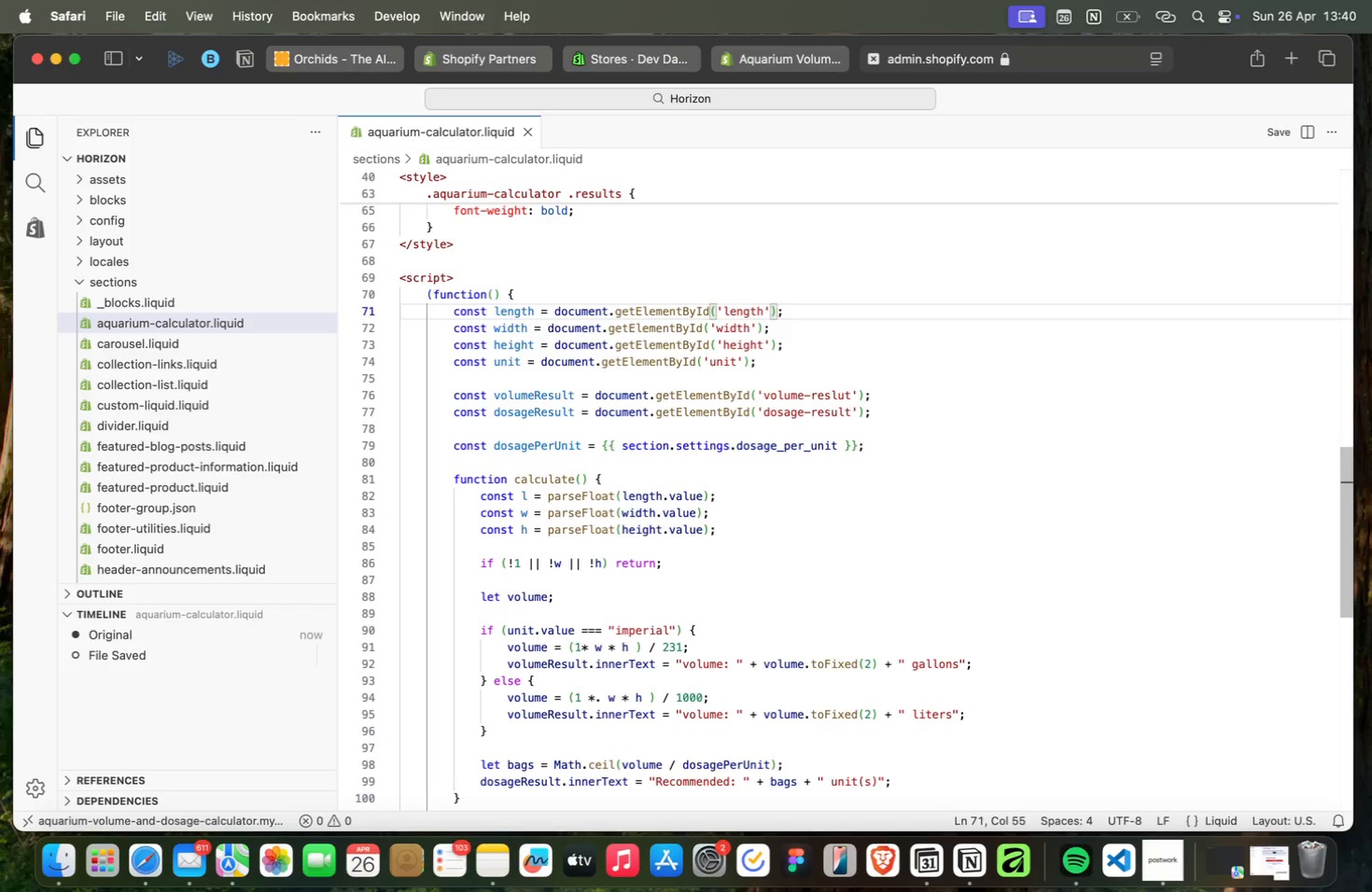 
key(ArrowLeft)
 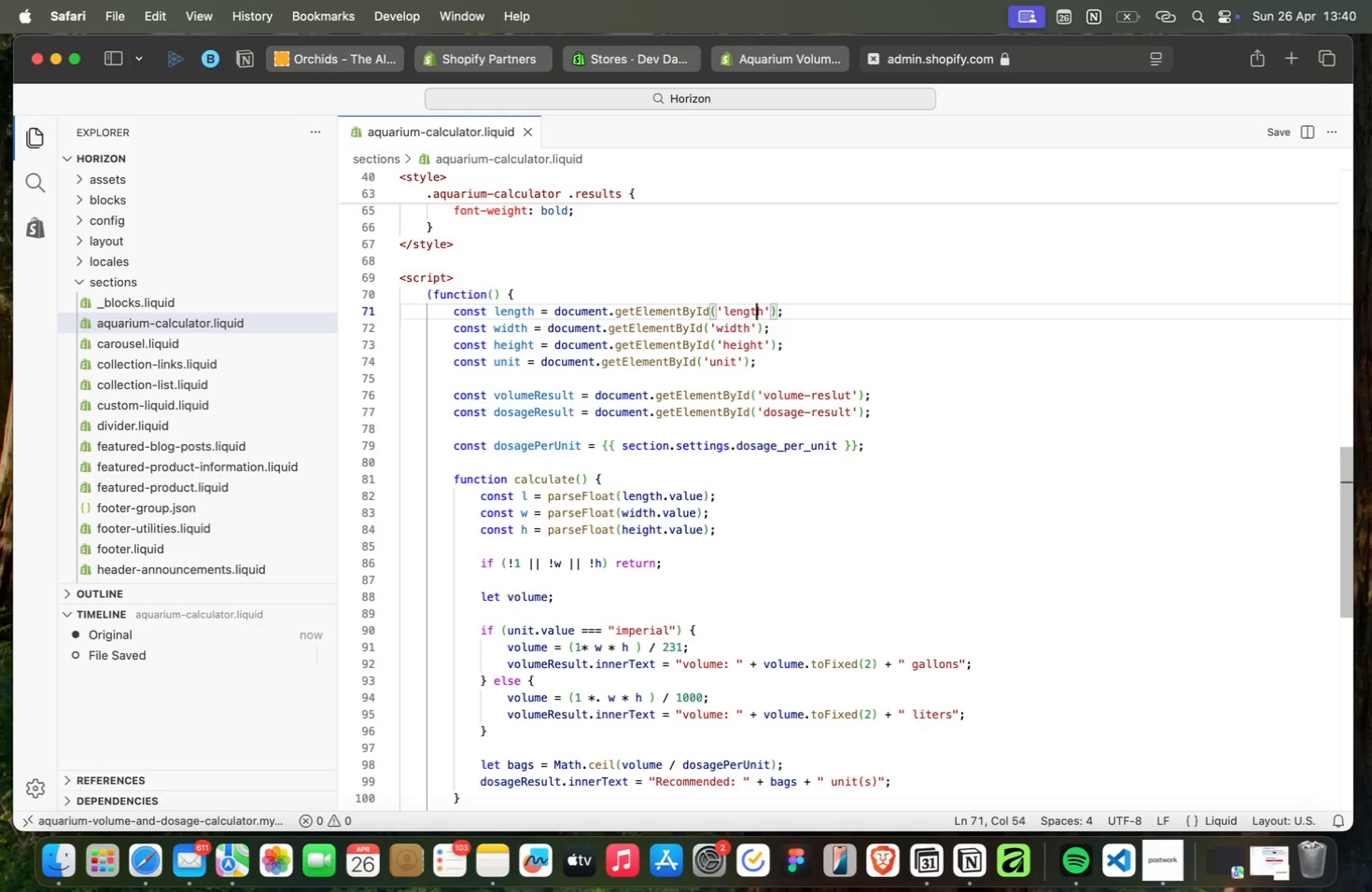 
key(ArrowDown)
 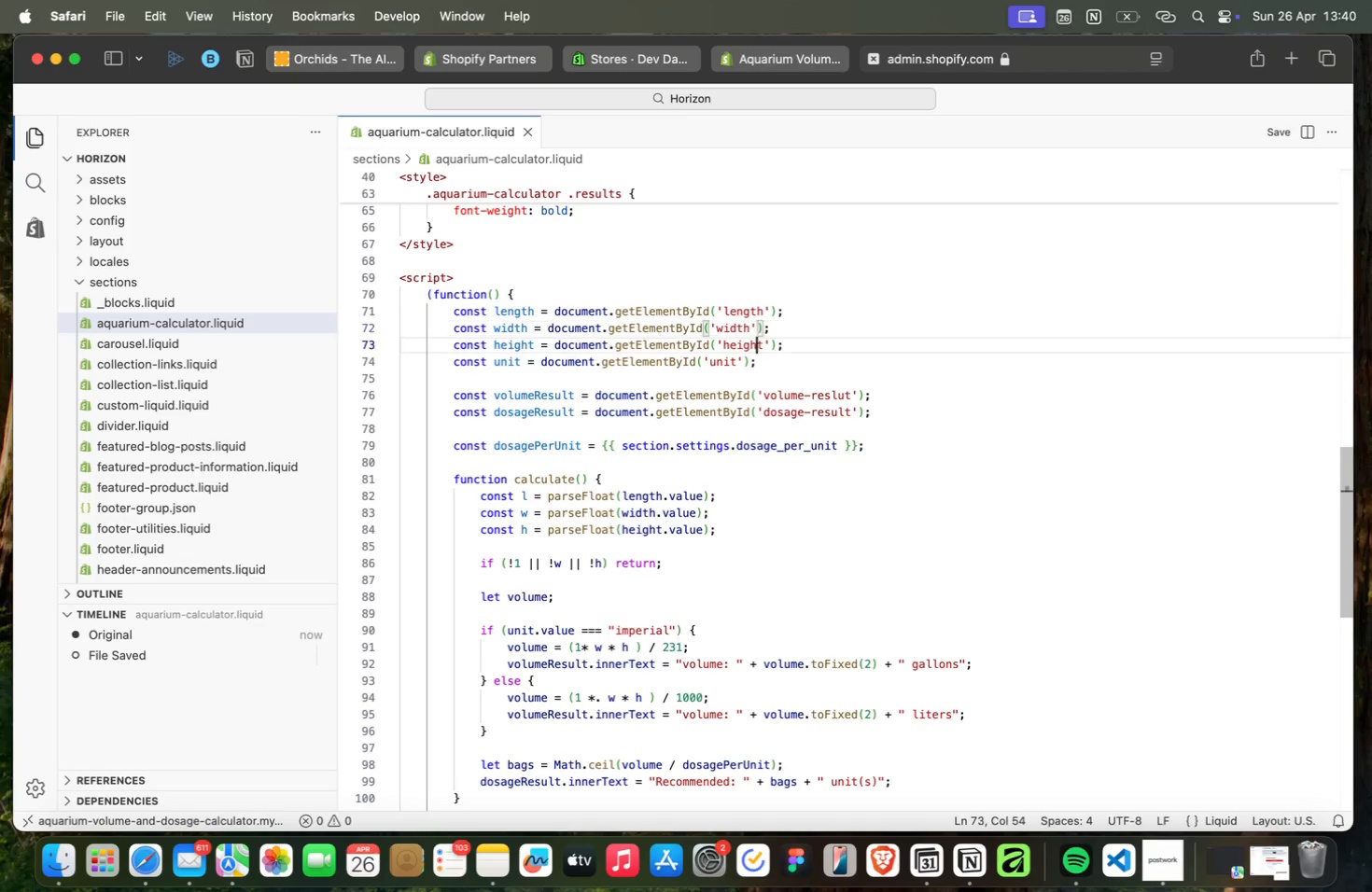 
key(ArrowDown)
 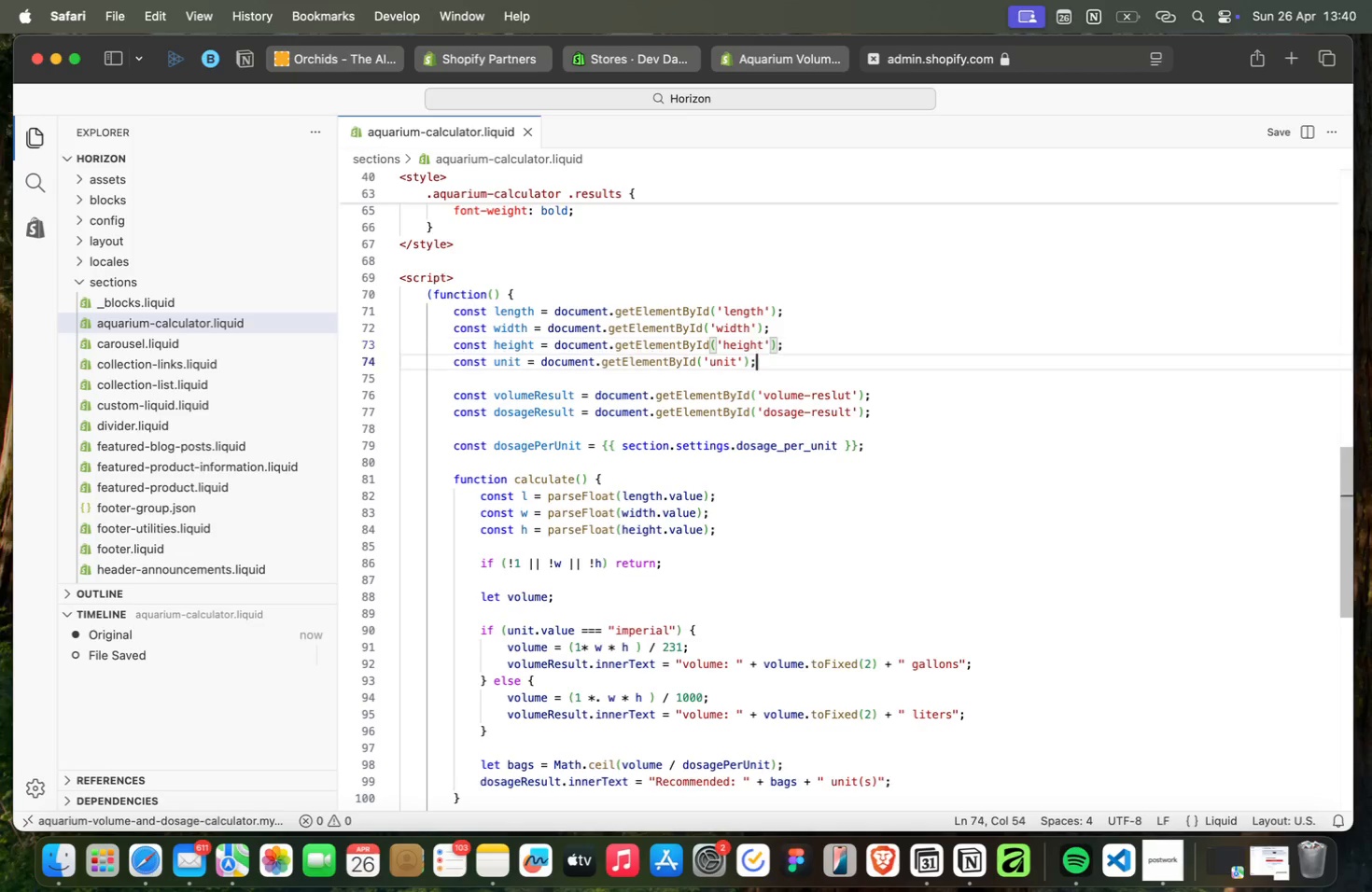 
key(ArrowDown)
 